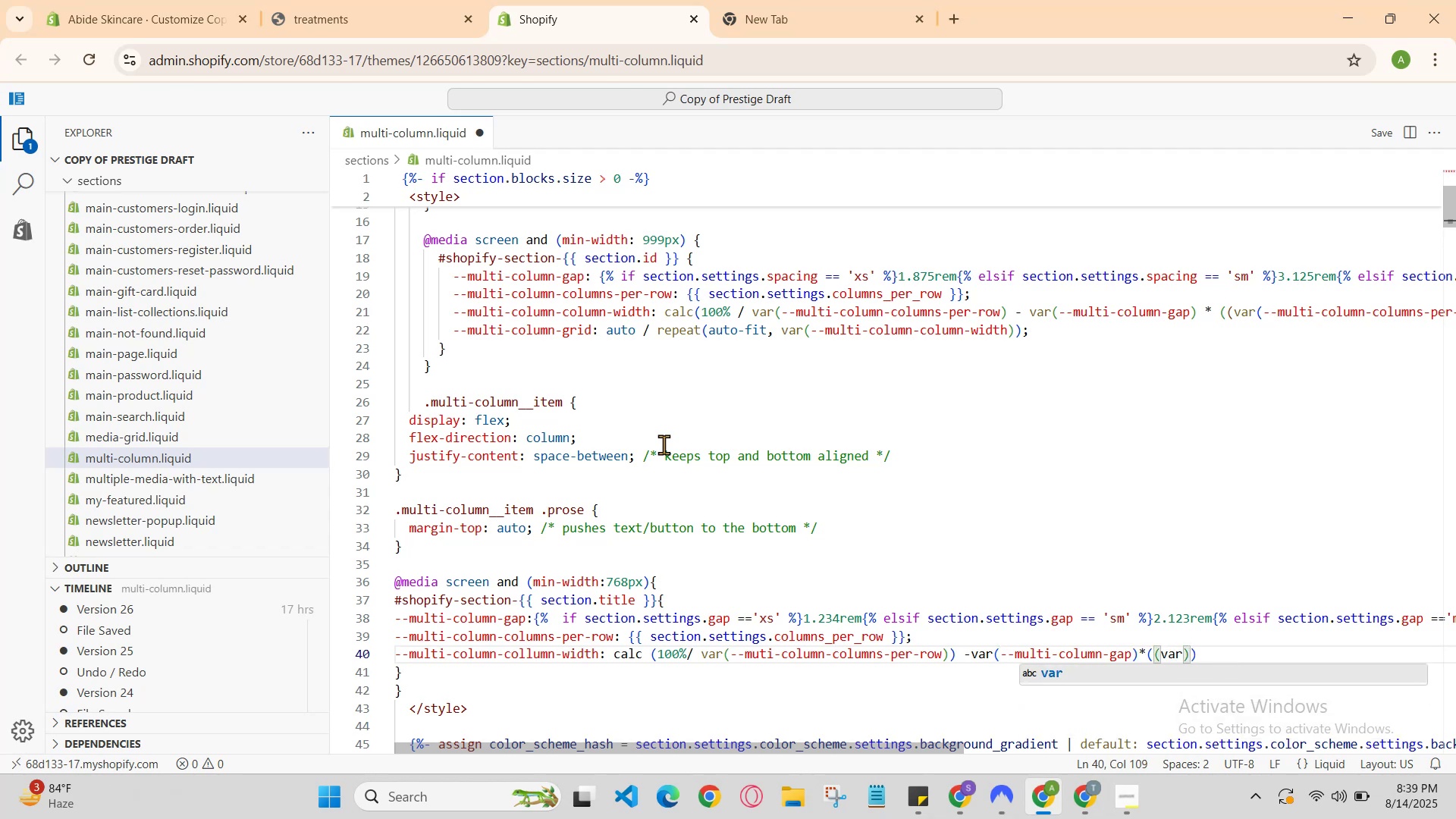 
key(ArrowUp)
 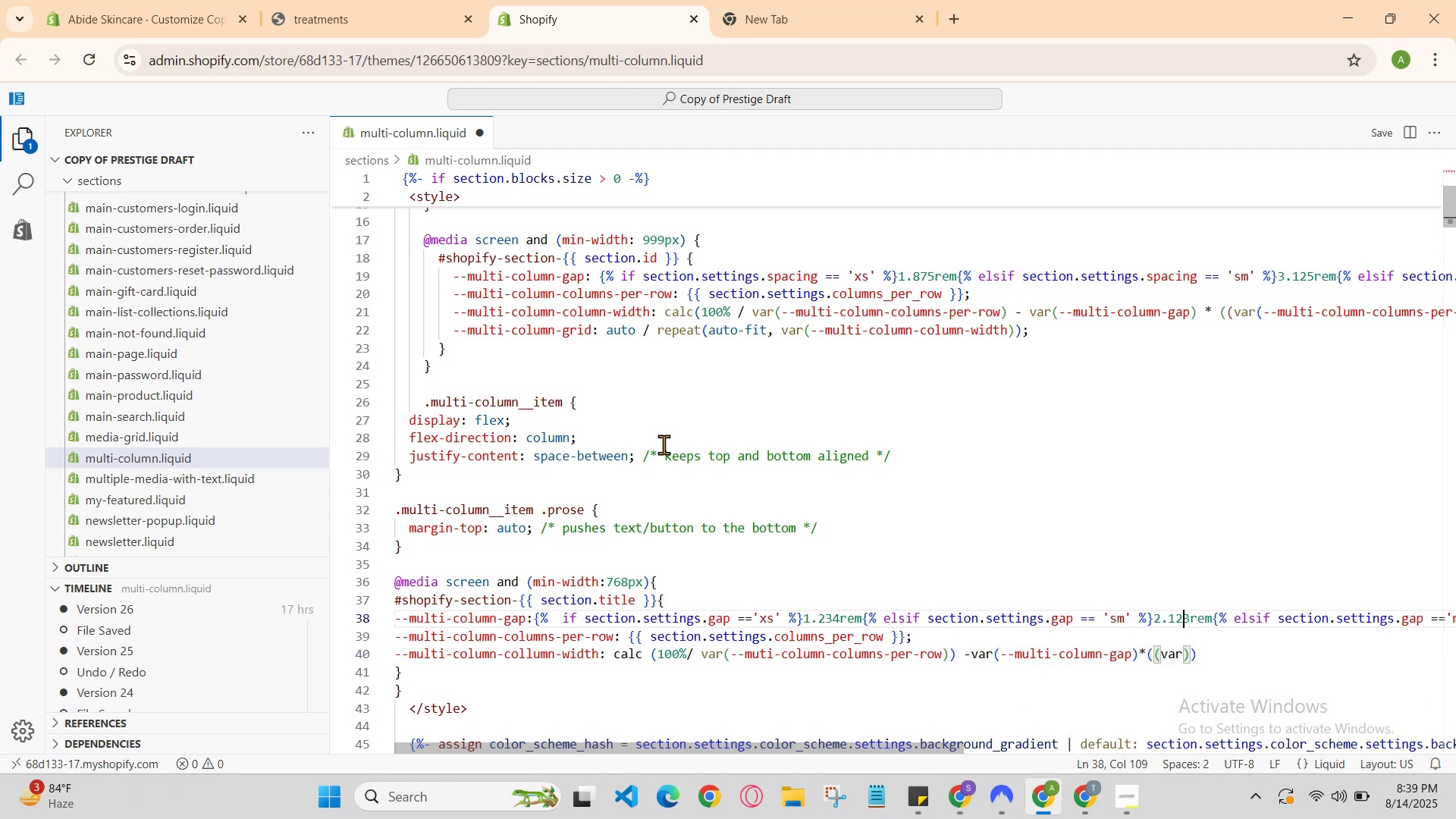 
hold_key(key=ArrowUp, duration=2.15)
 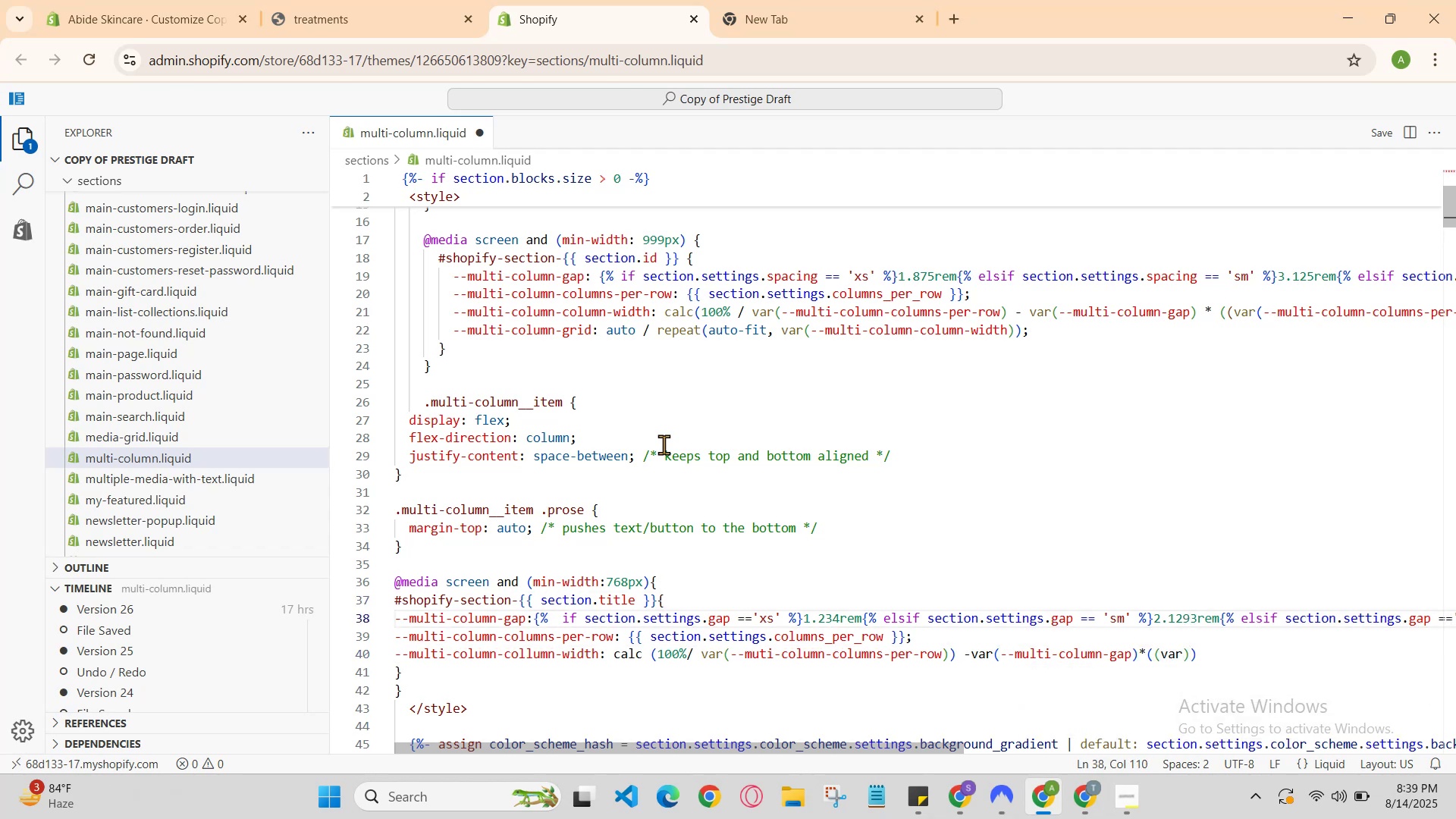 
key(ArrowDown)
 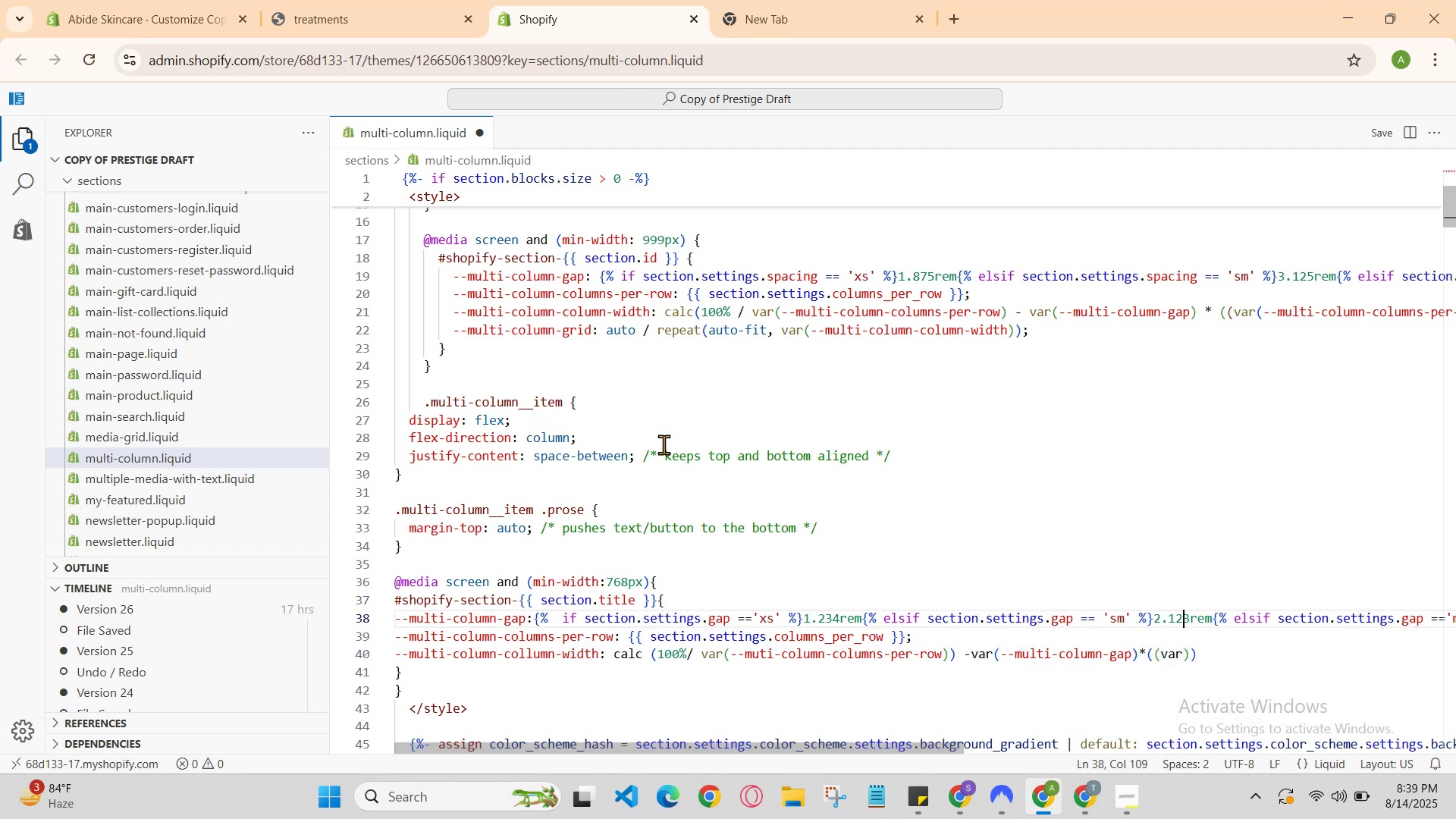 
key(9)
 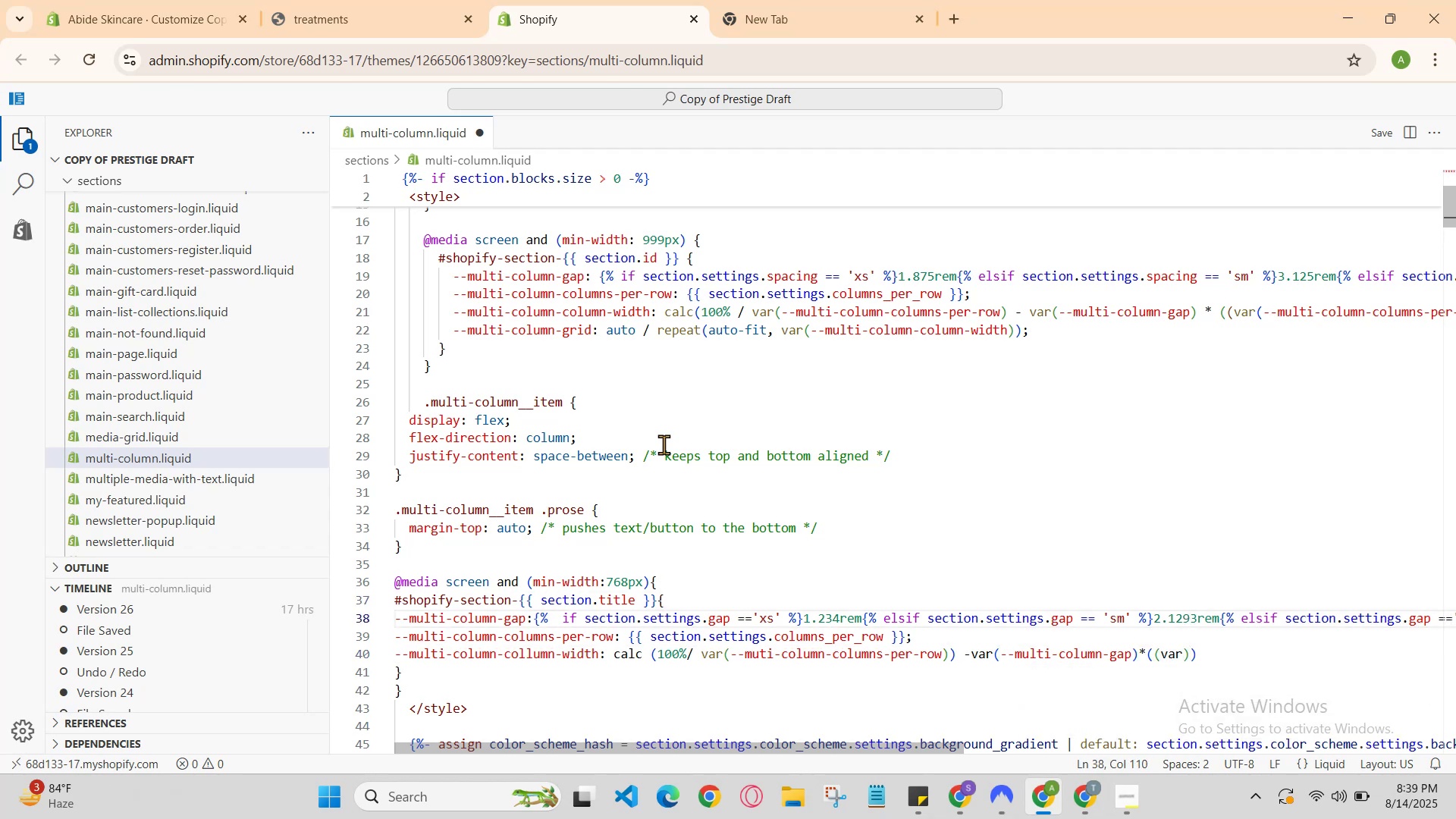 
key(Control+Z)
 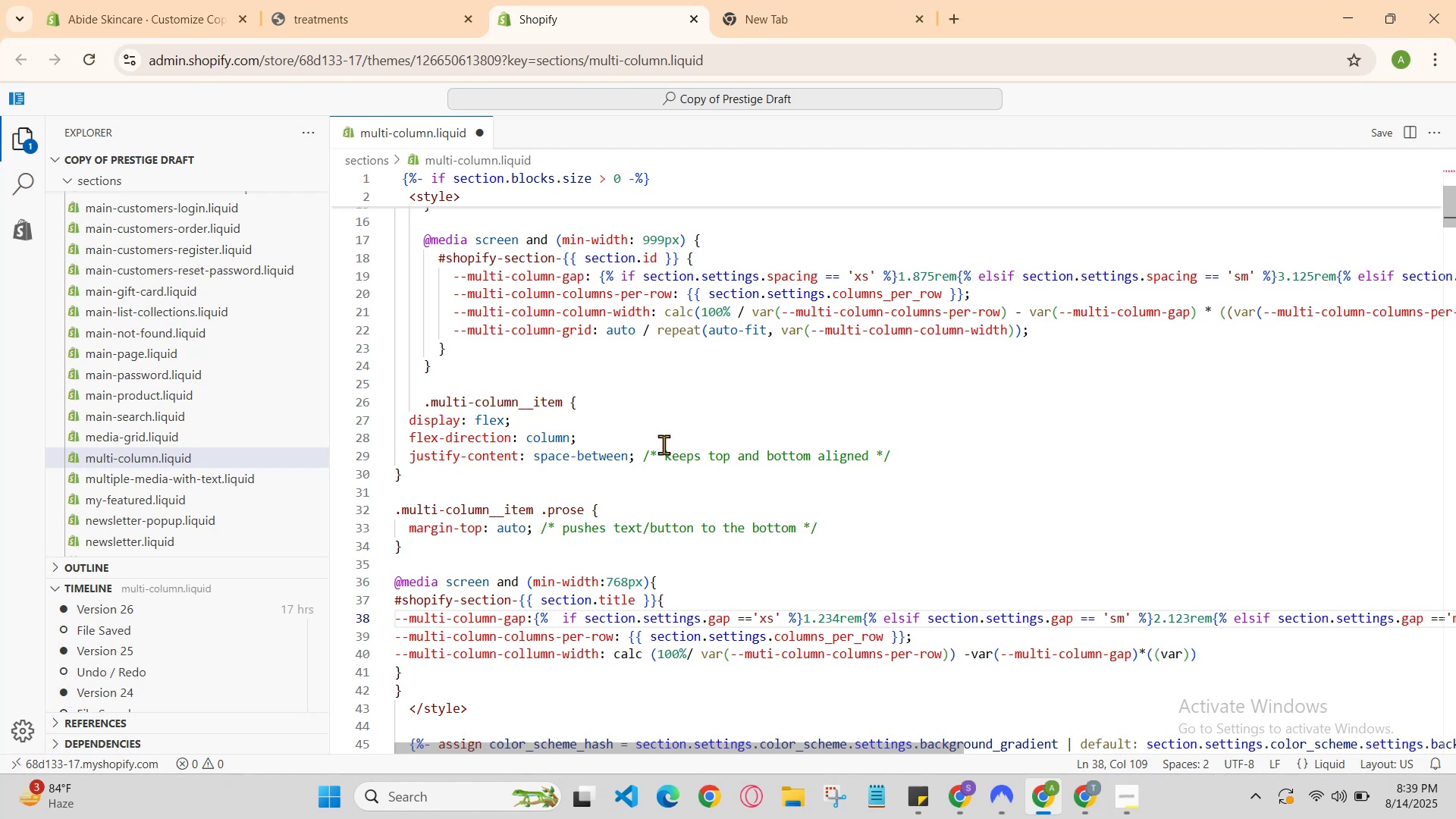 
key(ArrowDown)
 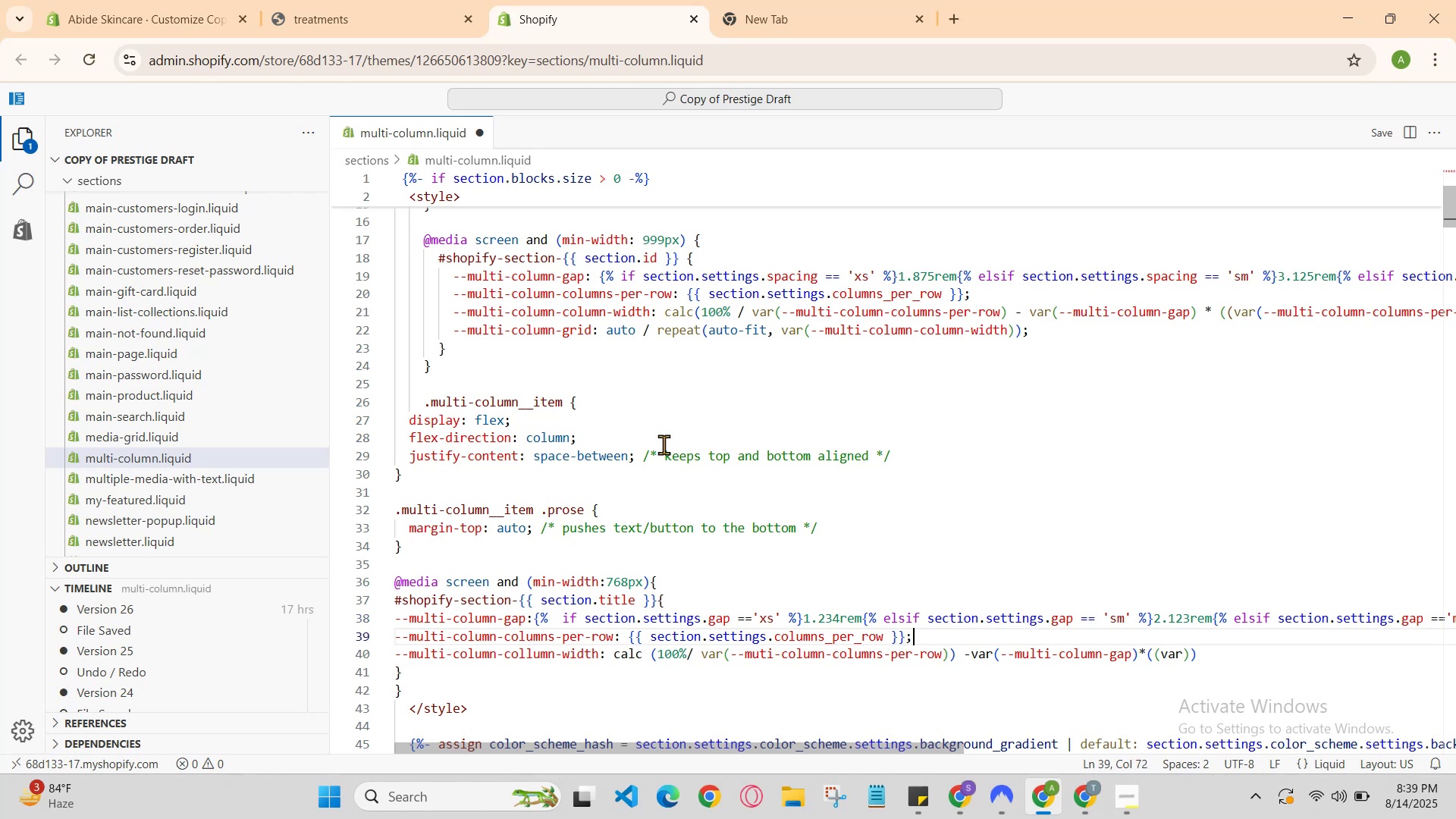 
key(ArrowRight)
 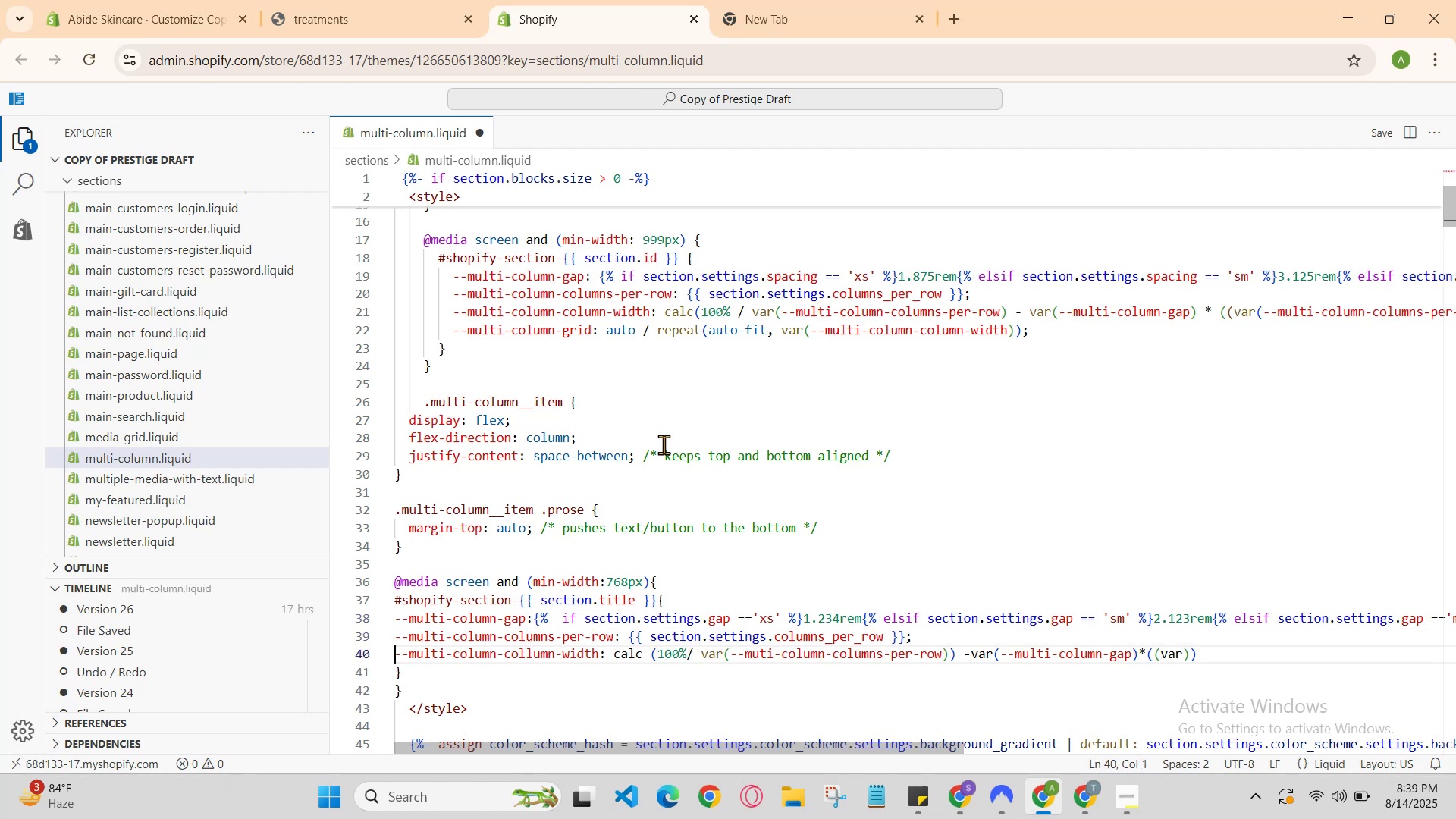 
key(ArrowDown)
 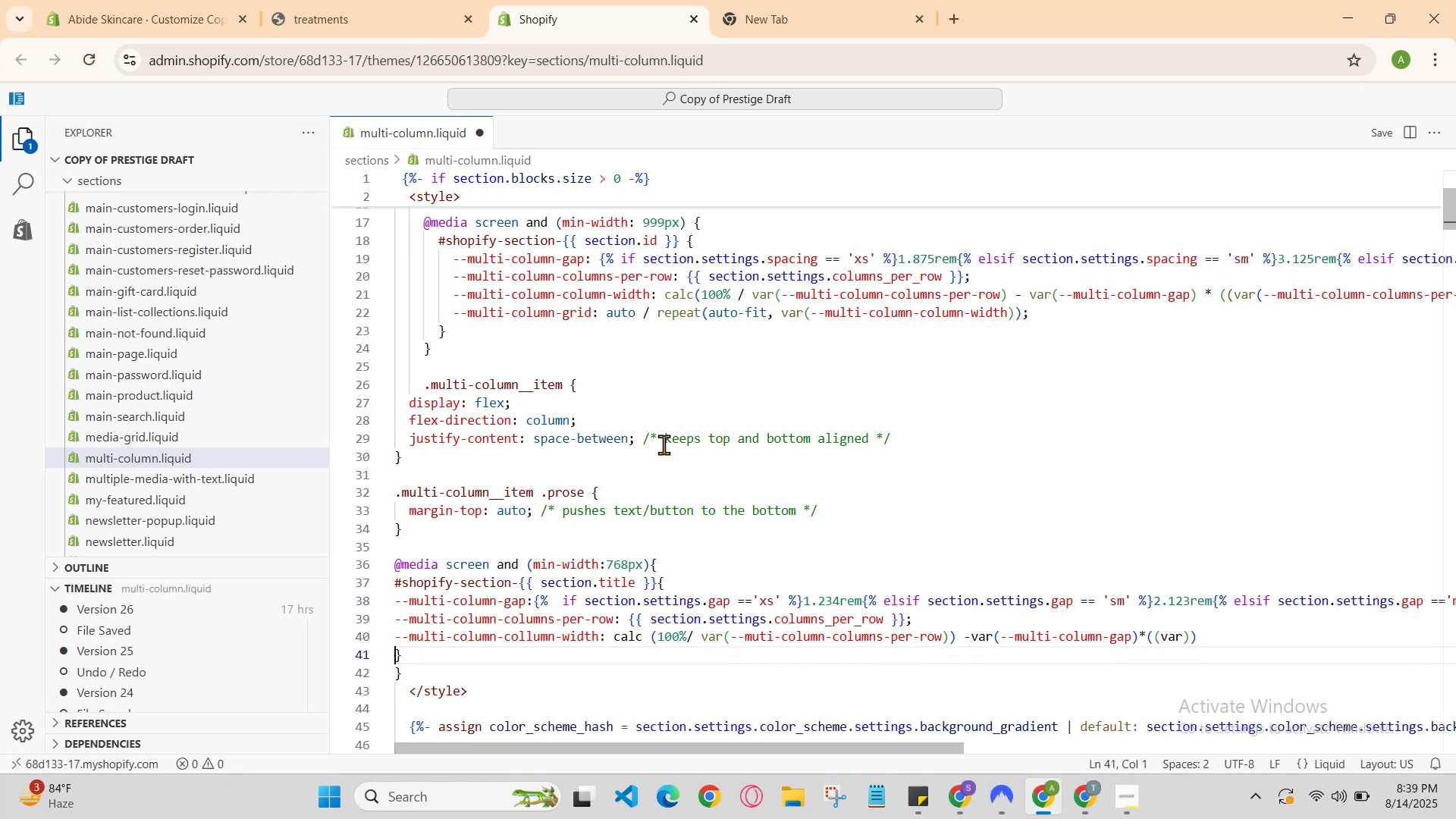 
key(ArrowRight)
 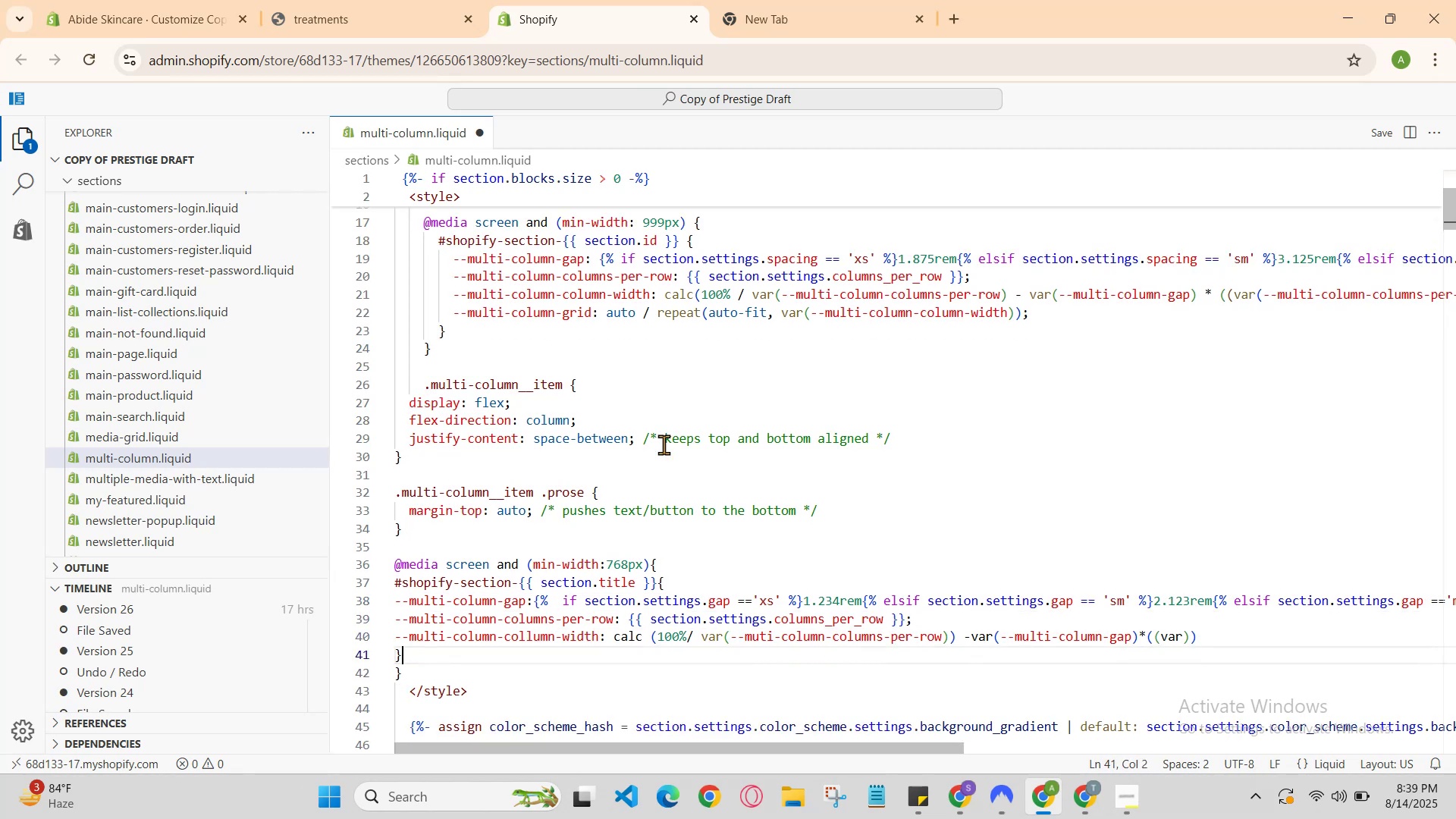 
key(ArrowRight)
 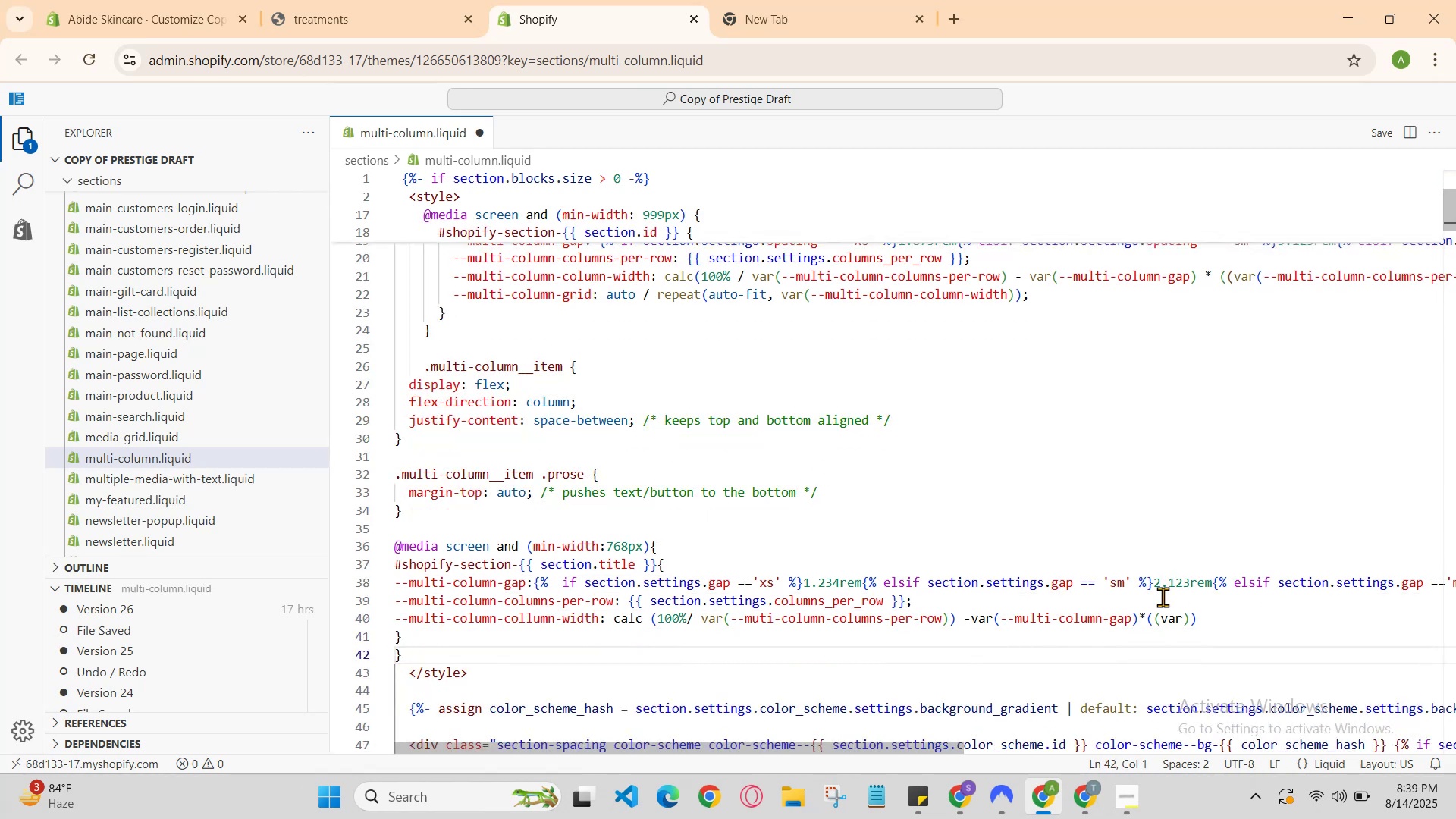 
left_click([1159, 620])
 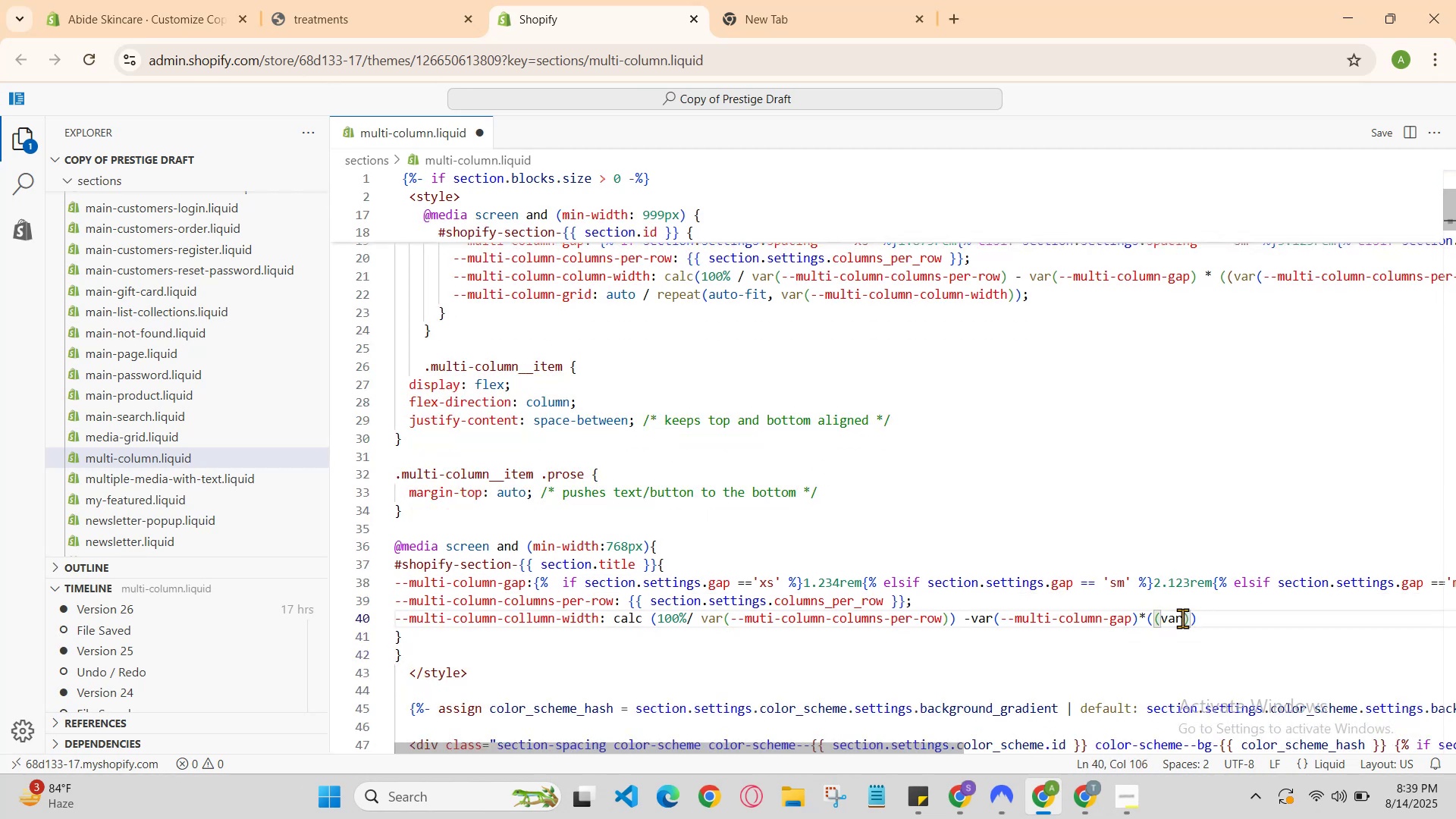 
left_click([1180, 618])
 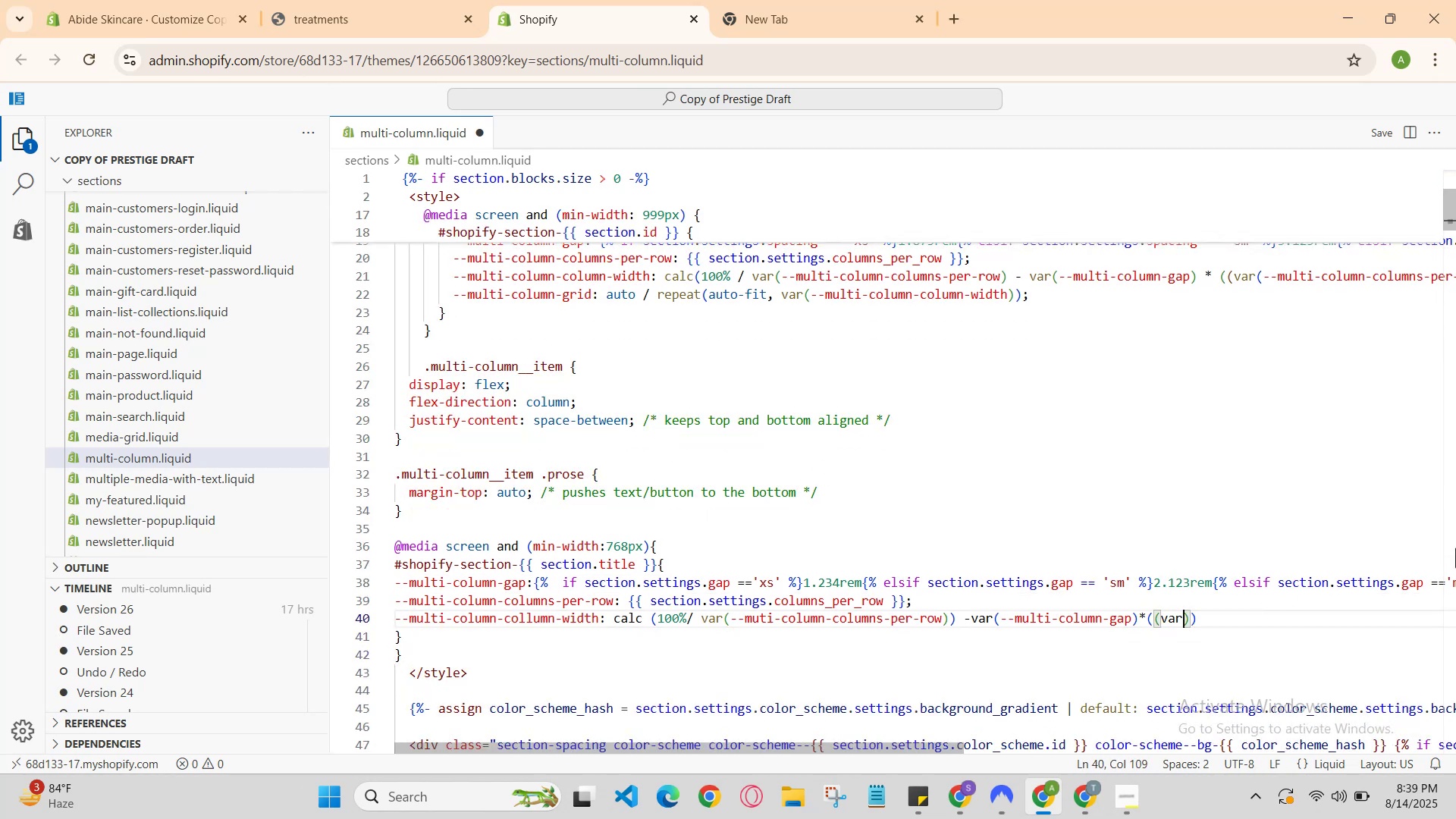 
type((--mi)
key(Backspace)
type(ulti-column-columns-per )
key(Backspace)
type(-row)
 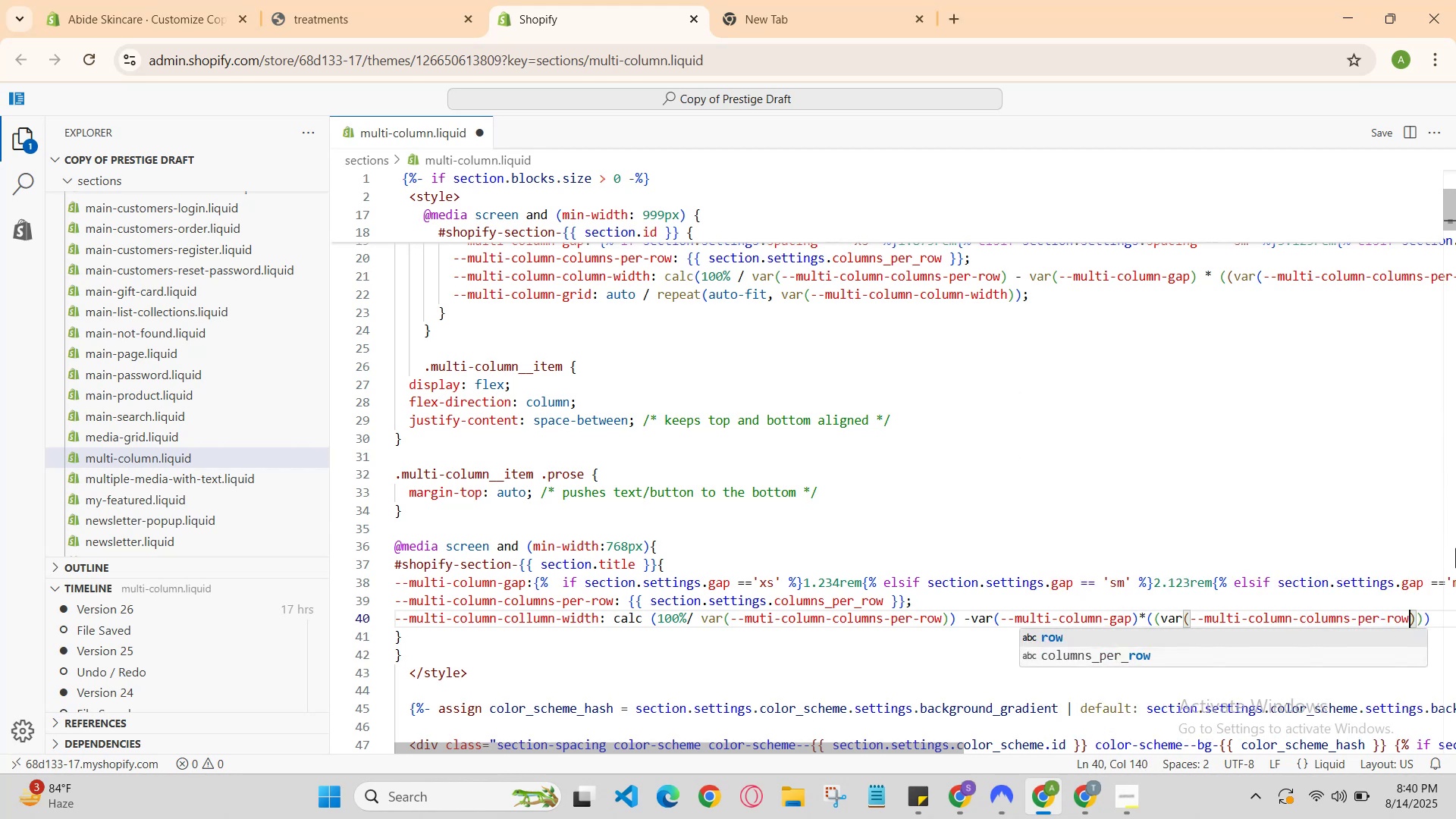 
key(Enter)
 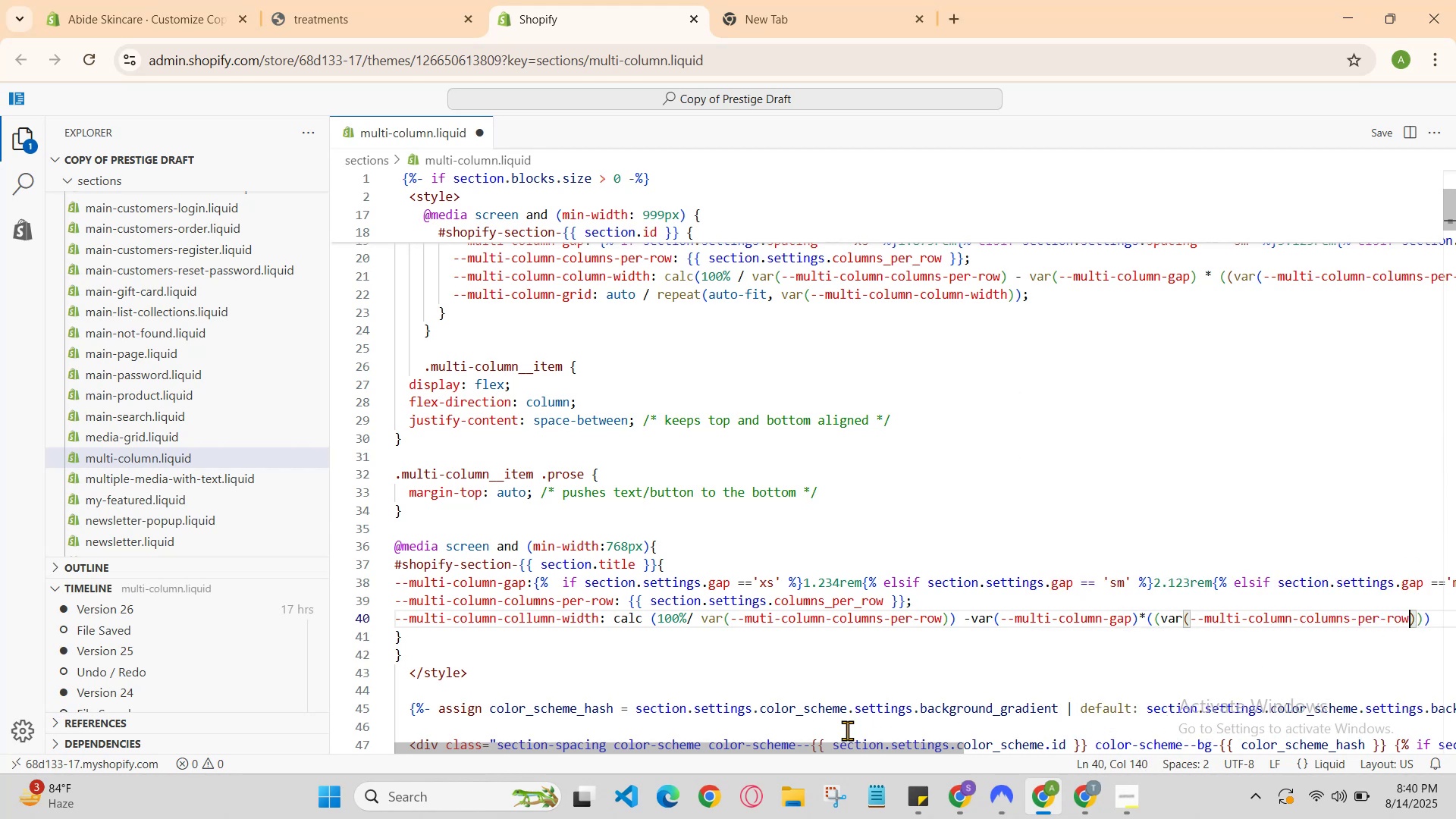 
left_click_drag(start_coordinate=[850, 743], to_coordinate=[1003, 736])
 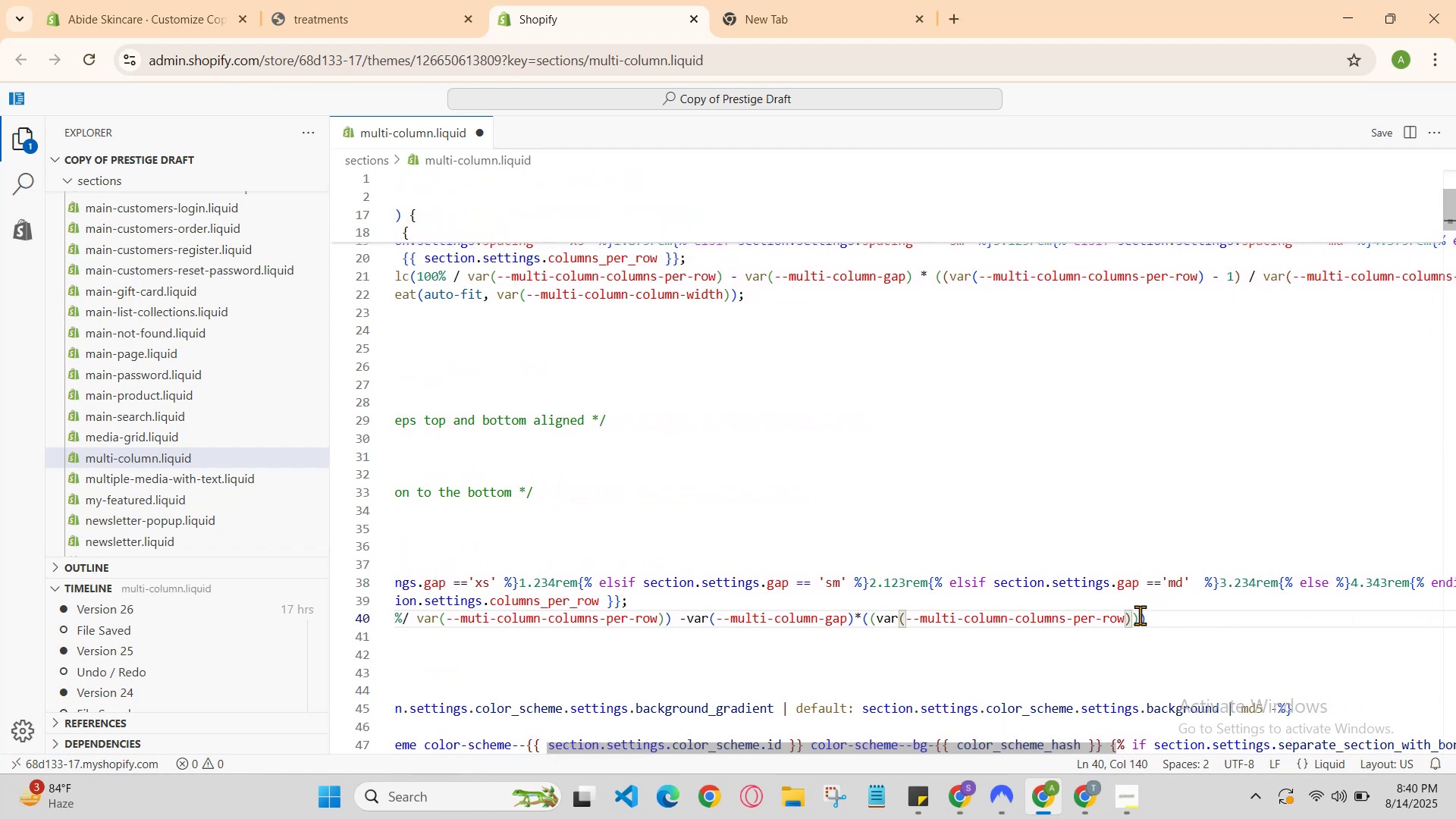 
left_click([1129, 619])
 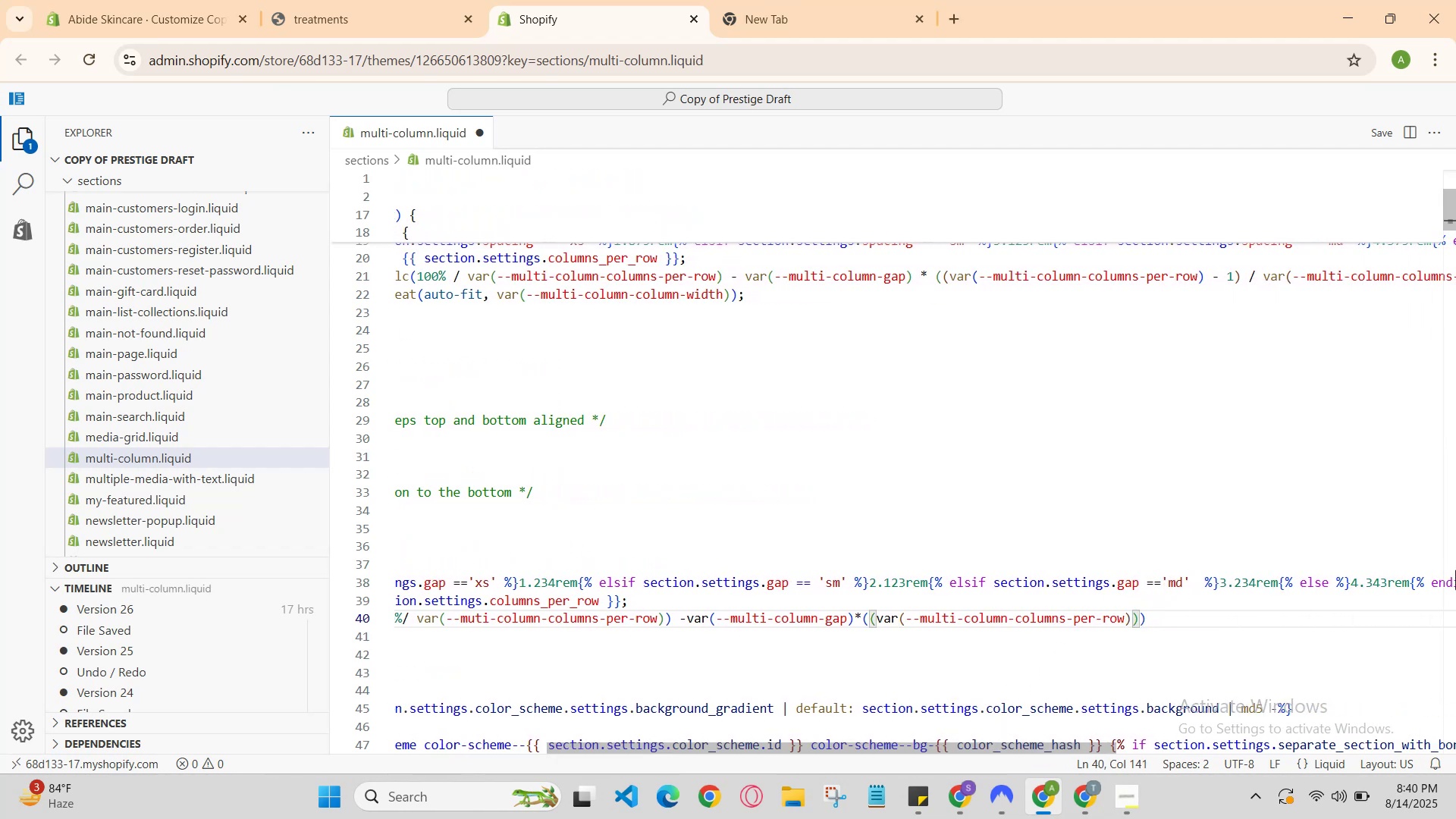 
type(-2/var )
key(Backspace)
type((--)
 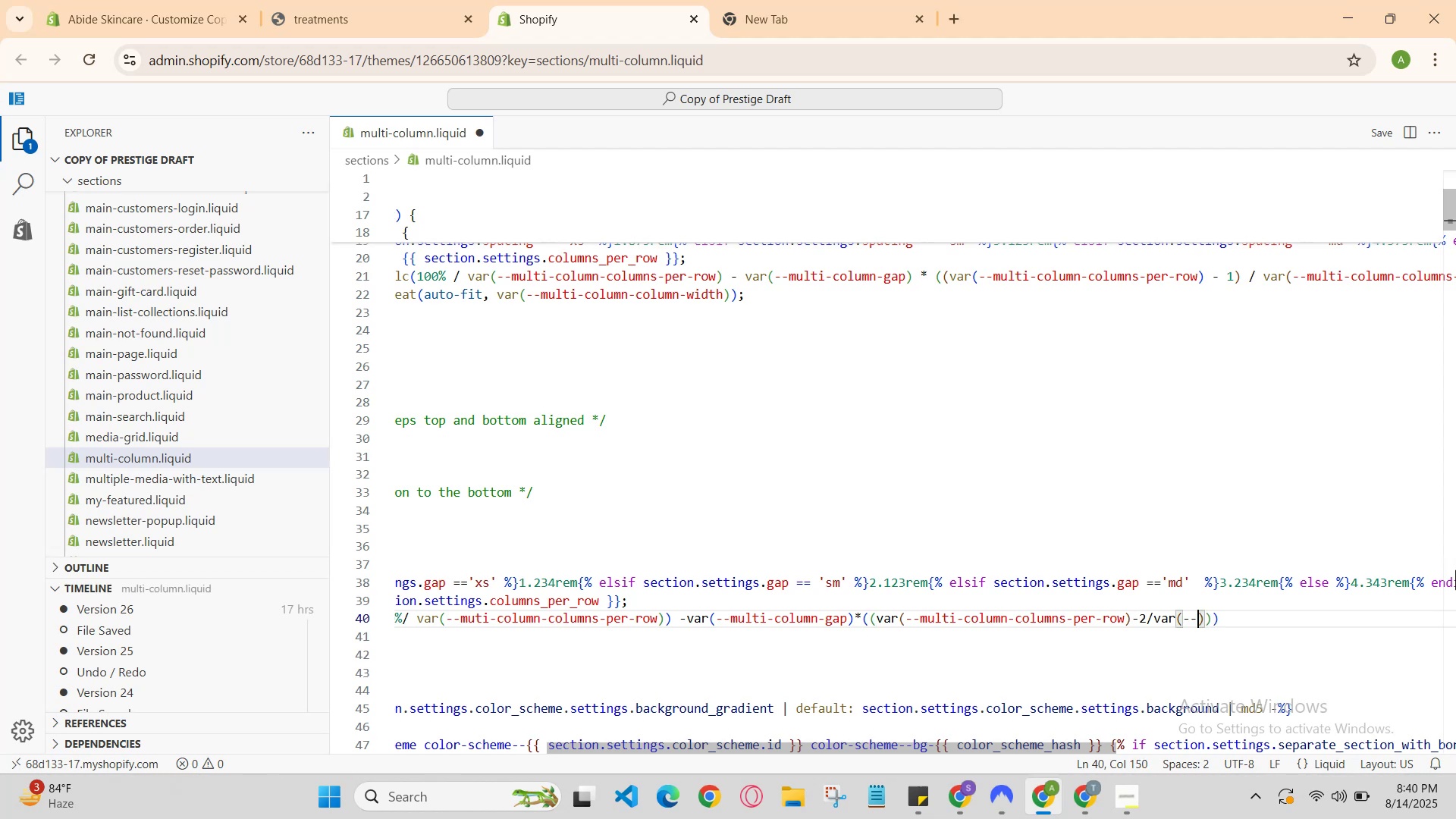 
left_click_drag(start_coordinate=[1037, 742], to_coordinate=[1150, 751])
 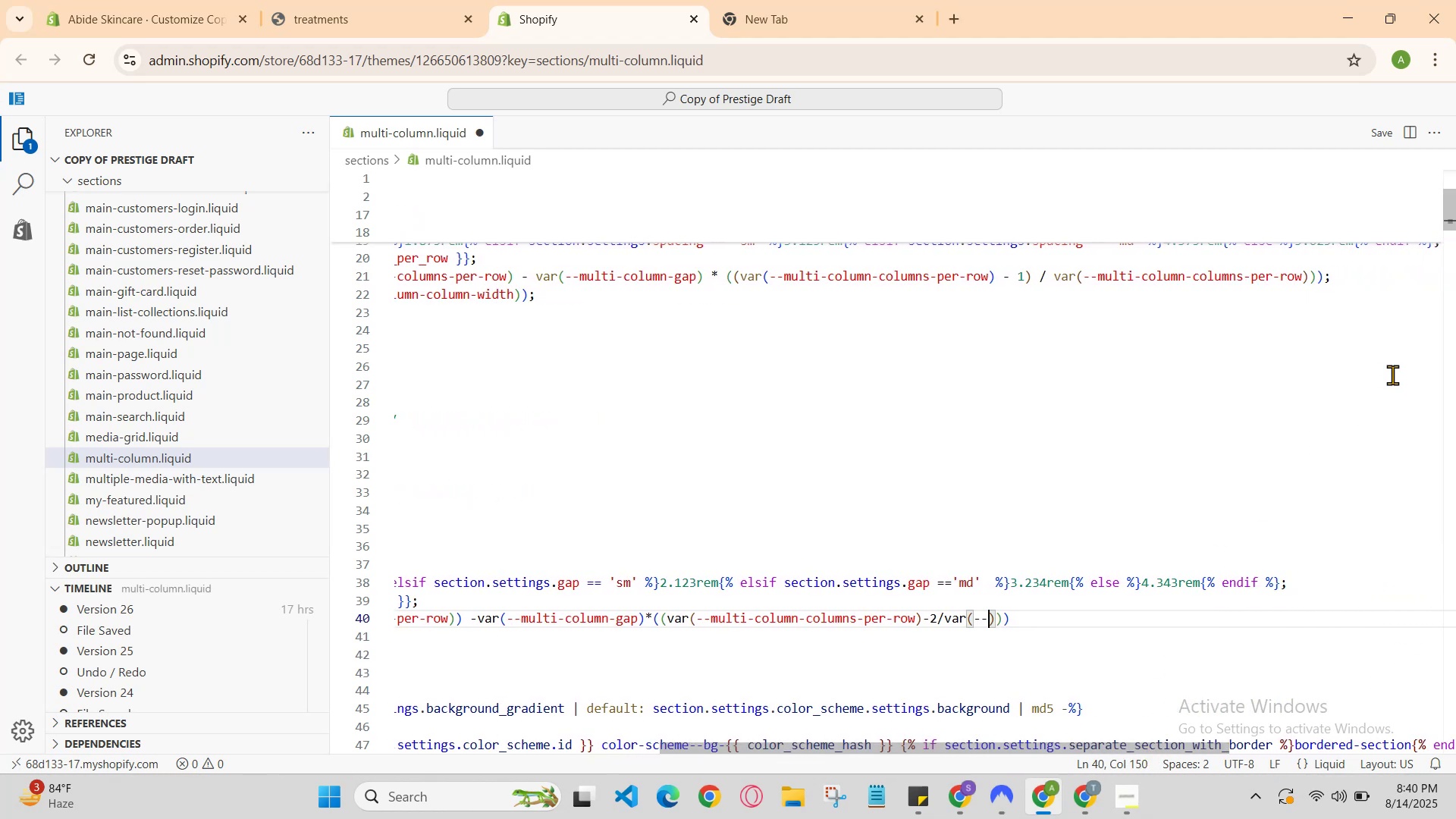 
type(muti-column-columns-per-row)
 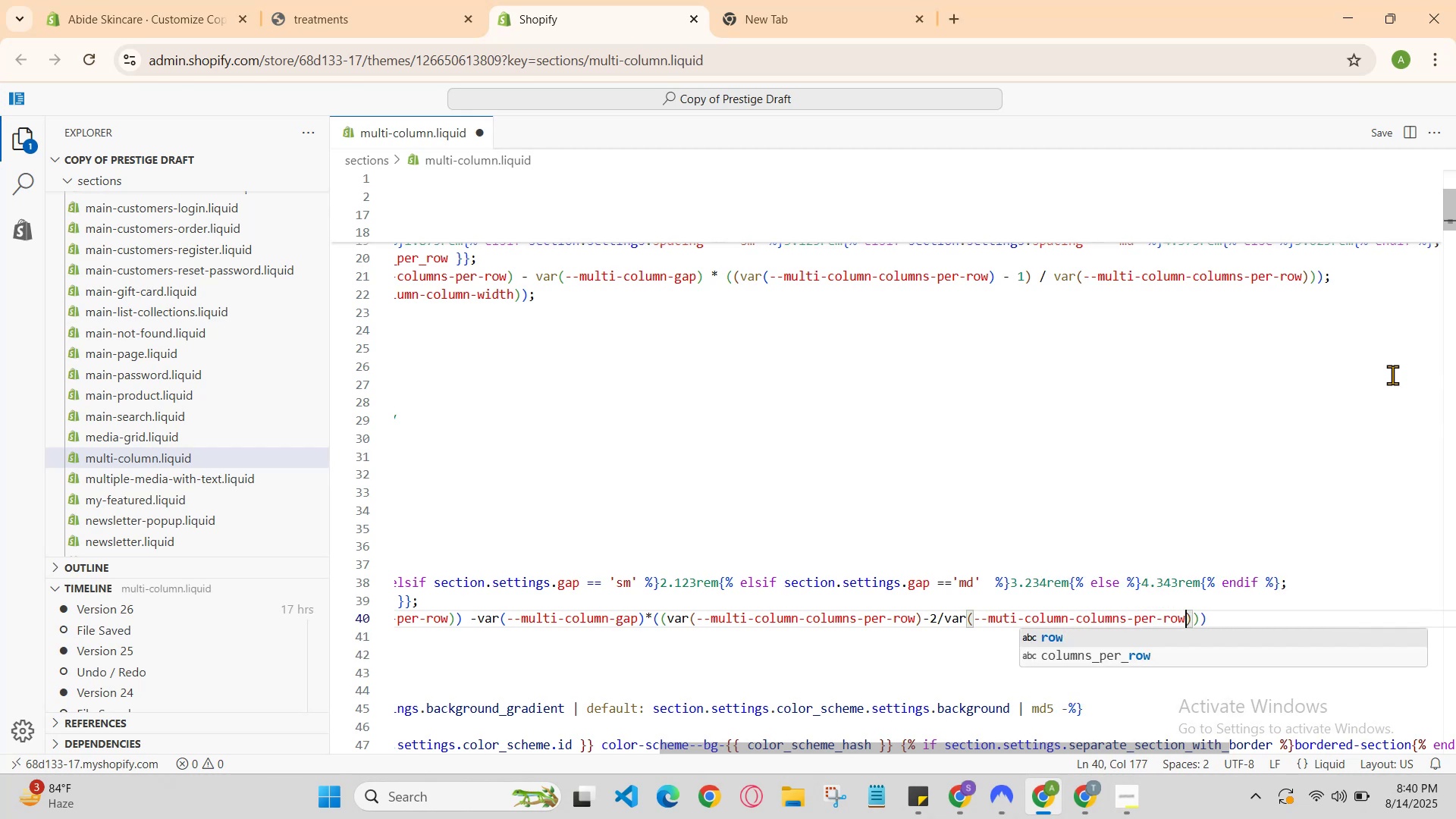 
key(ArrowRight)
 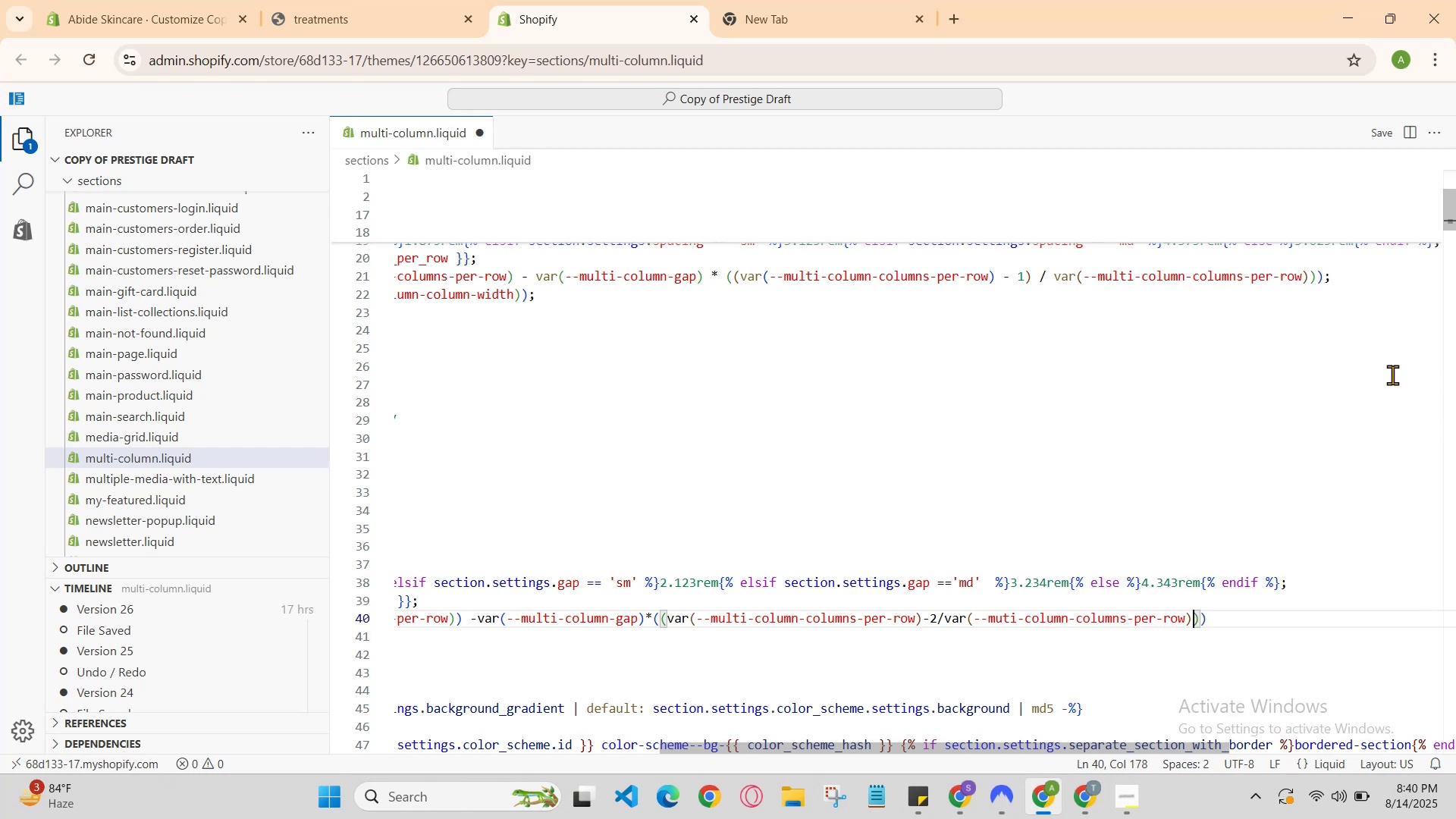 
key(ArrowRight)
 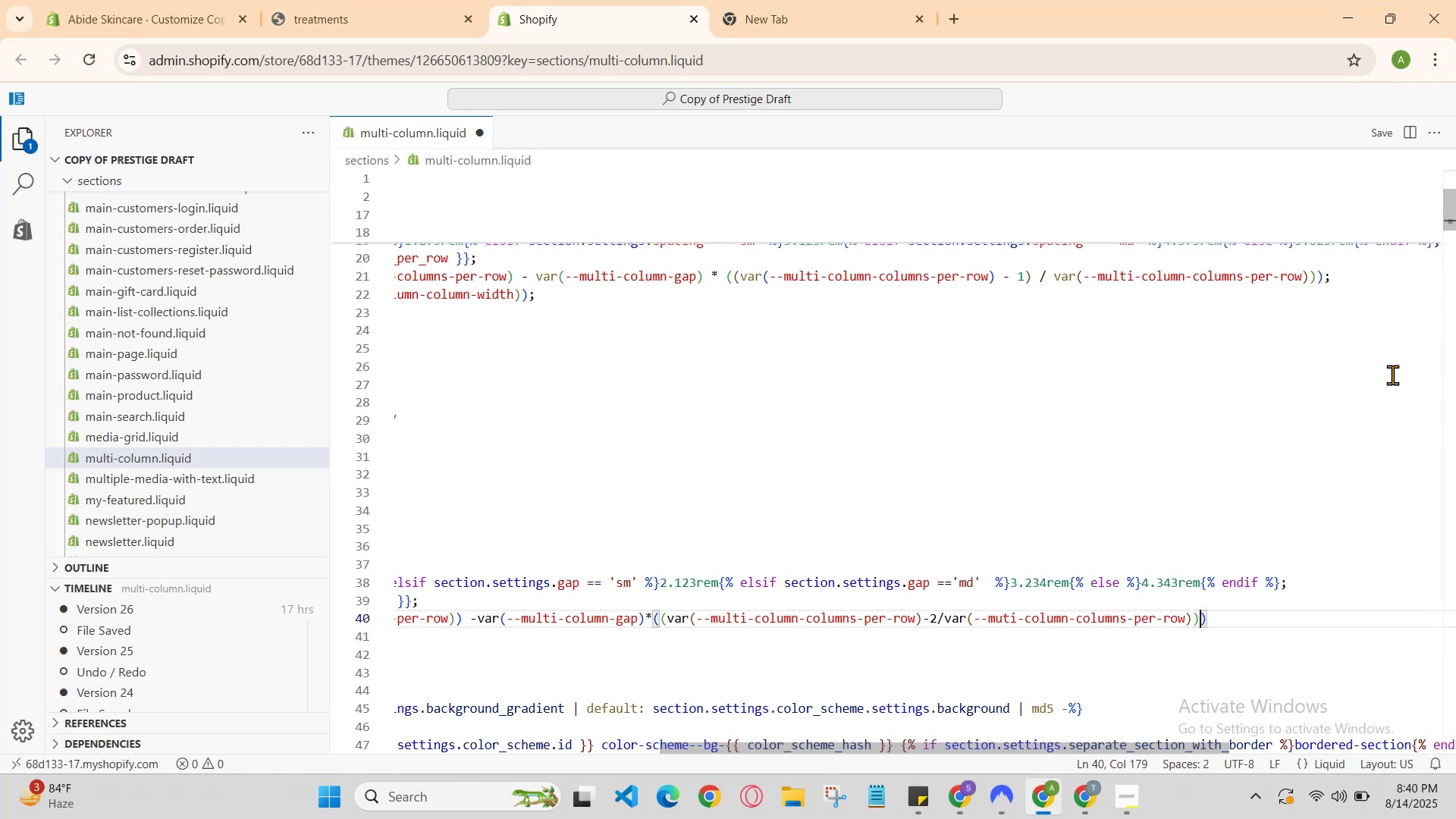 
key(ArrowRight)
 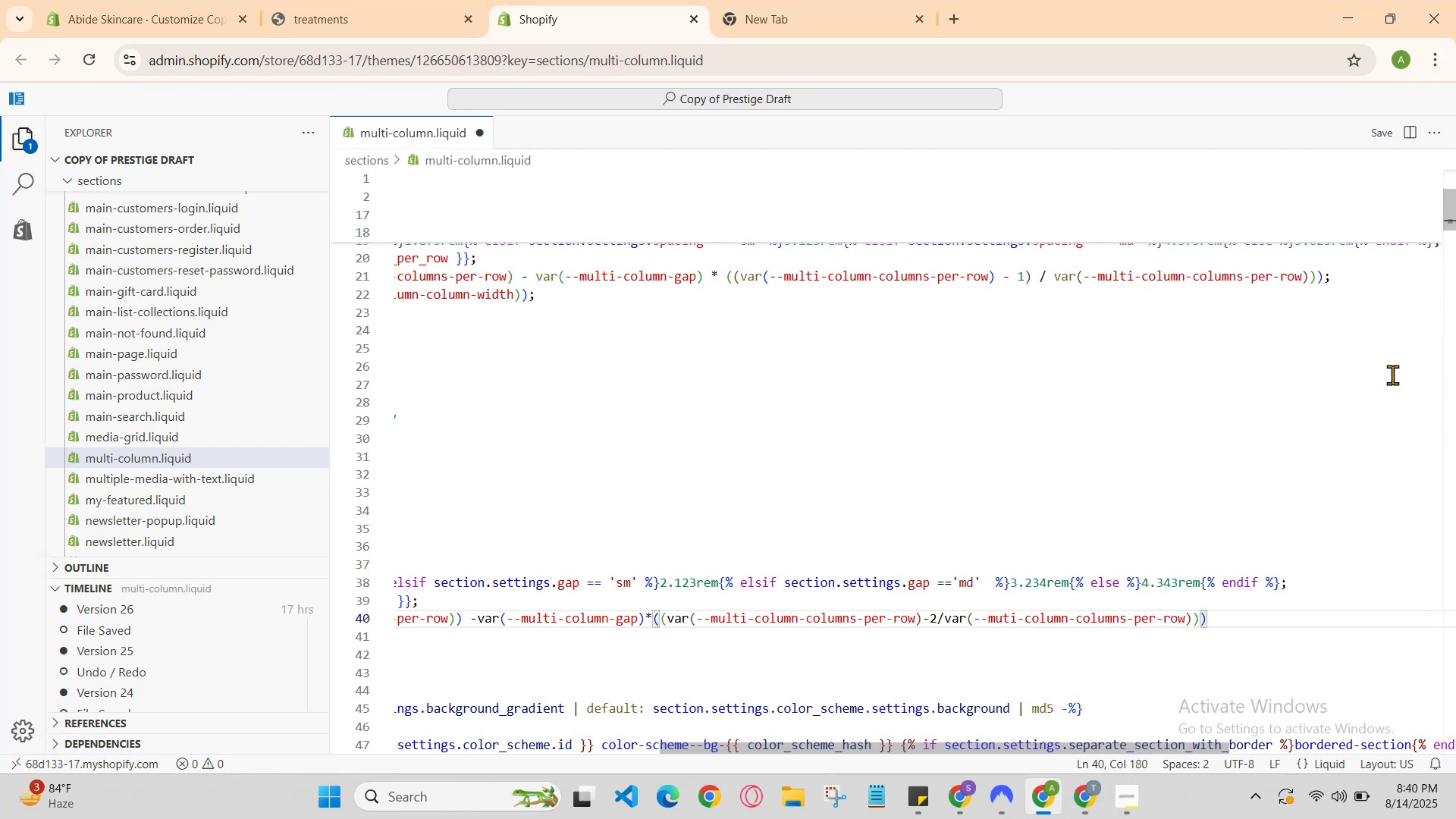 
key(Semicolon)
 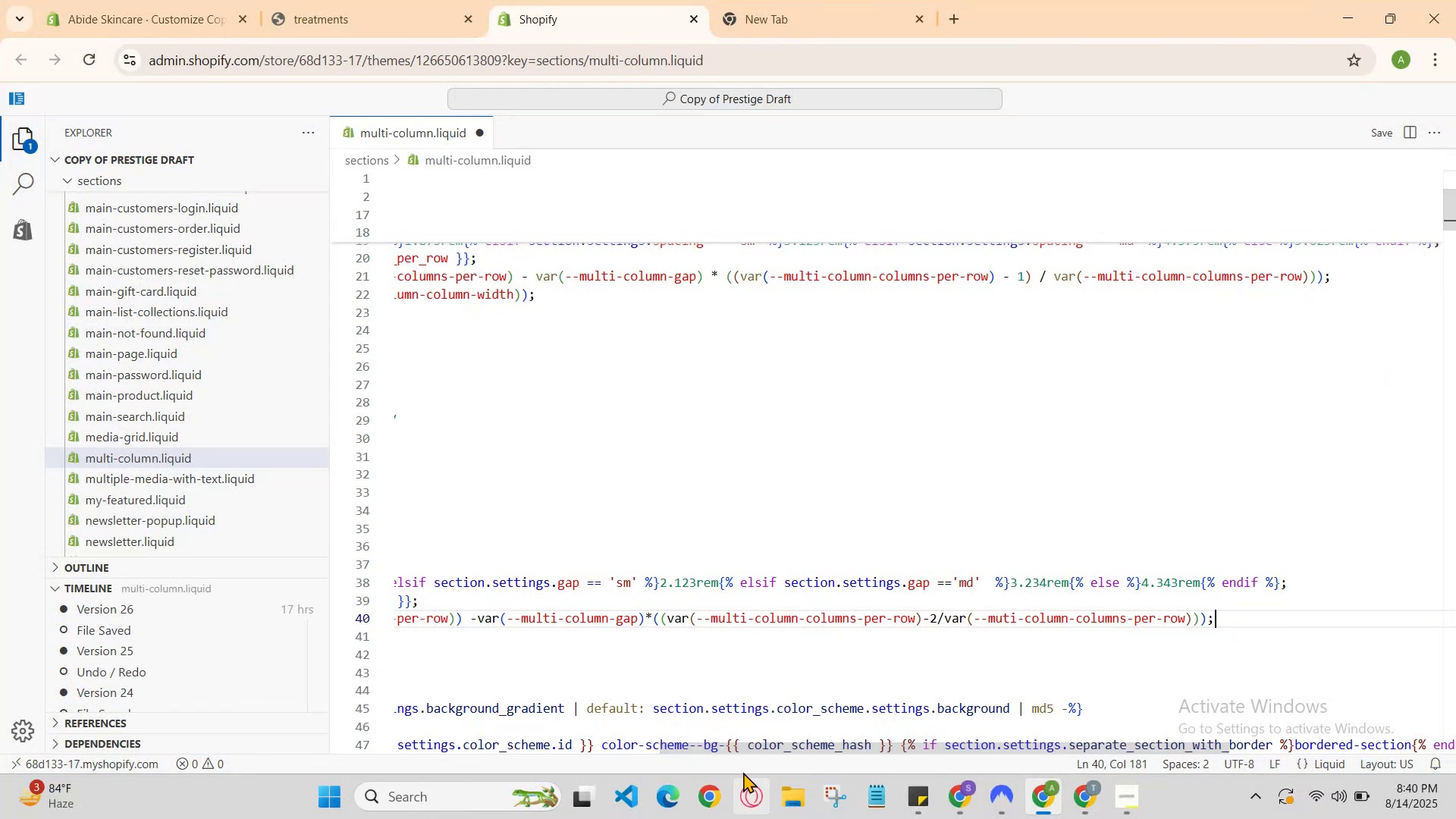 
left_click_drag(start_coordinate=[755, 744], to_coordinate=[615, 733])
 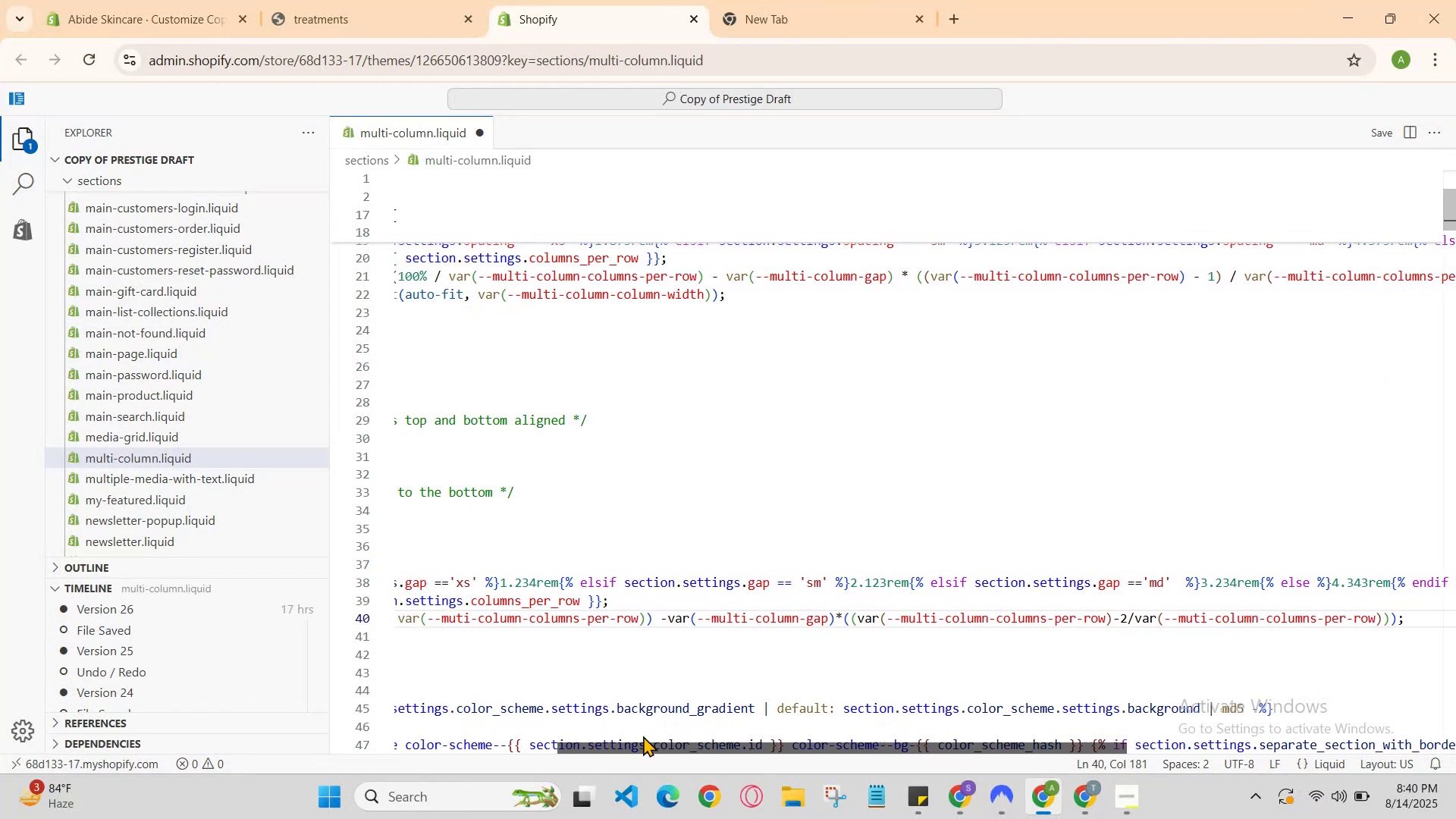 
left_click_drag(start_coordinate=[610, 733], to_coordinate=[590, 733])
 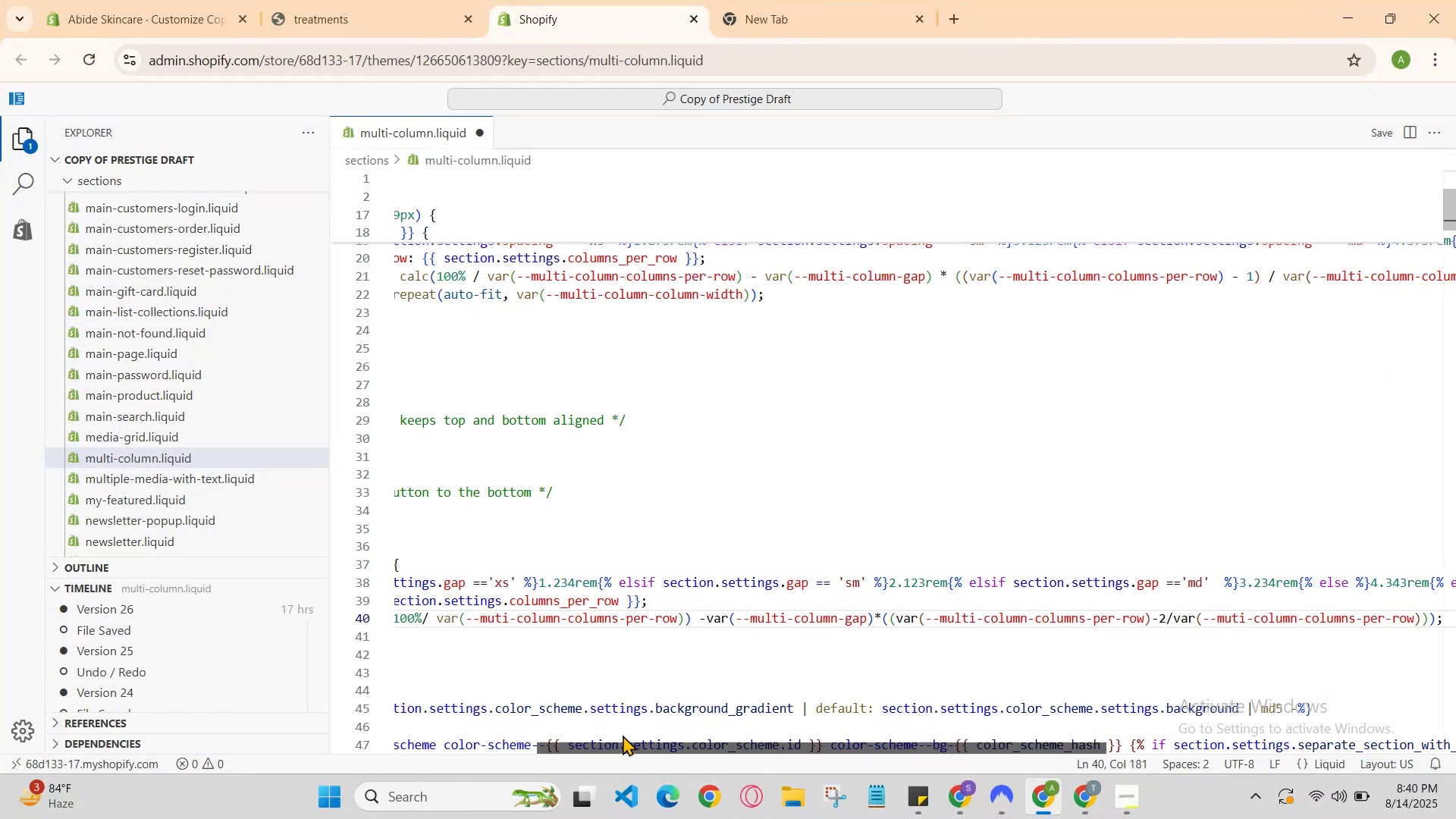 
left_click_drag(start_coordinate=[582, 733], to_coordinate=[474, 730])
 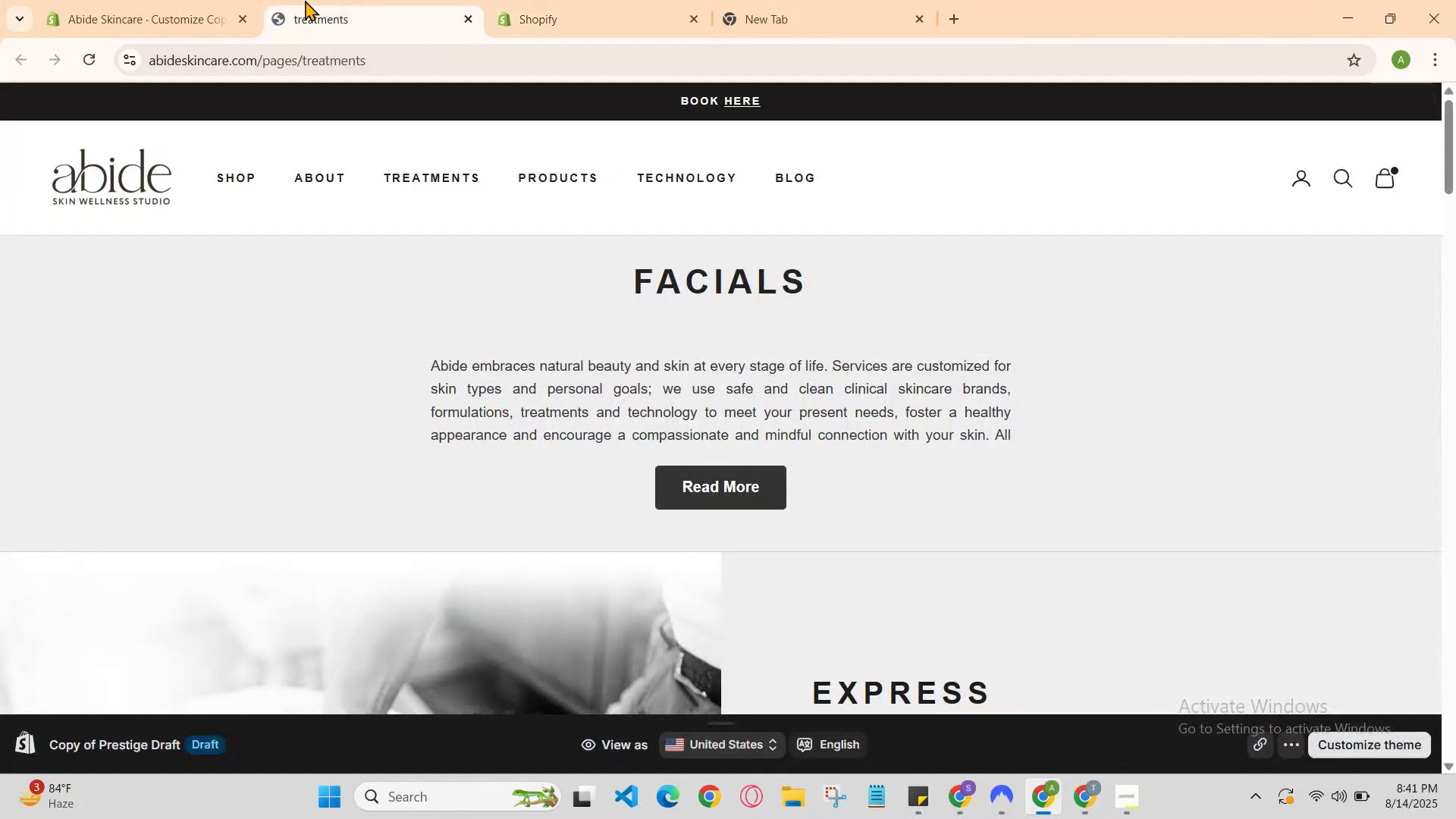 
scroll: coordinate [598, 416], scroll_direction: down, amount: 4.0
 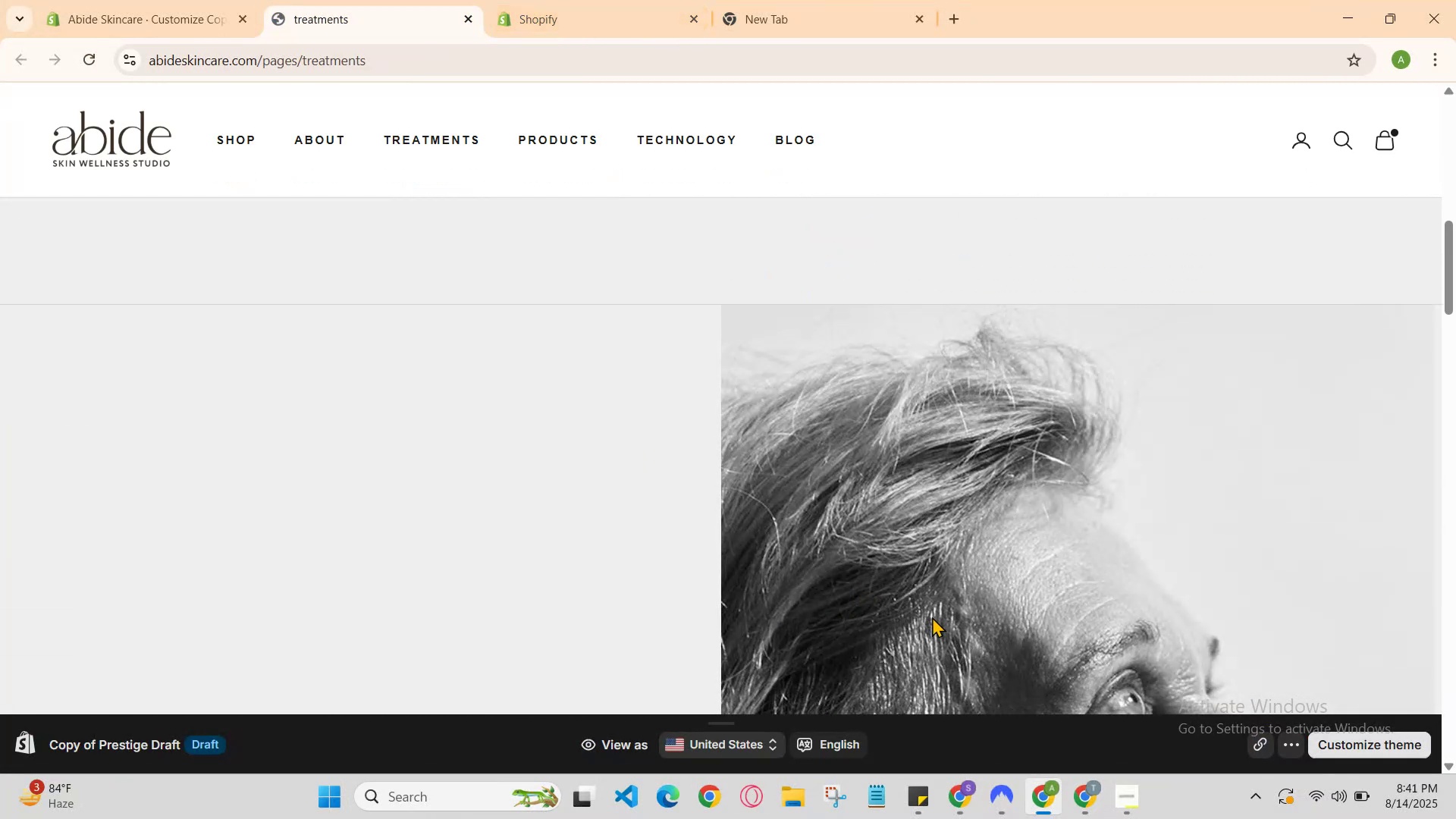 
right_click([982, 626])
 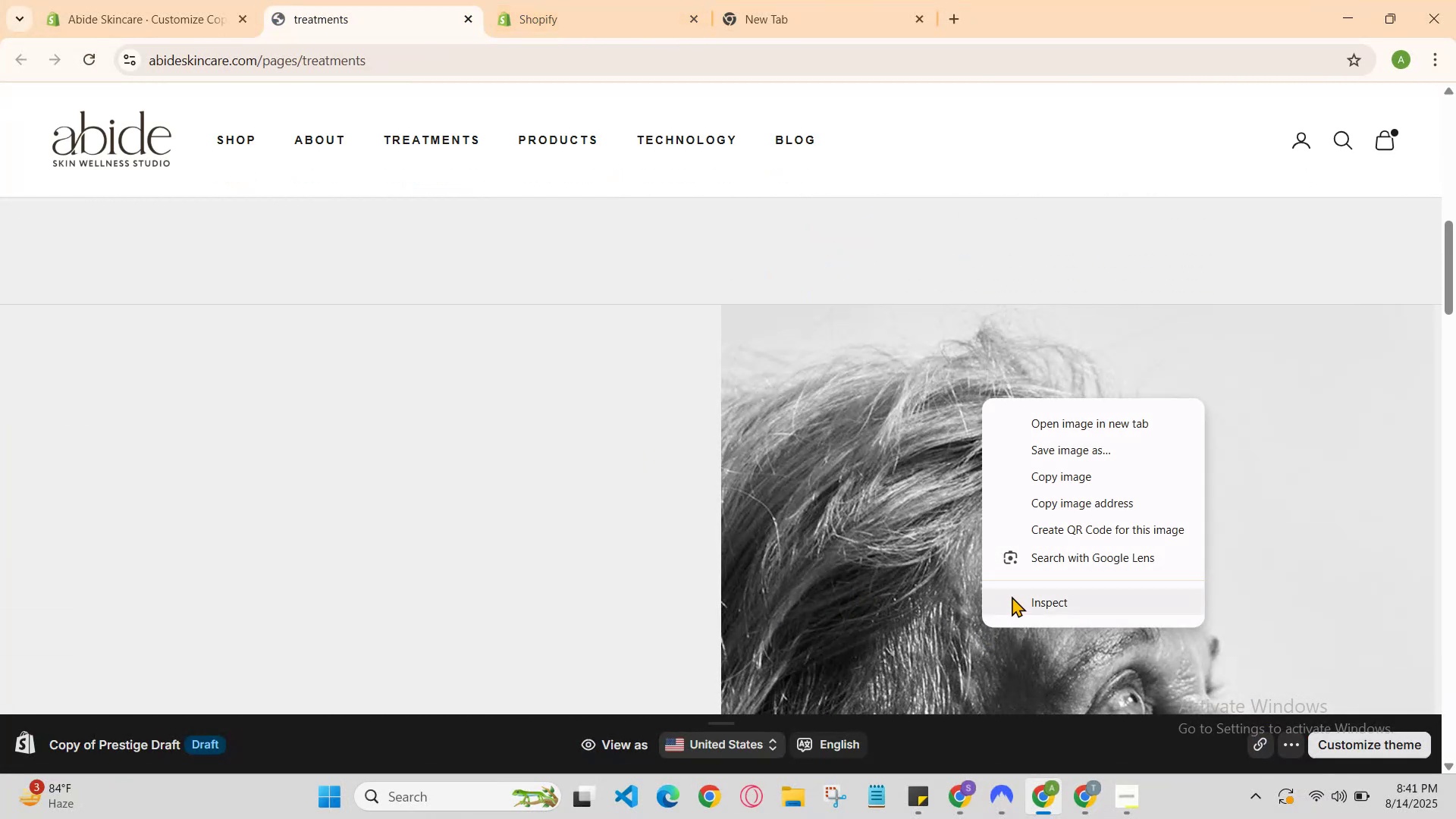 
scroll: coordinate [829, 524], scroll_direction: up, amount: 5.0
 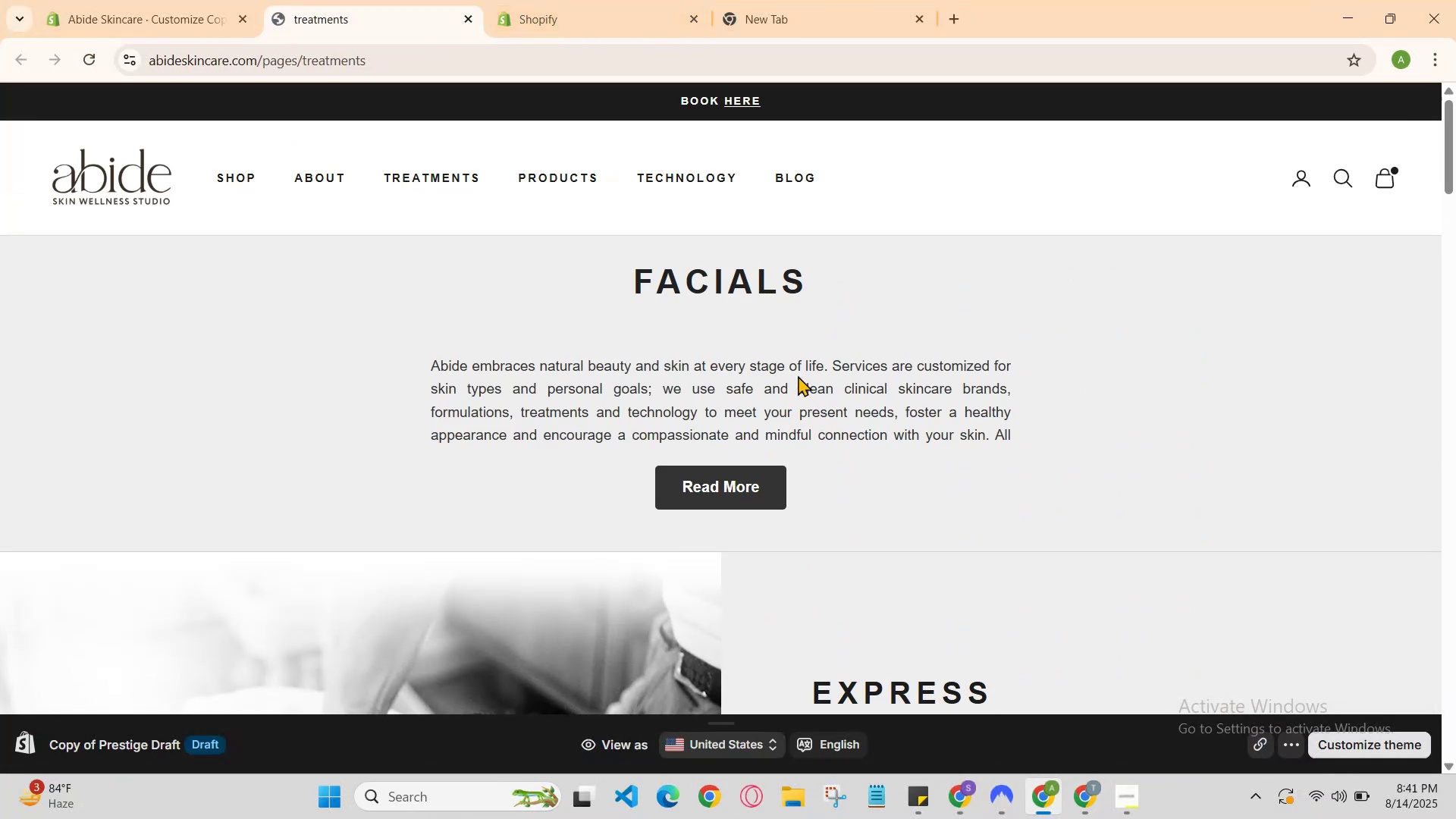 
scroll: coordinate [798, 375], scroll_direction: down, amount: 14.0
 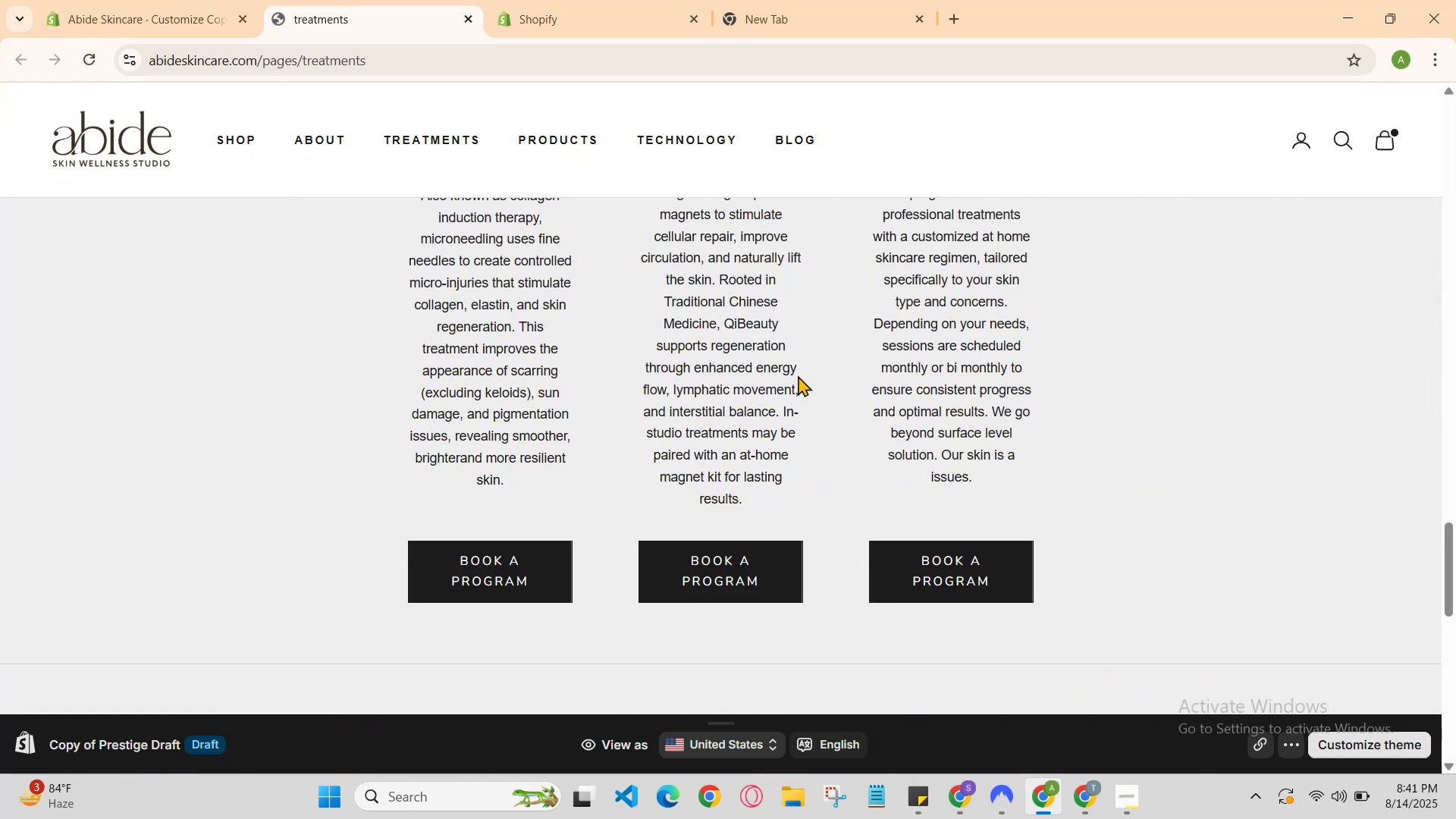 
scroll: coordinate [798, 375], scroll_direction: up, amount: 1.0
 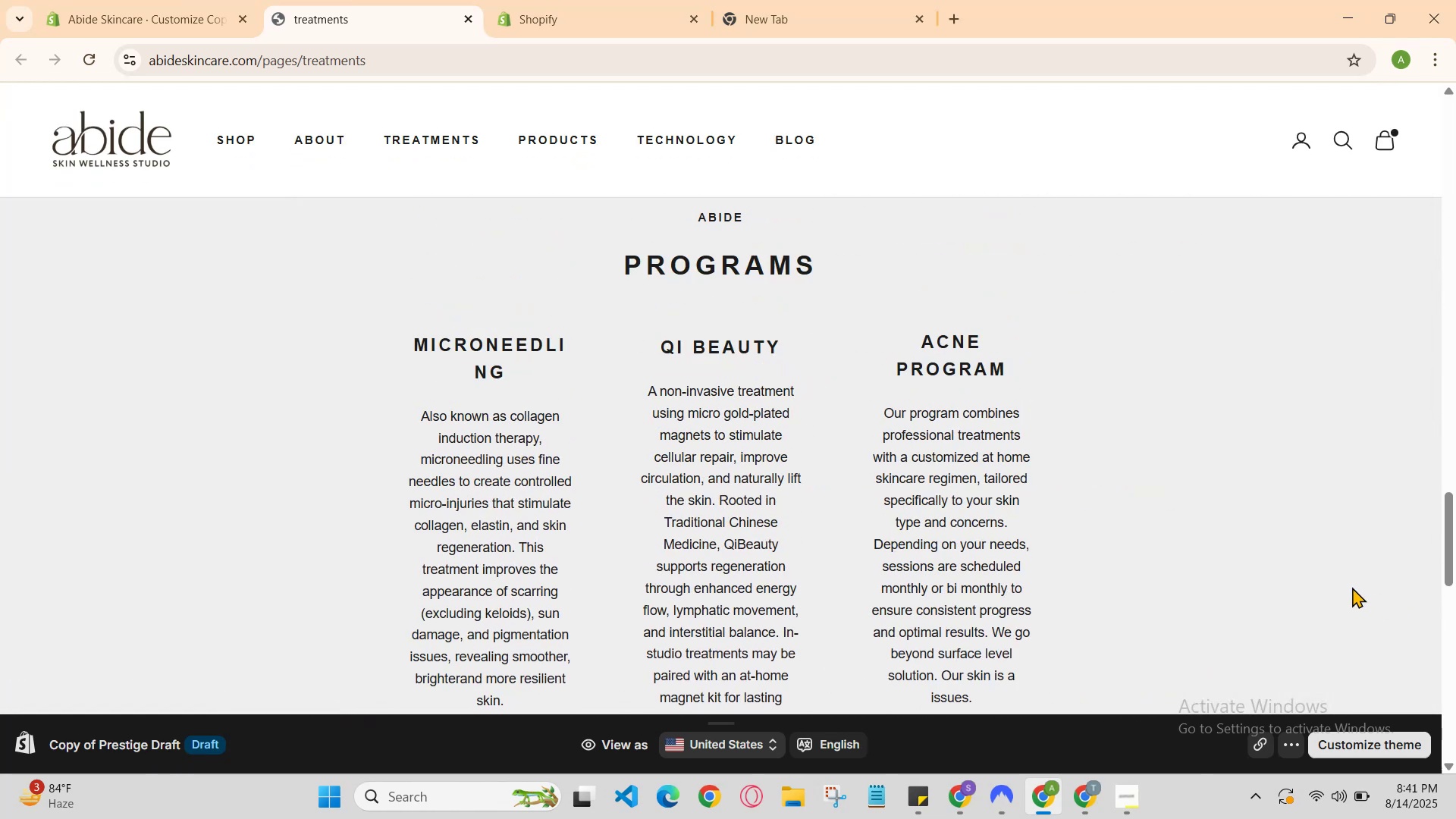 
right_click([1295, 570])
 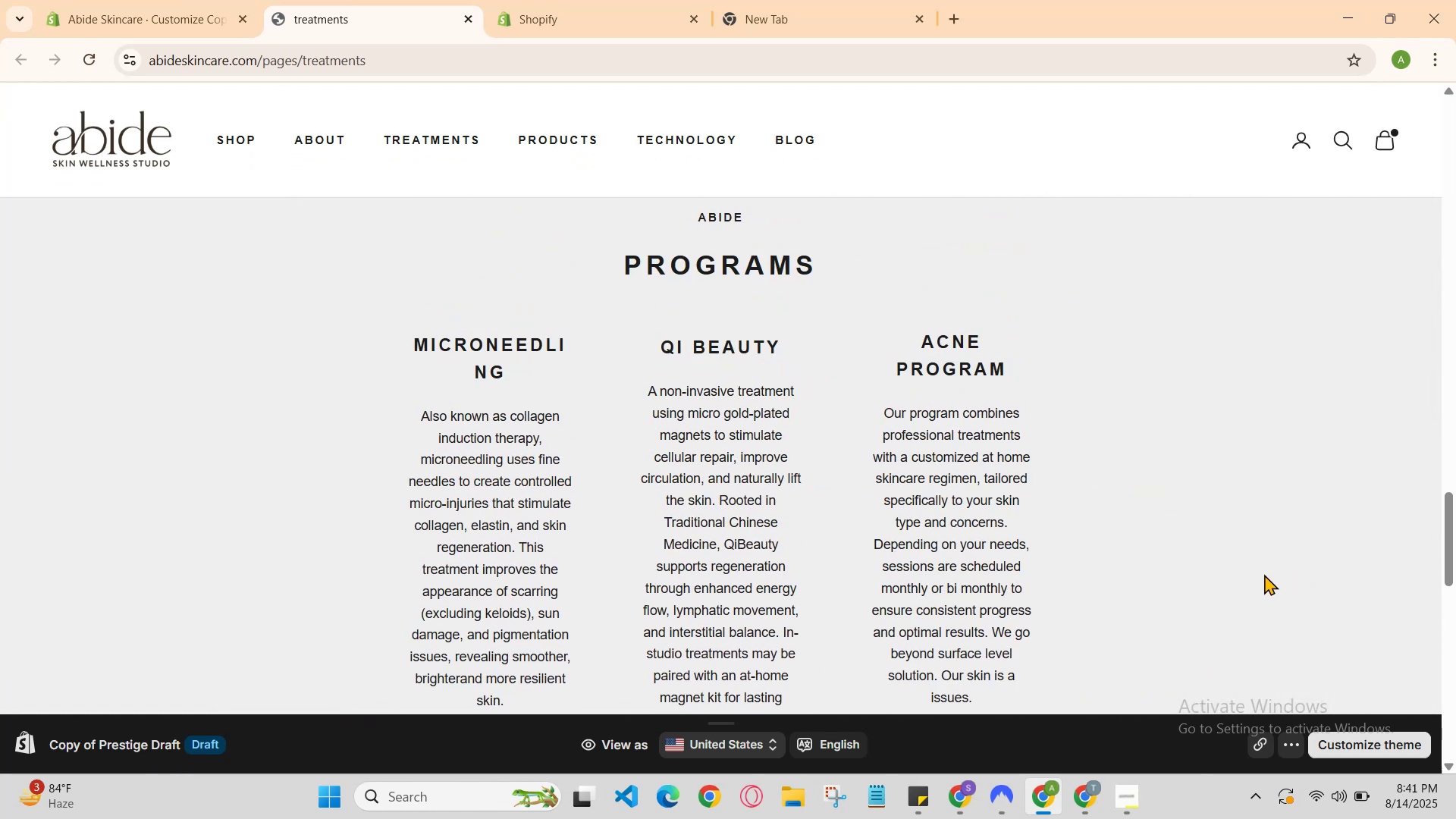 
right_click([1254, 572])
 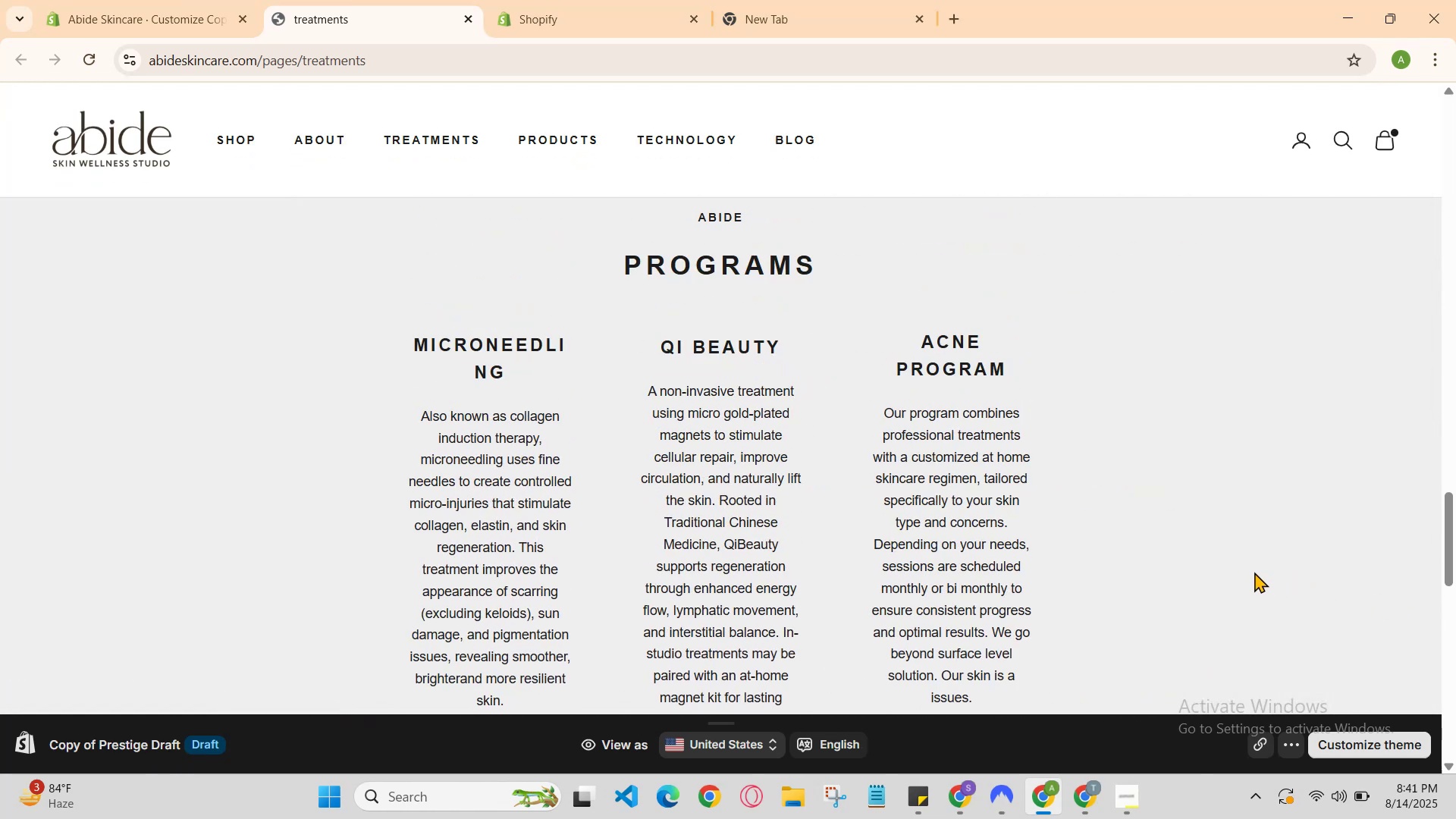 
right_click([1254, 572])
 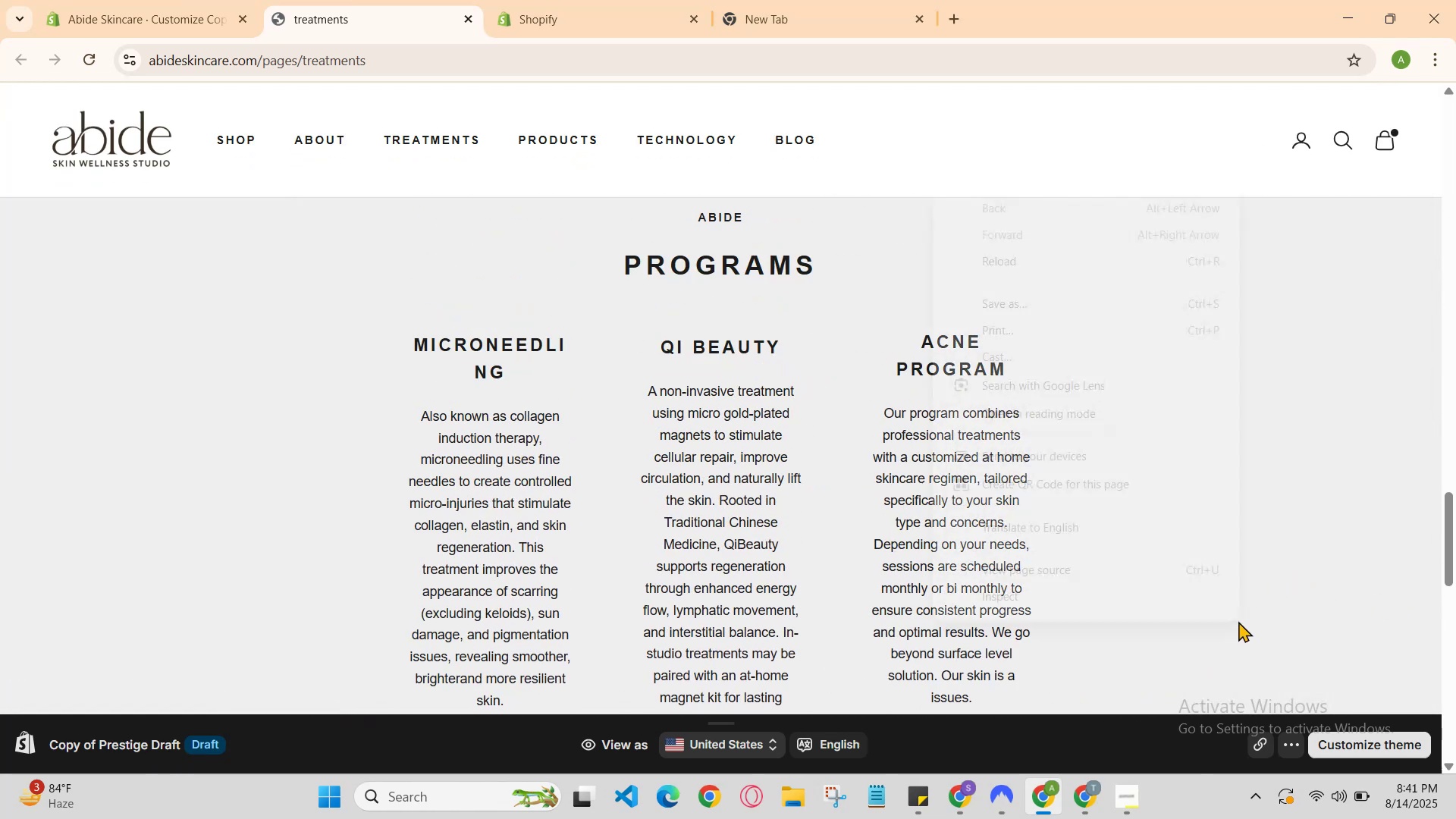 
right_click([1237, 621])
 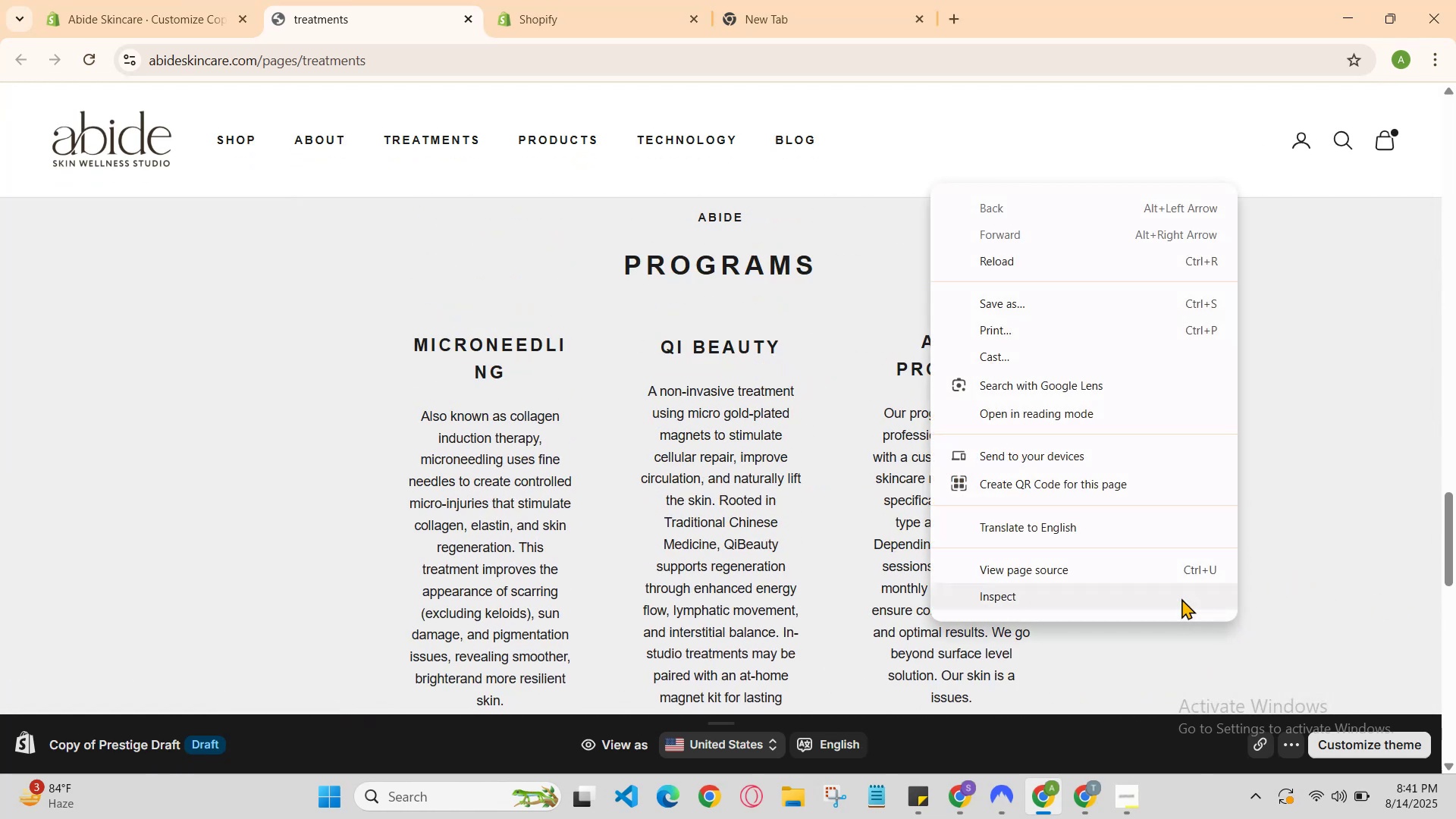 
left_click([1157, 597])
 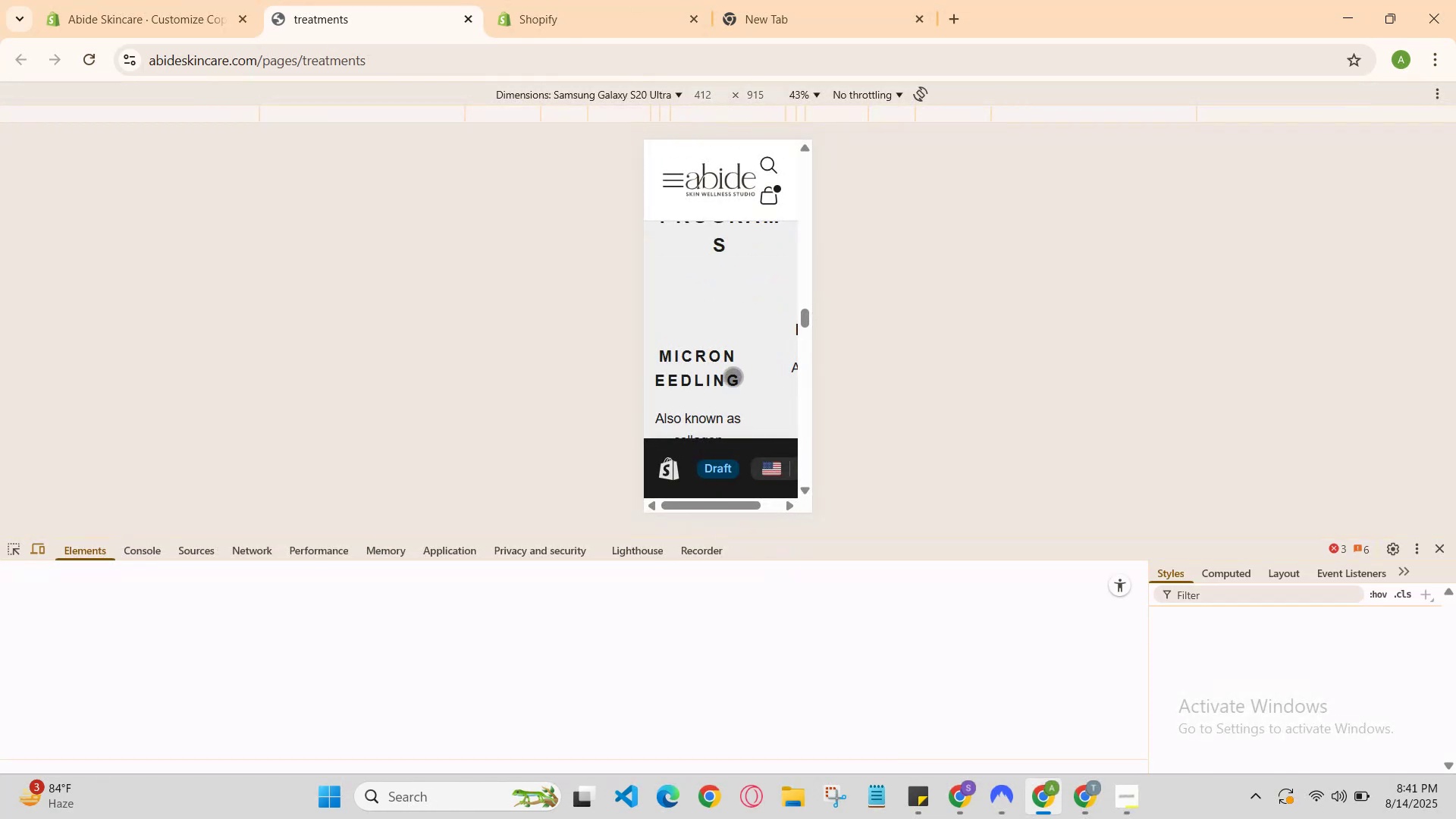 
scroll: coordinate [738, 368], scroll_direction: up, amount: 2.0
 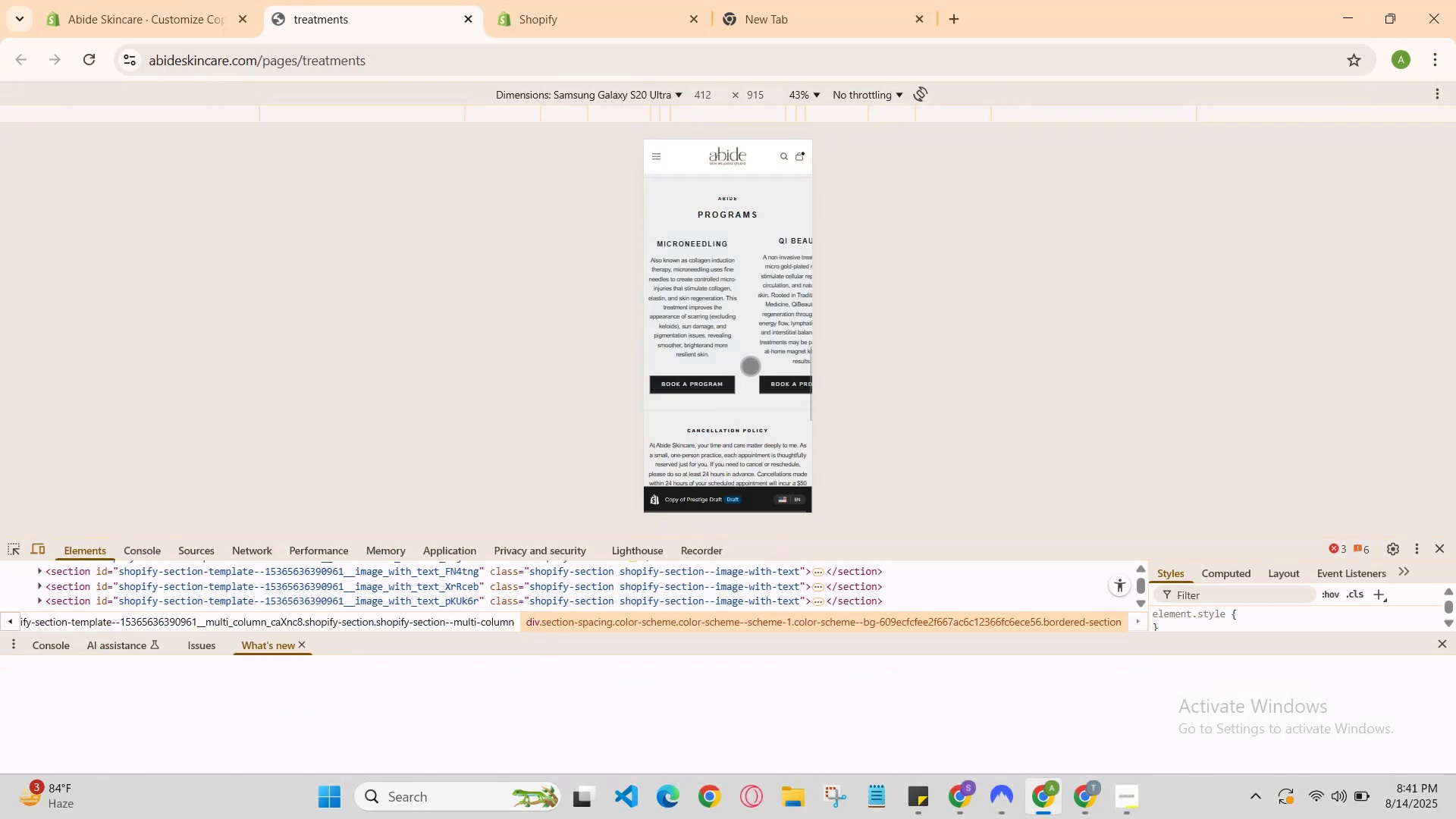 
left_click_drag(start_coordinate=[730, 357], to_coordinate=[579, 367])
 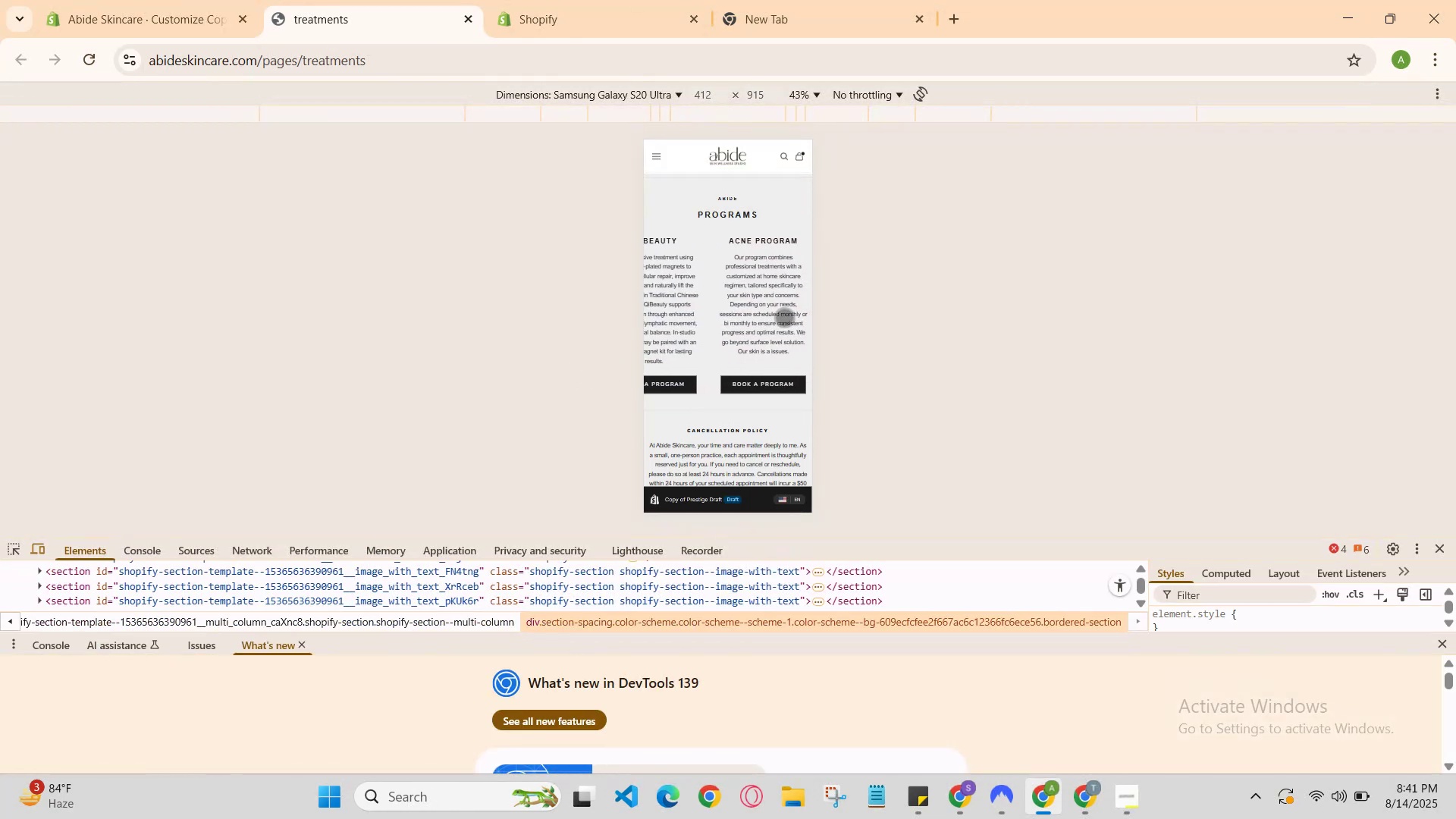 
left_click_drag(start_coordinate=[723, 320], to_coordinate=[662, 320])
 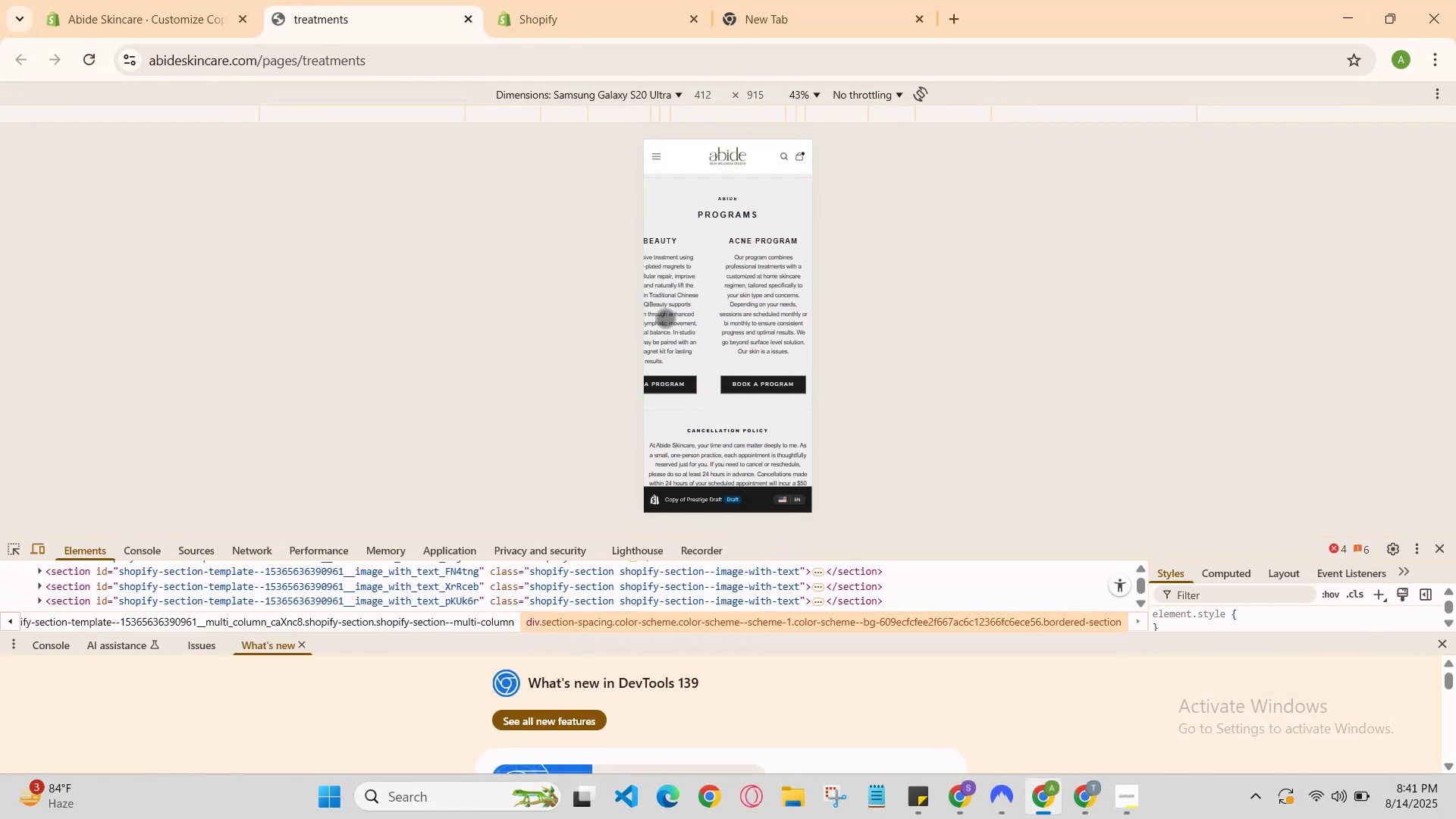 
left_click_drag(start_coordinate=[710, 317], to_coordinate=[926, 304])
 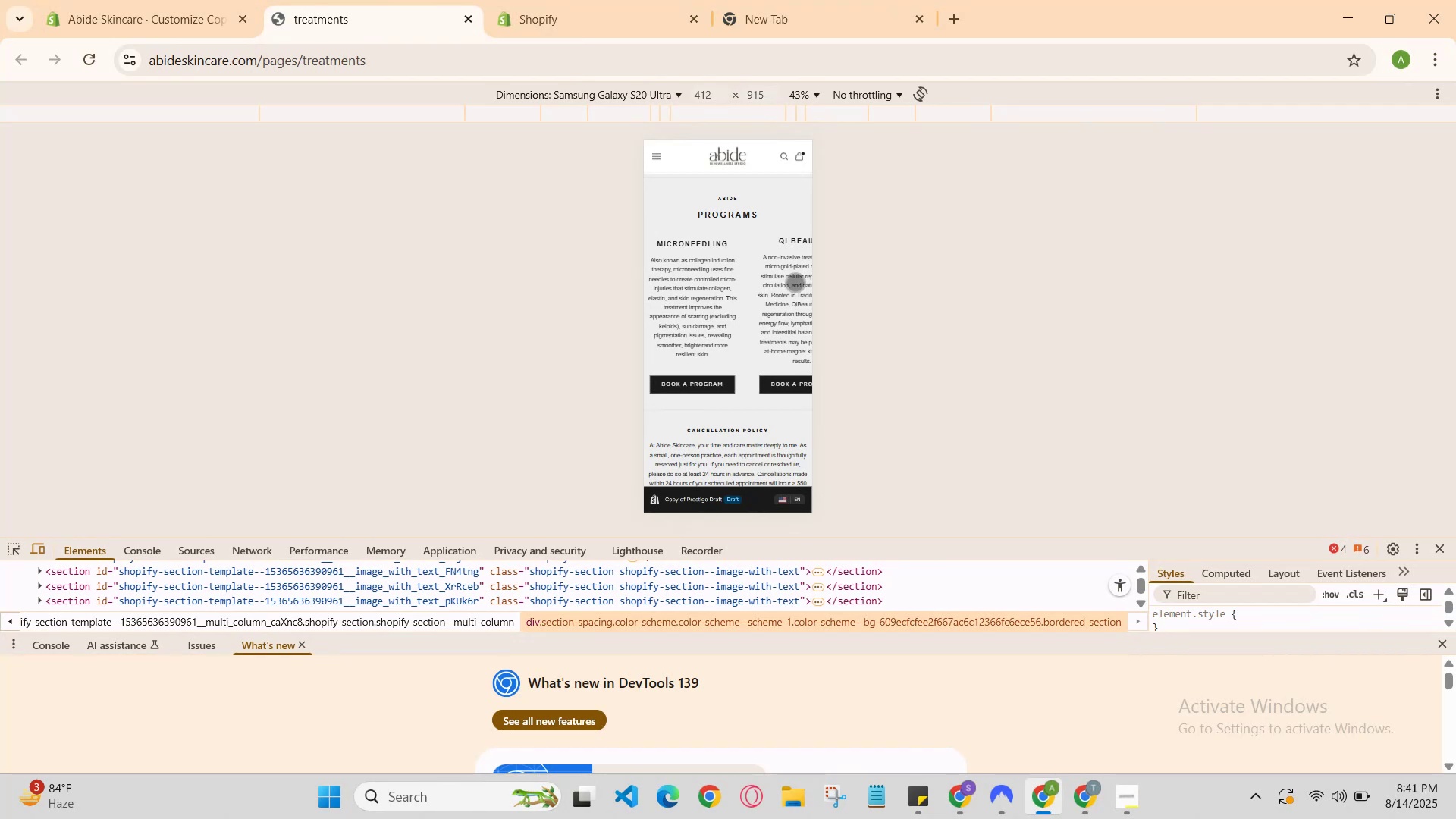 
left_click_drag(start_coordinate=[745, 297], to_coordinate=[632, 322])
 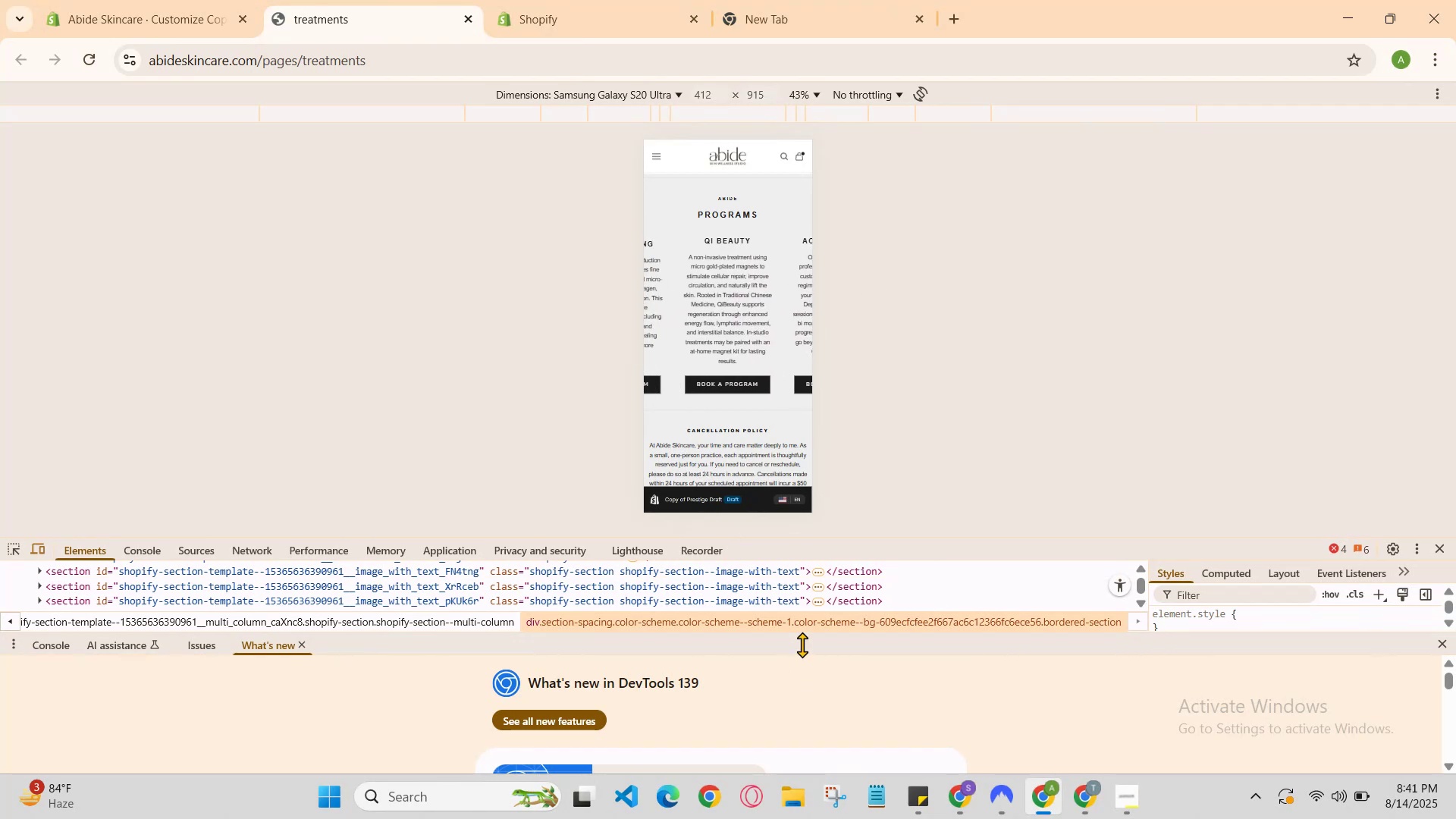 
left_click_drag(start_coordinate=[806, 642], to_coordinate=[821, 755])
 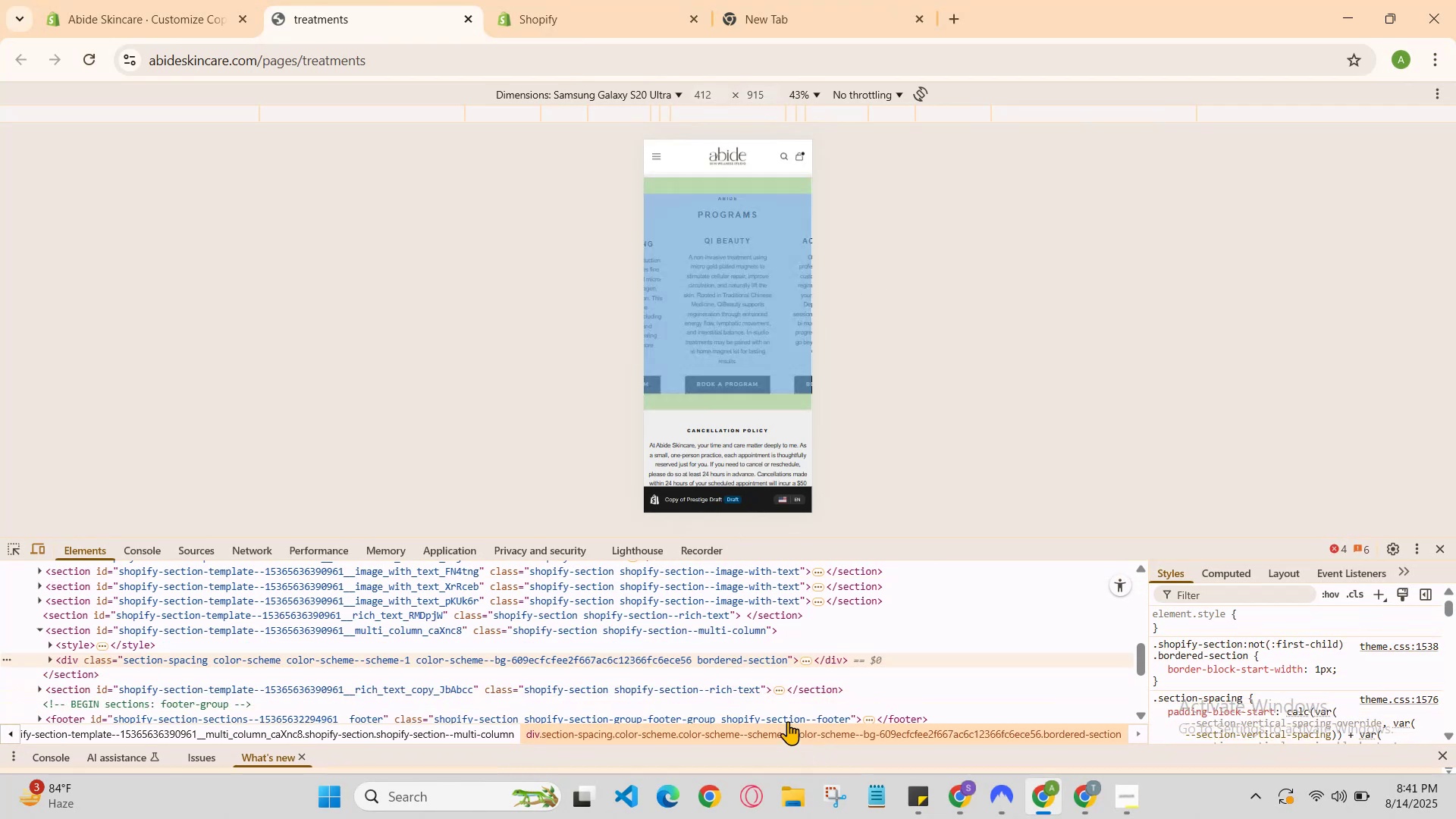 
scroll: coordinate [792, 686], scroll_direction: up, amount: 1.0
 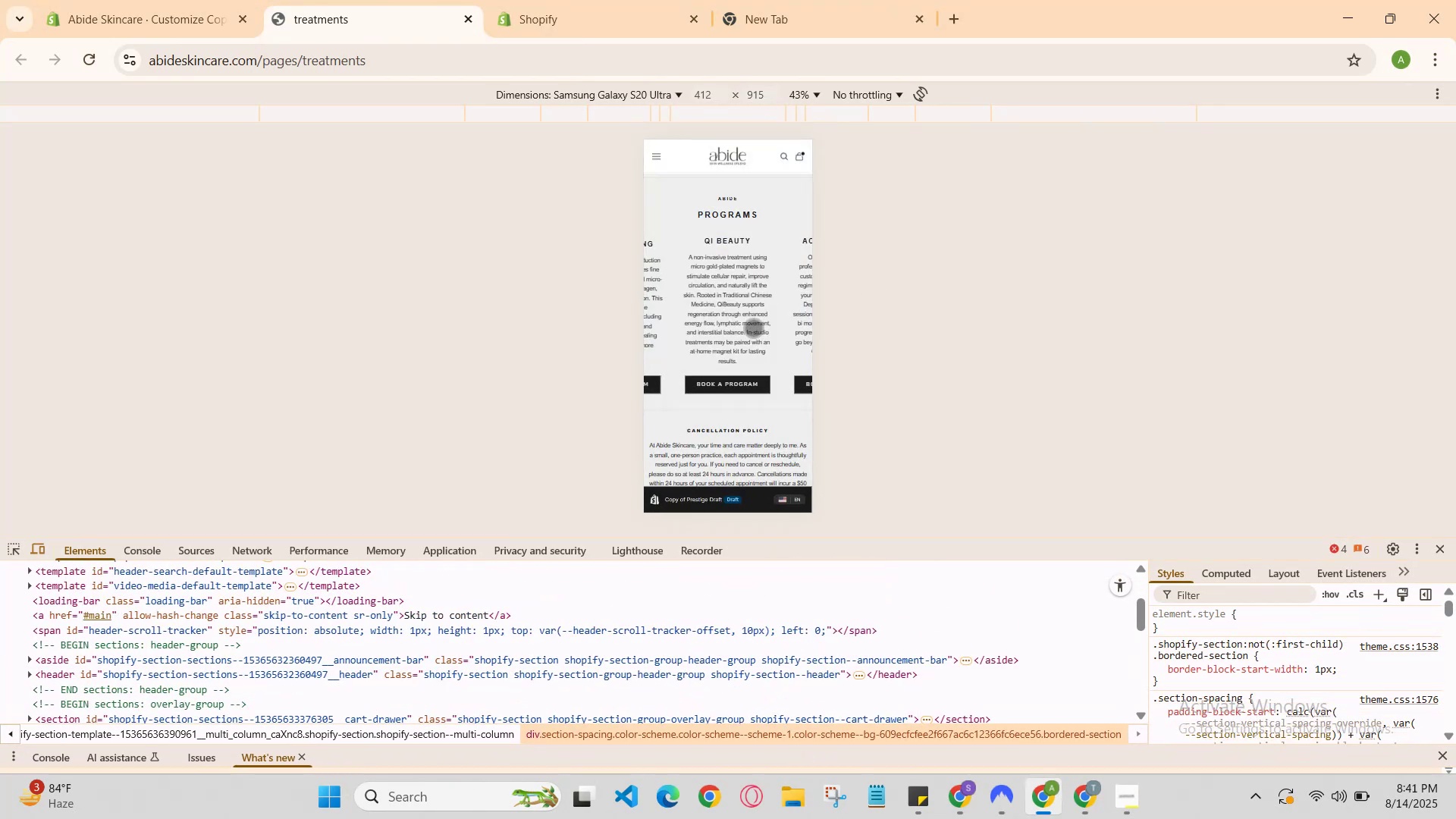 
left_click_drag(start_coordinate=[750, 328], to_coordinate=[984, 319])
 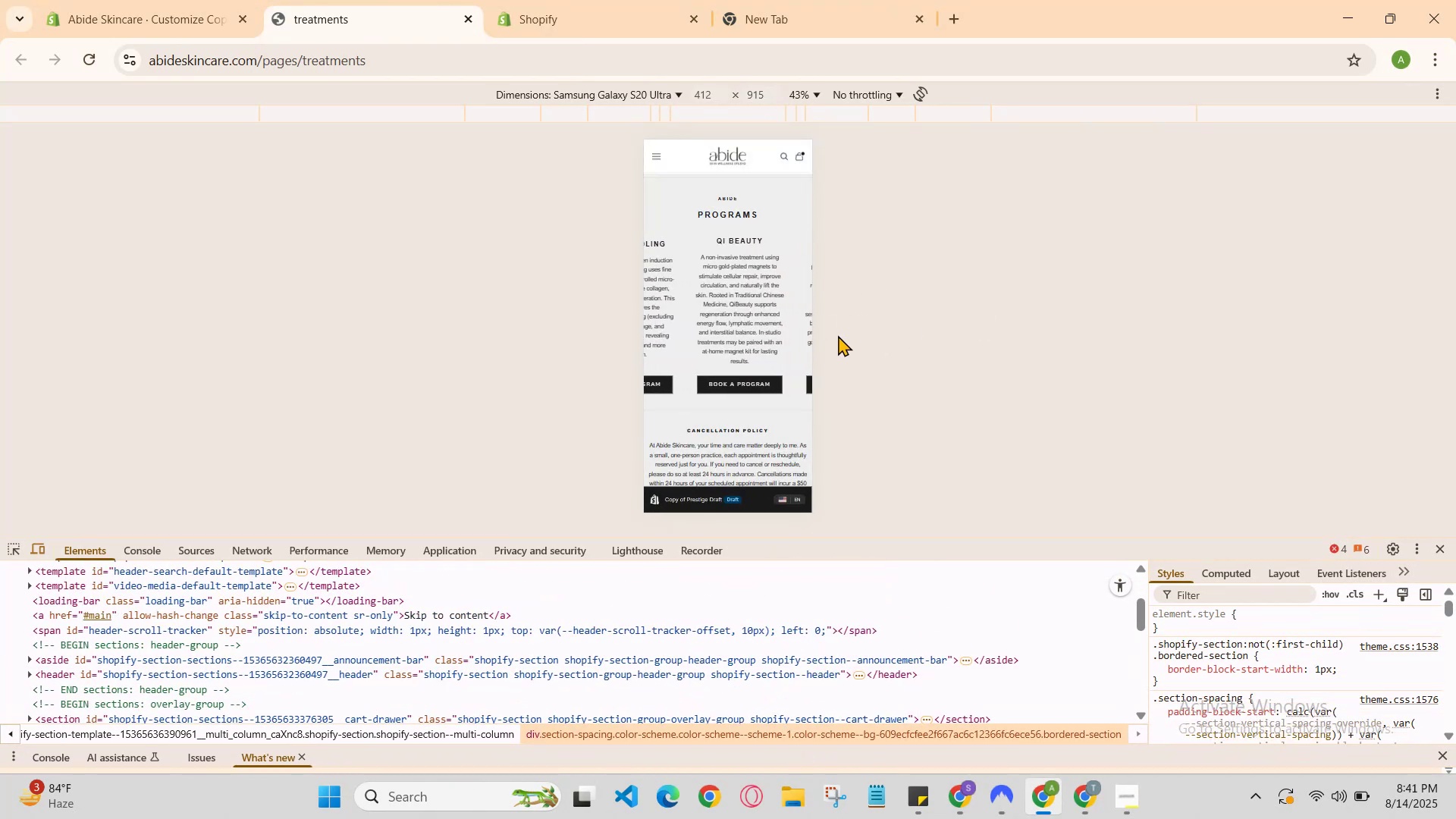 
scroll: coordinate [758, 327], scroll_direction: up, amount: 5.0
 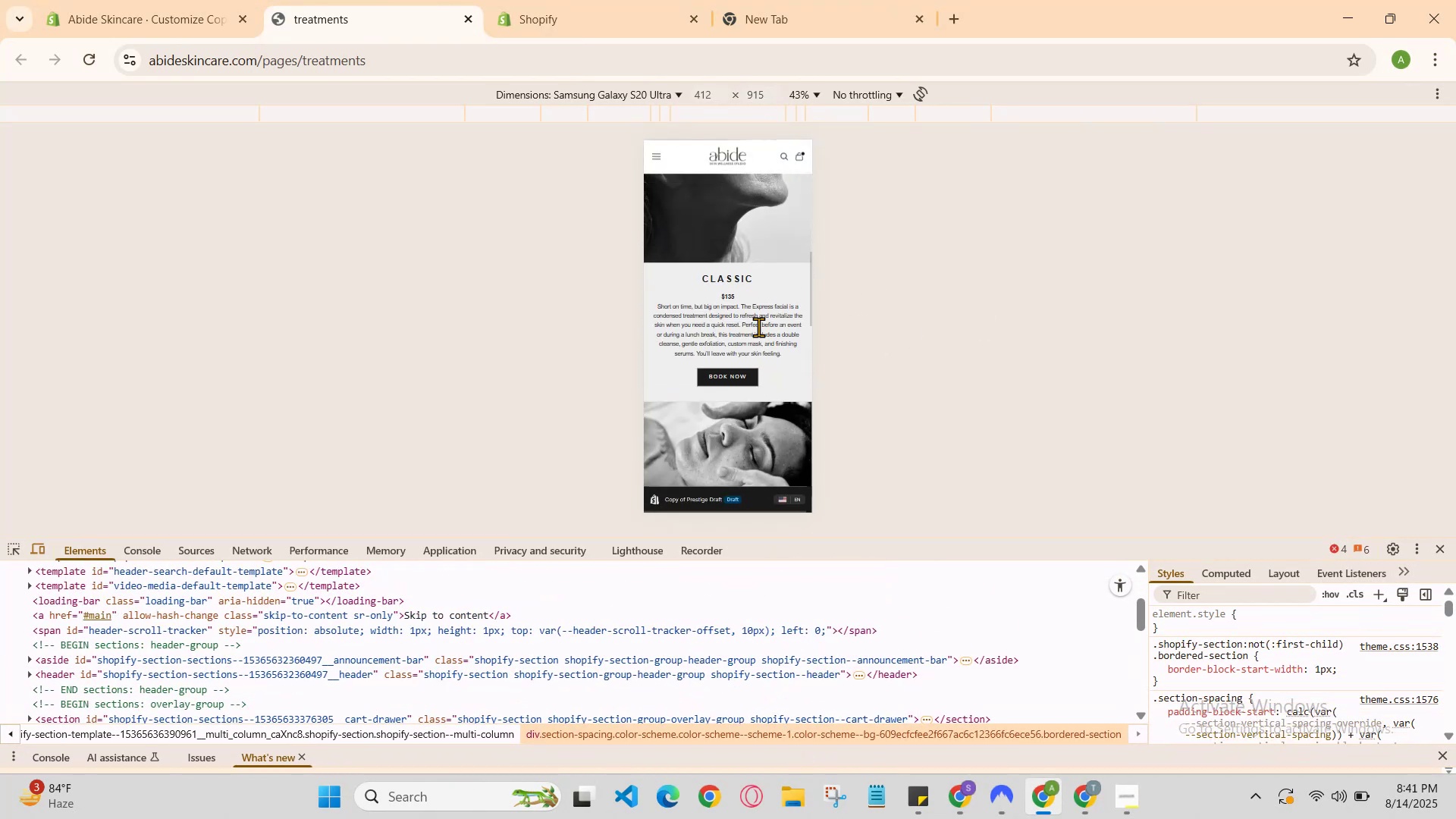 
scroll: coordinate [758, 327], scroll_direction: down, amount: 2.0
 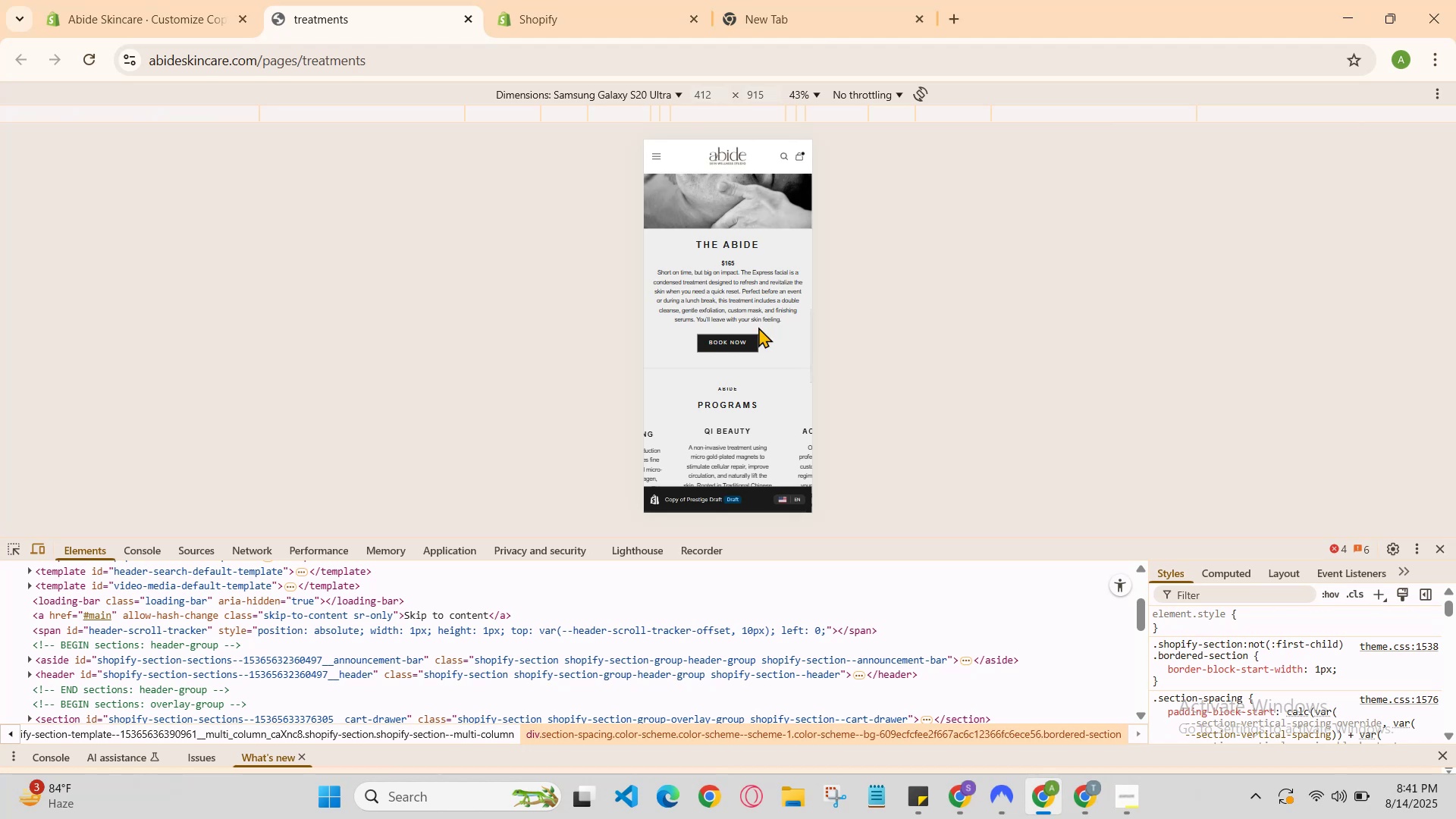 
scroll: coordinate [758, 327], scroll_direction: up, amount: 1.0
 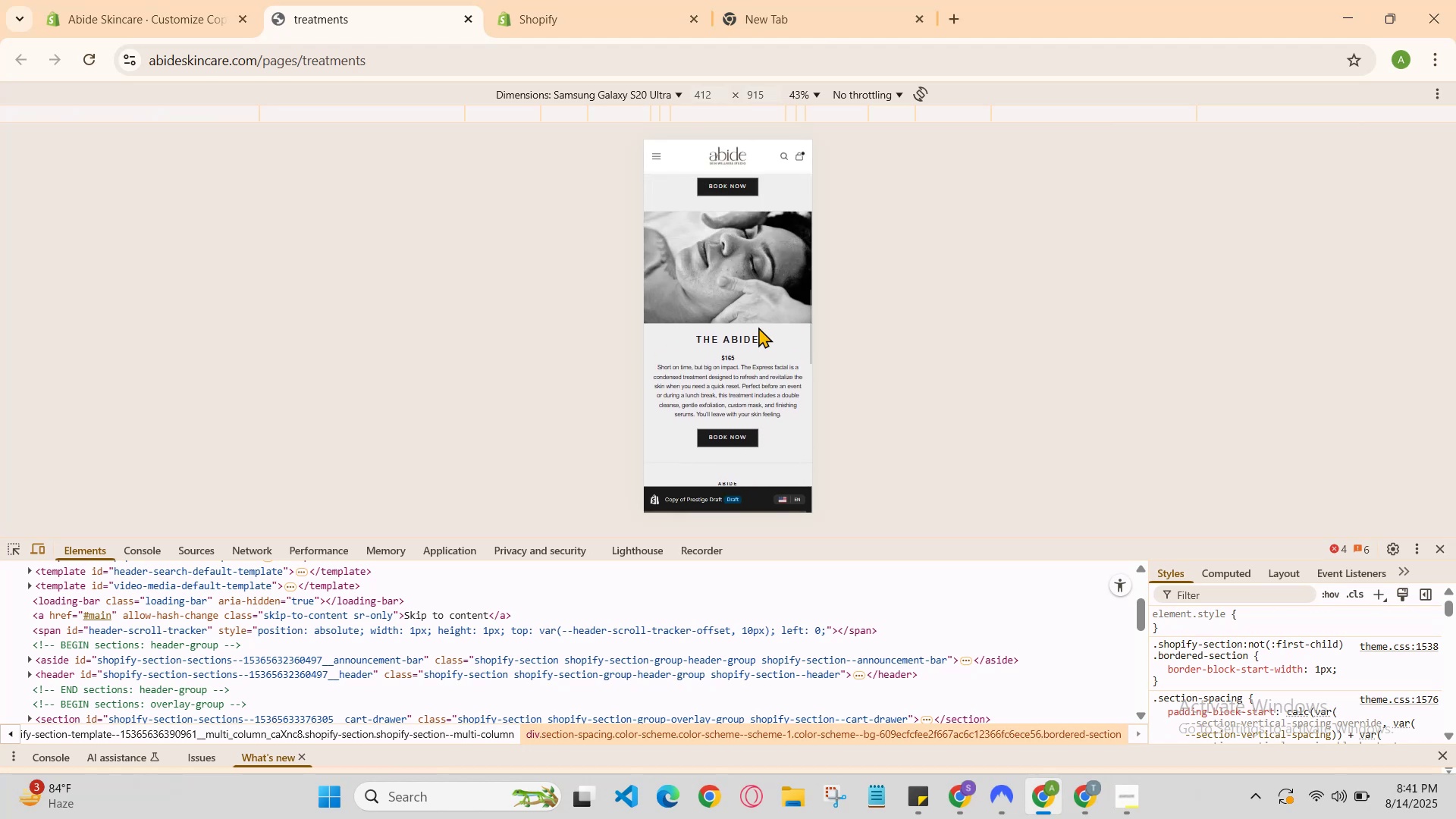 
scroll: coordinate [758, 327], scroll_direction: down, amount: 2.0
 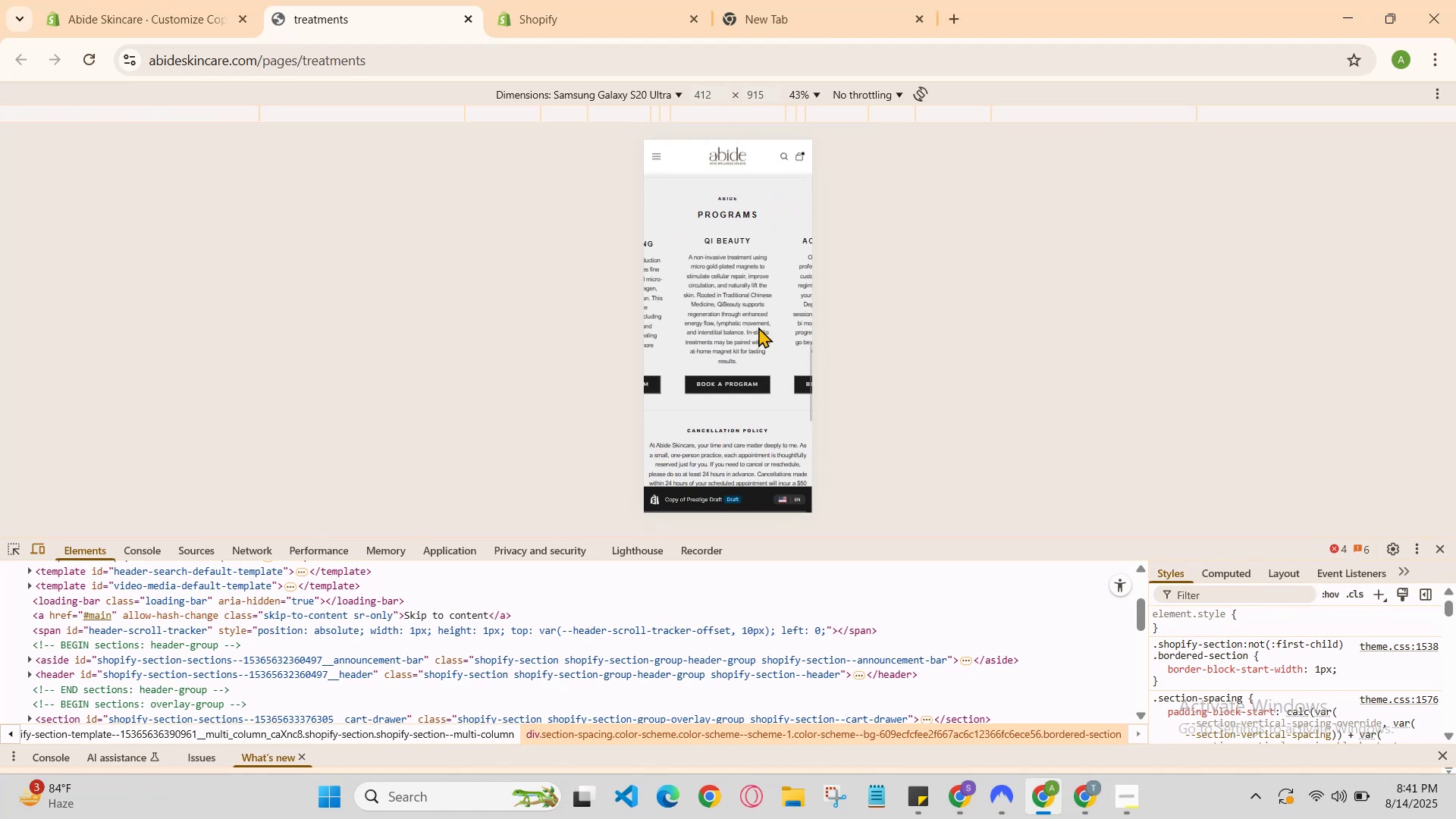 
scroll: coordinate [758, 327], scroll_direction: none, amount: 0.0
 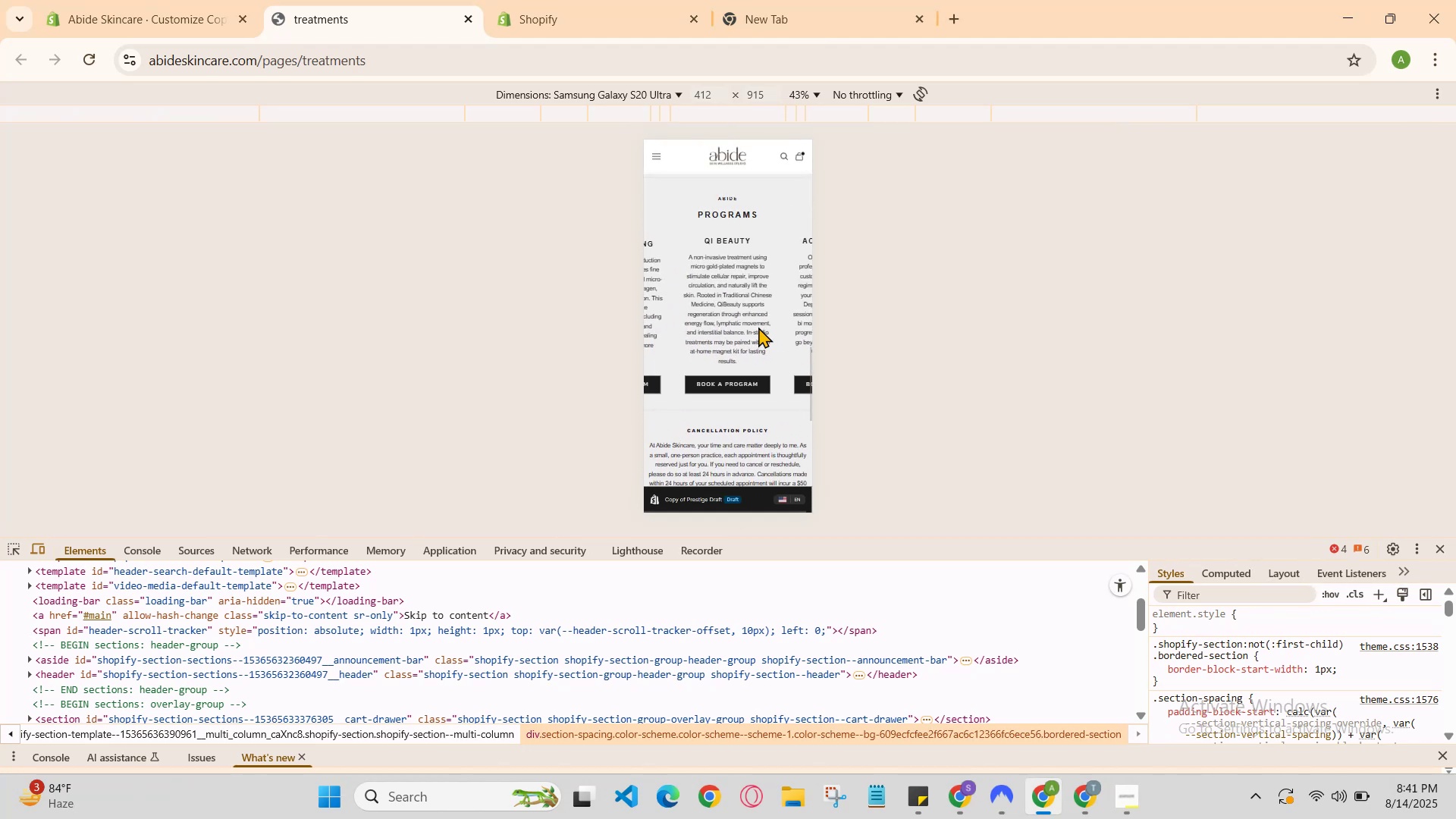 
scroll: coordinate [758, 327], scroll_direction: up, amount: 2.0
 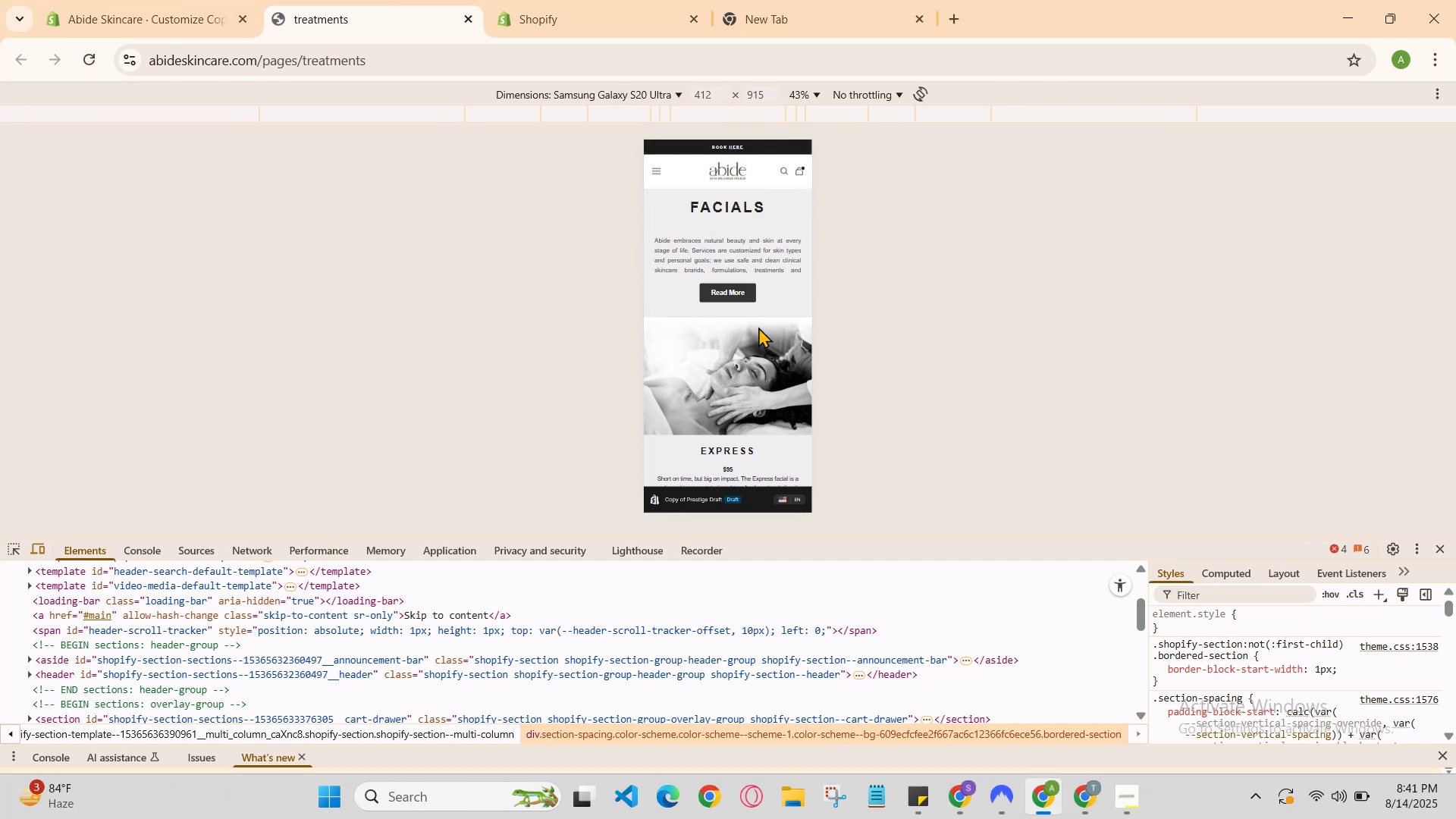 
scroll: coordinate [758, 327], scroll_direction: down, amount: 3.0
 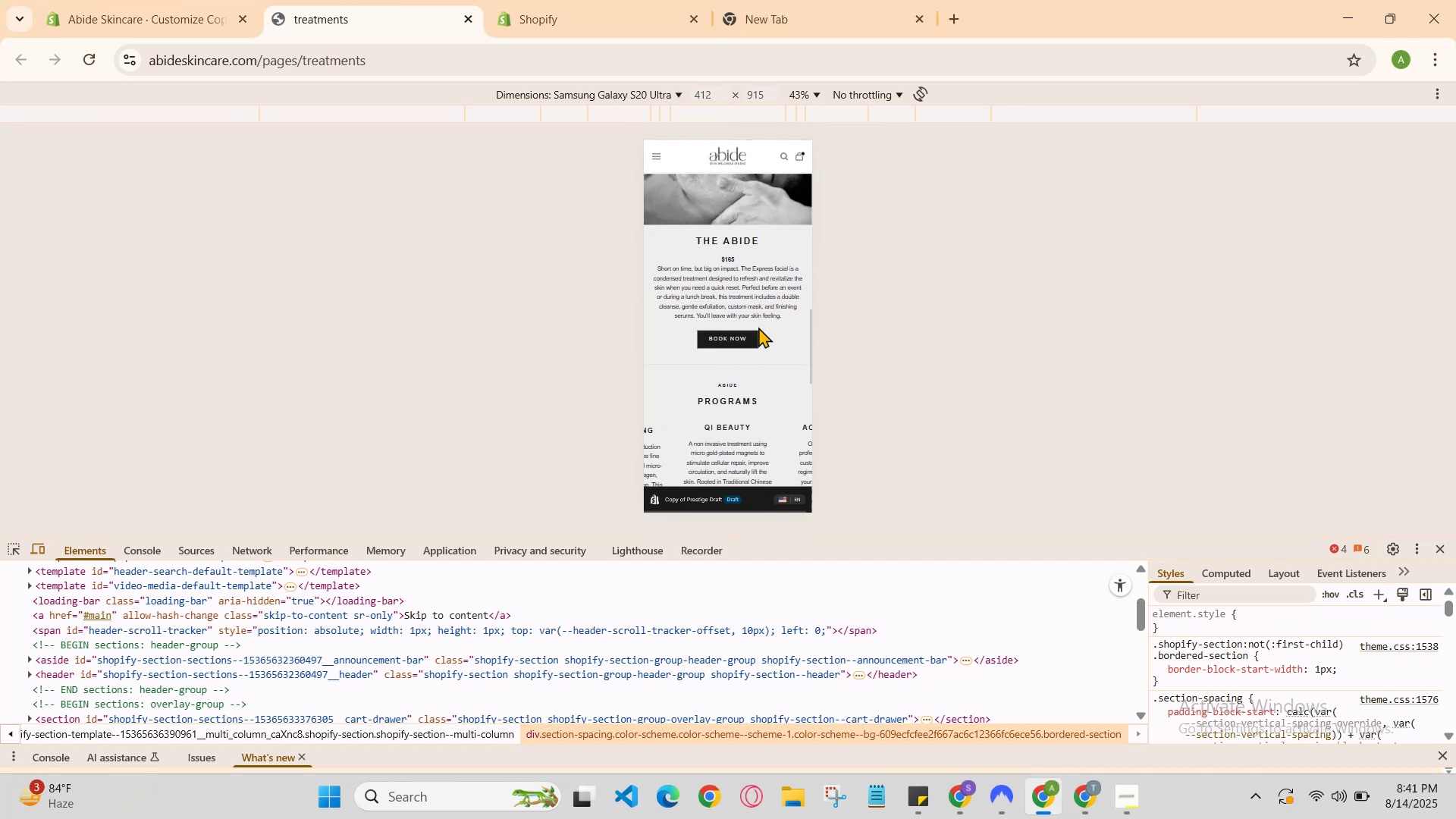 
scroll: coordinate [758, 327], scroll_direction: none, amount: 0.0
 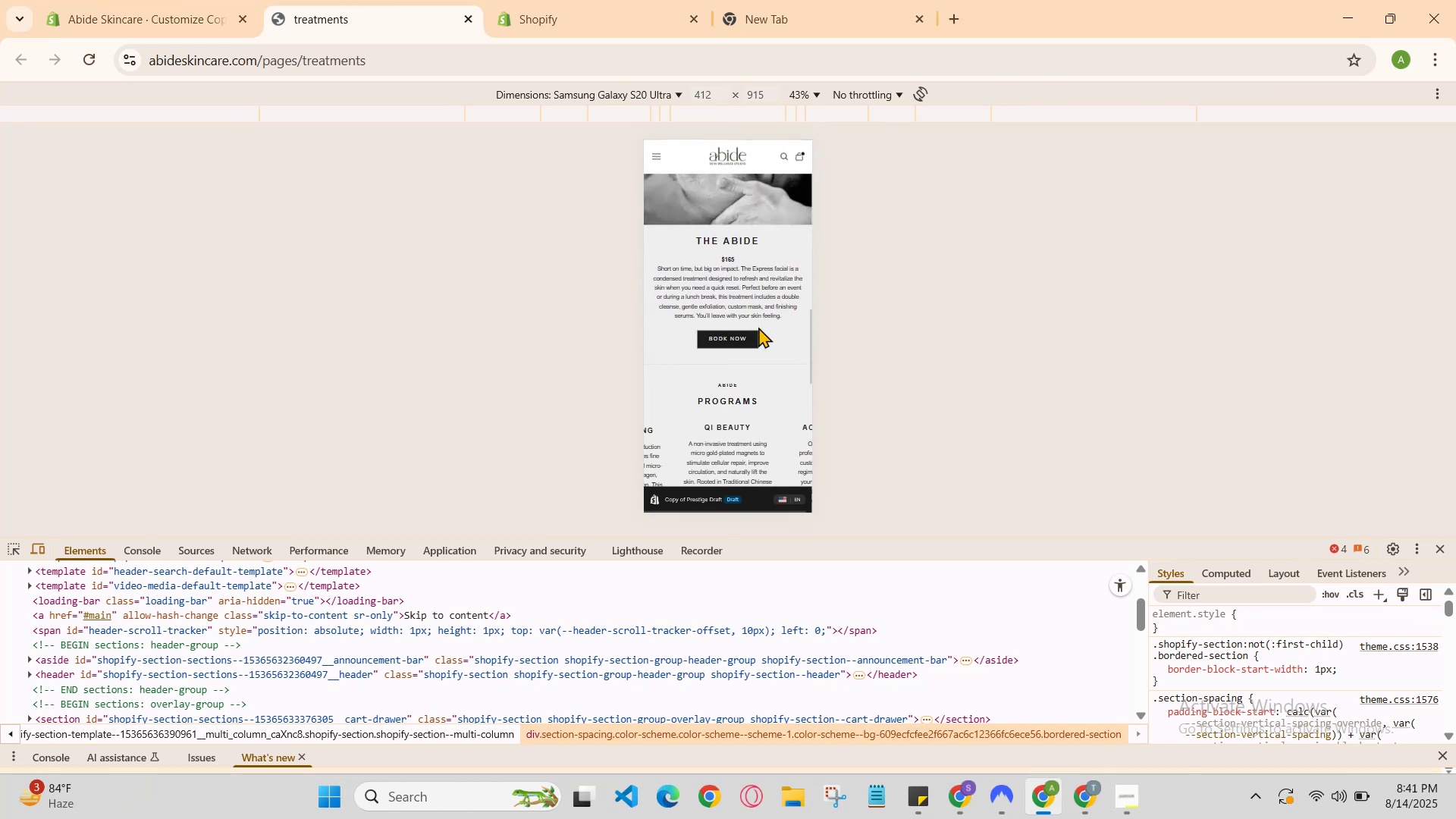 
scroll: coordinate [758, 327], scroll_direction: up, amount: 4.0
 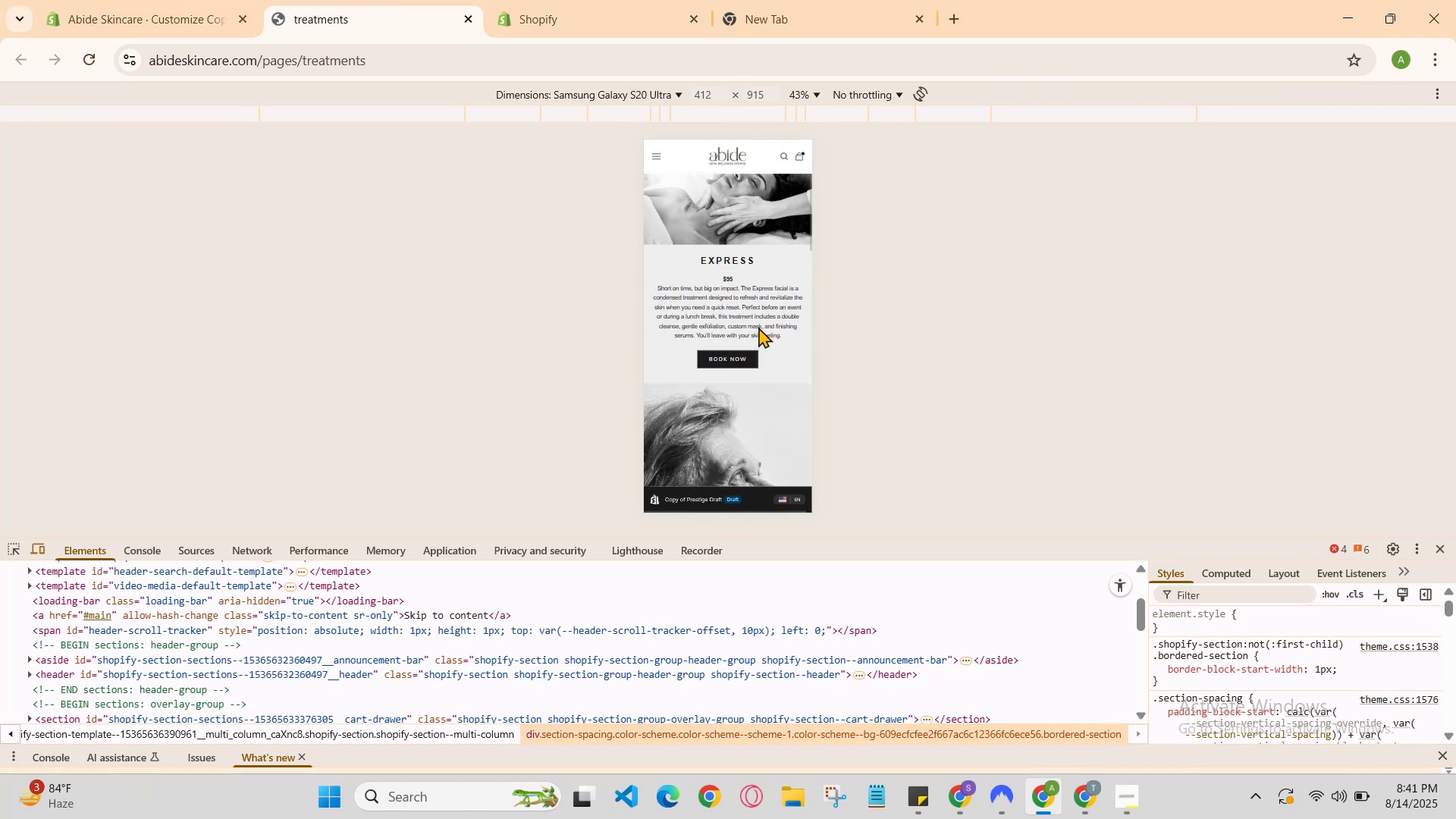 
scroll: coordinate [758, 327], scroll_direction: down, amount: 1.0
 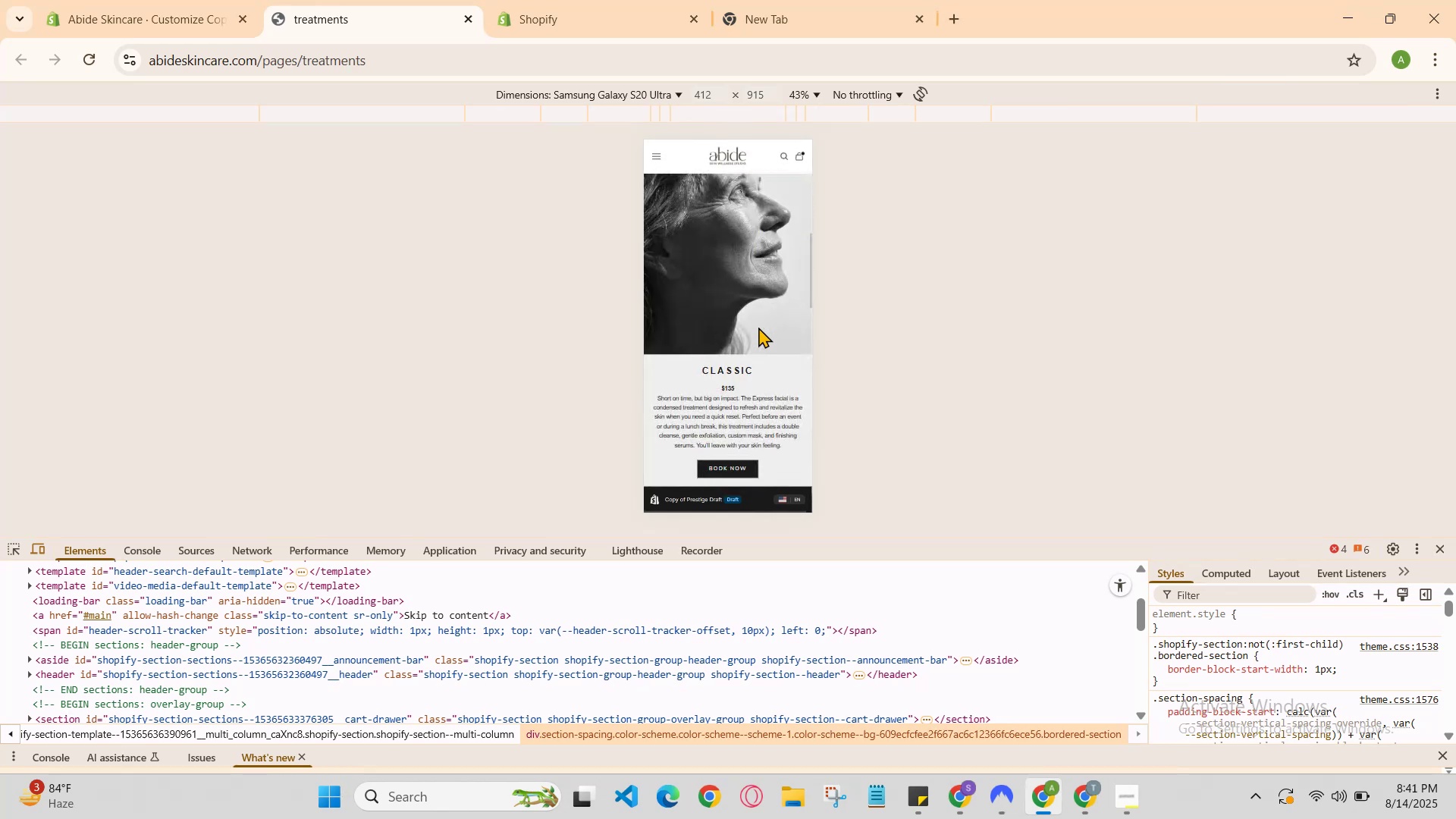 
scroll: coordinate [758, 327], scroll_direction: up, amount: 1.0
 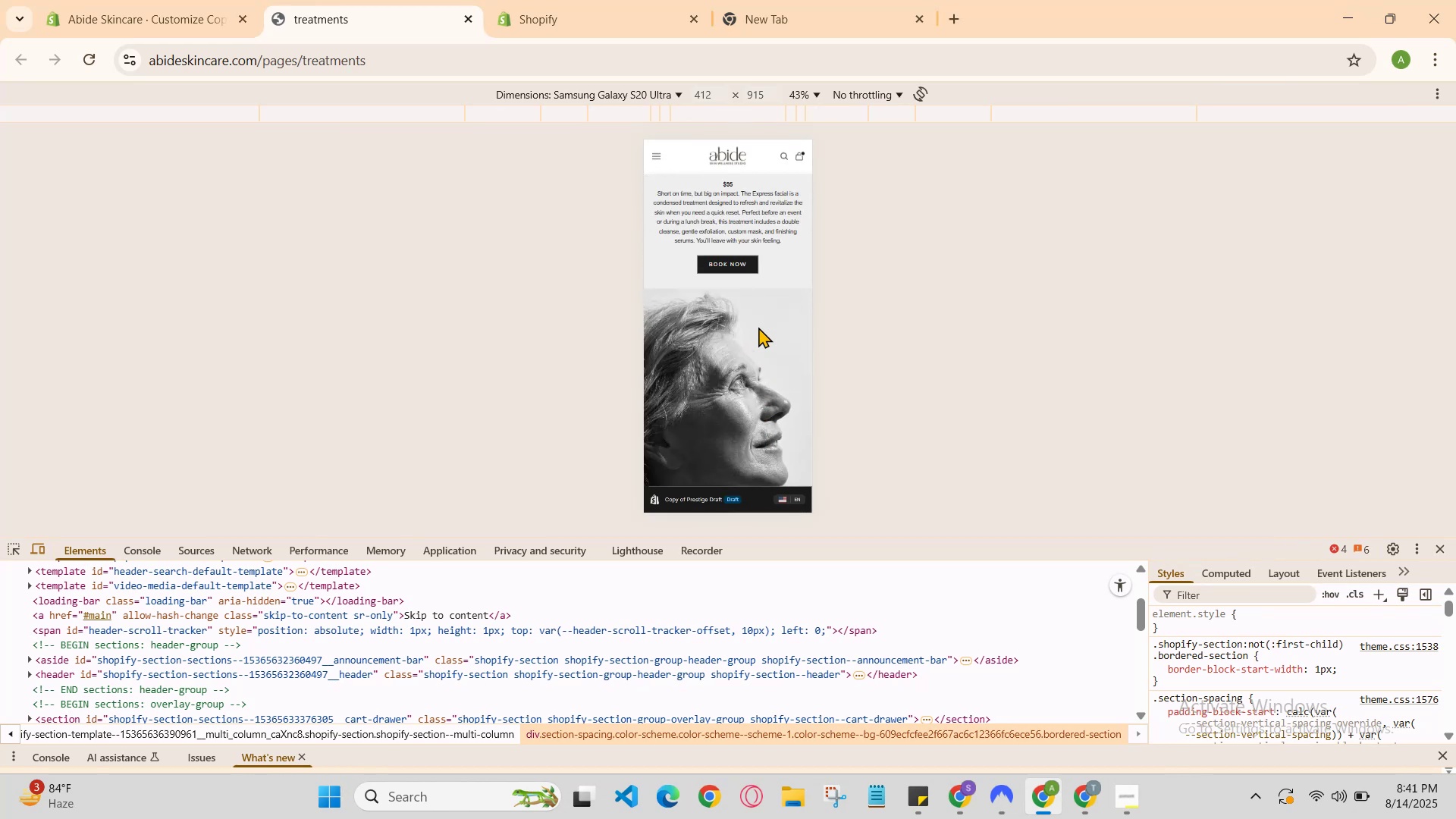 
scroll: coordinate [758, 327], scroll_direction: down, amount: 2.0
 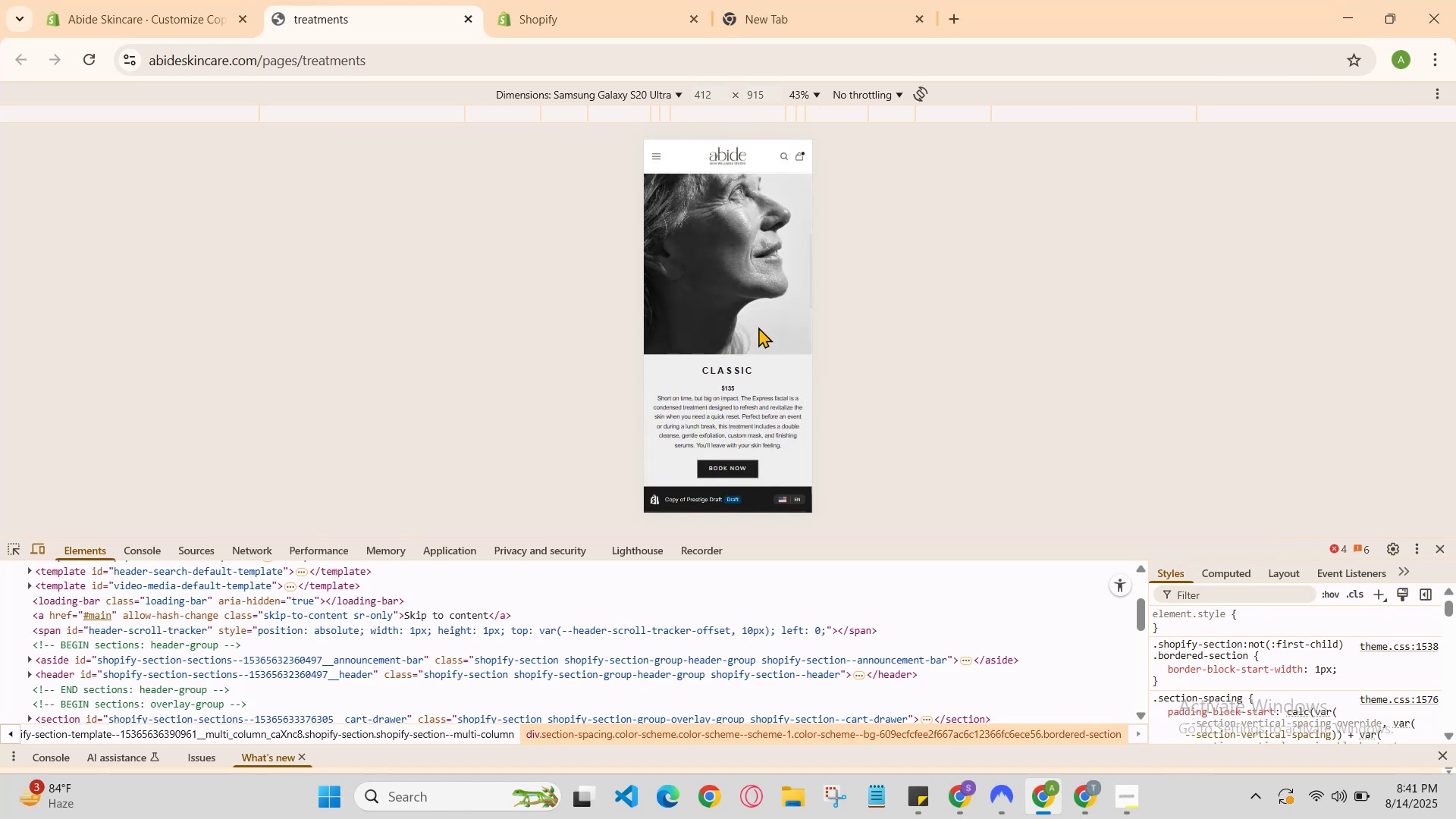 
scroll: coordinate [758, 327], scroll_direction: none, amount: 0.0
 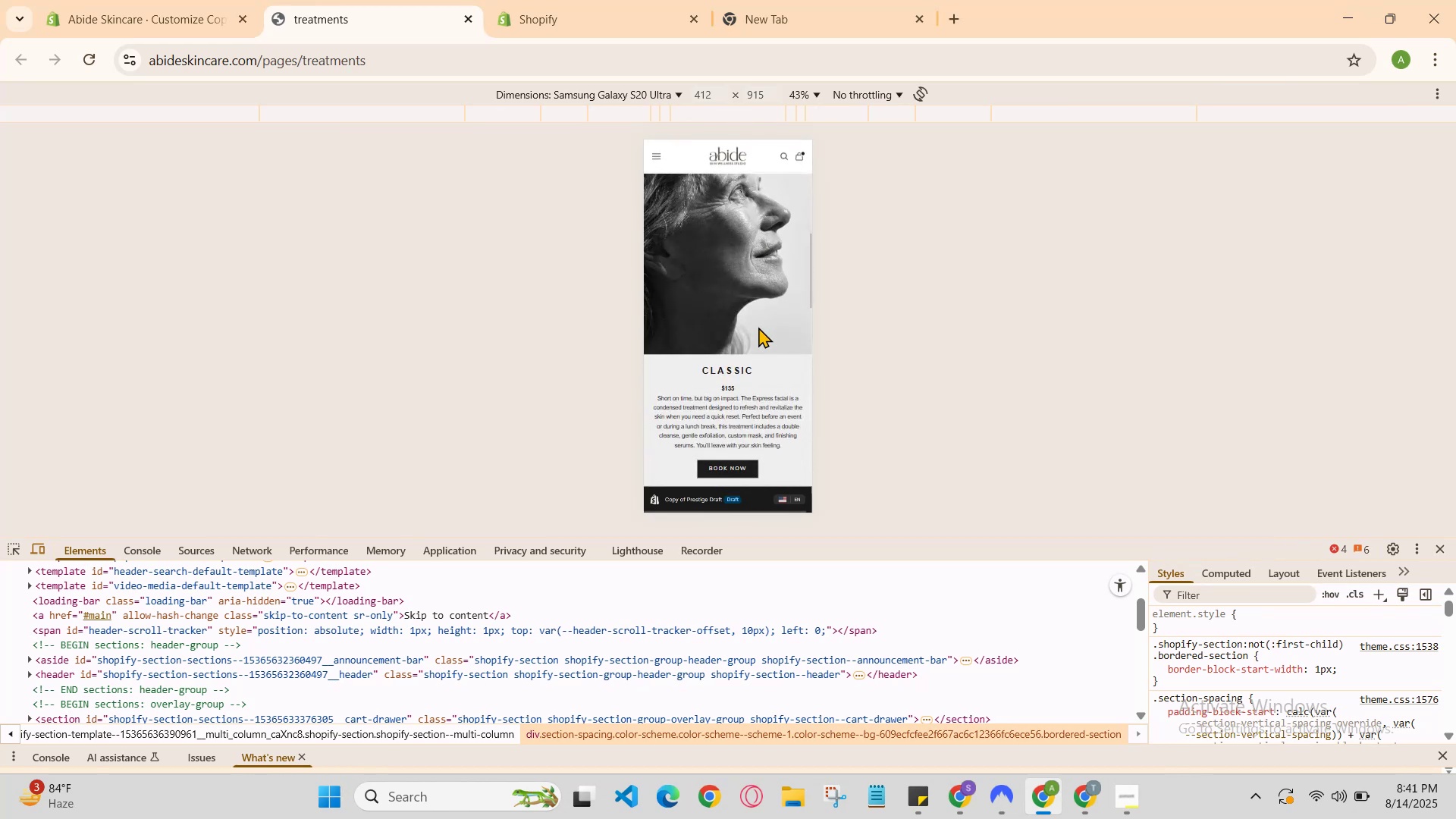 
scroll: coordinate [758, 327], scroll_direction: down, amount: 2.0
 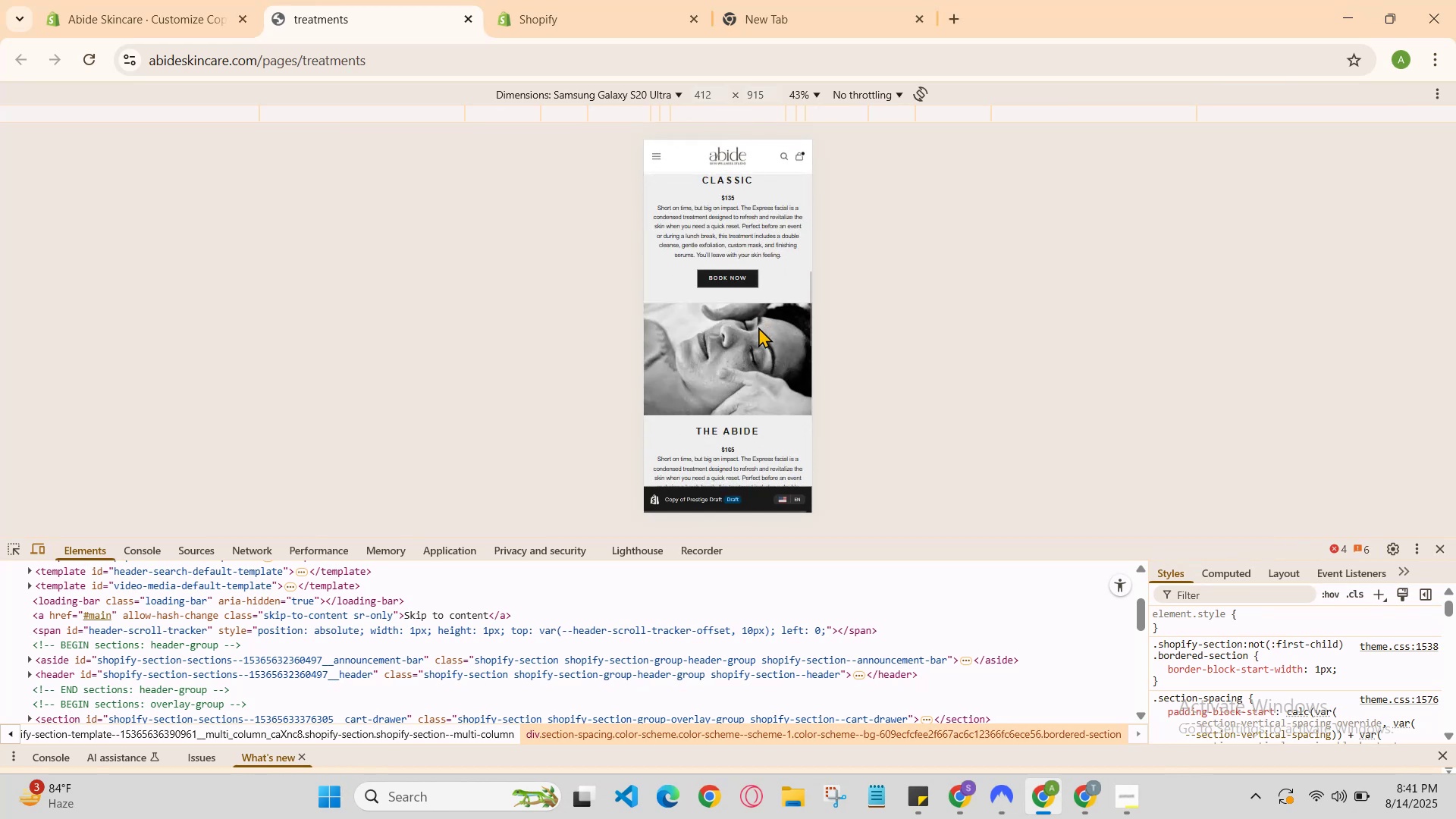 
scroll: coordinate [758, 327], scroll_direction: up, amount: 4.0
 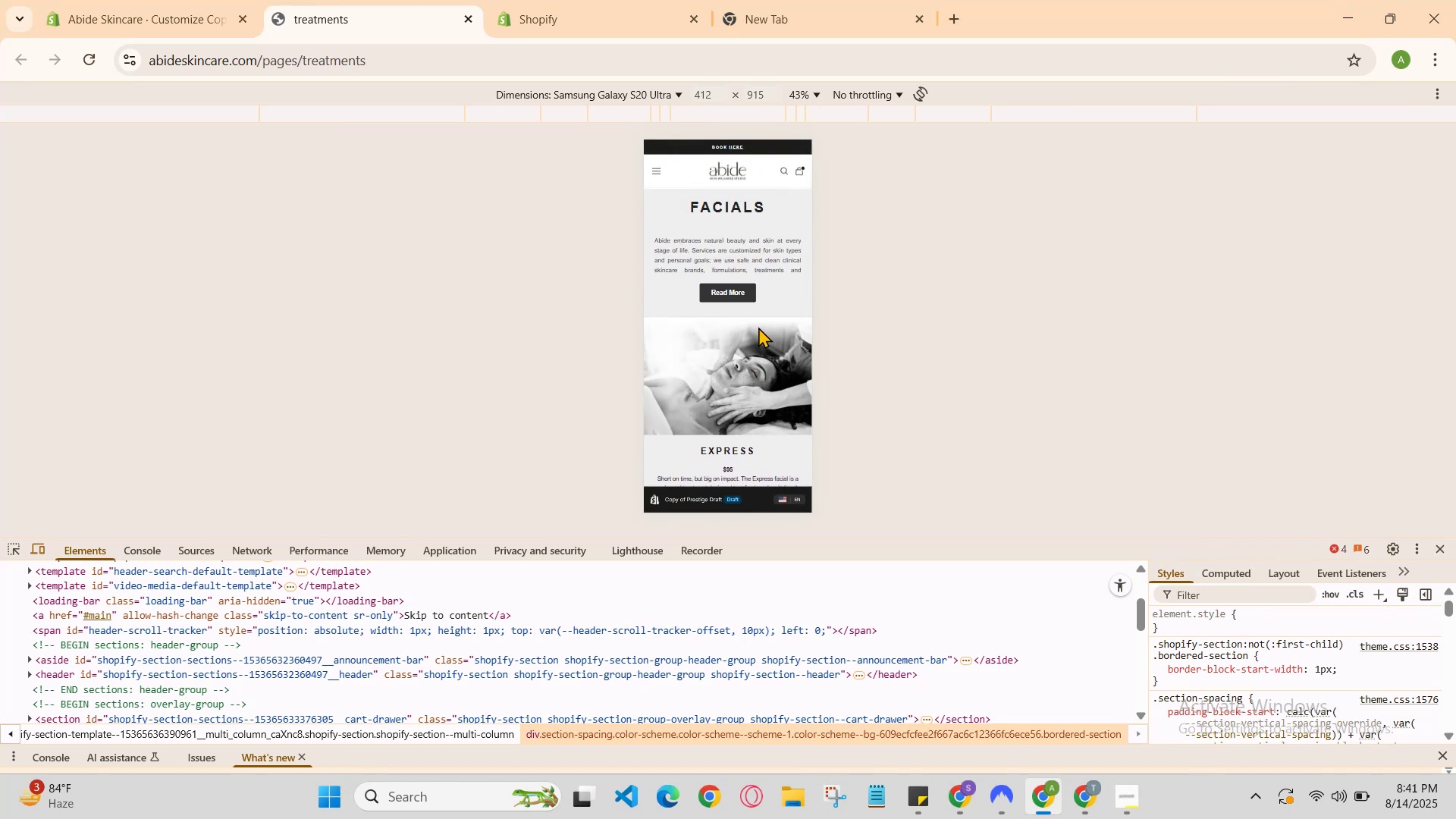 
scroll: coordinate [758, 327], scroll_direction: down, amount: 1.0
 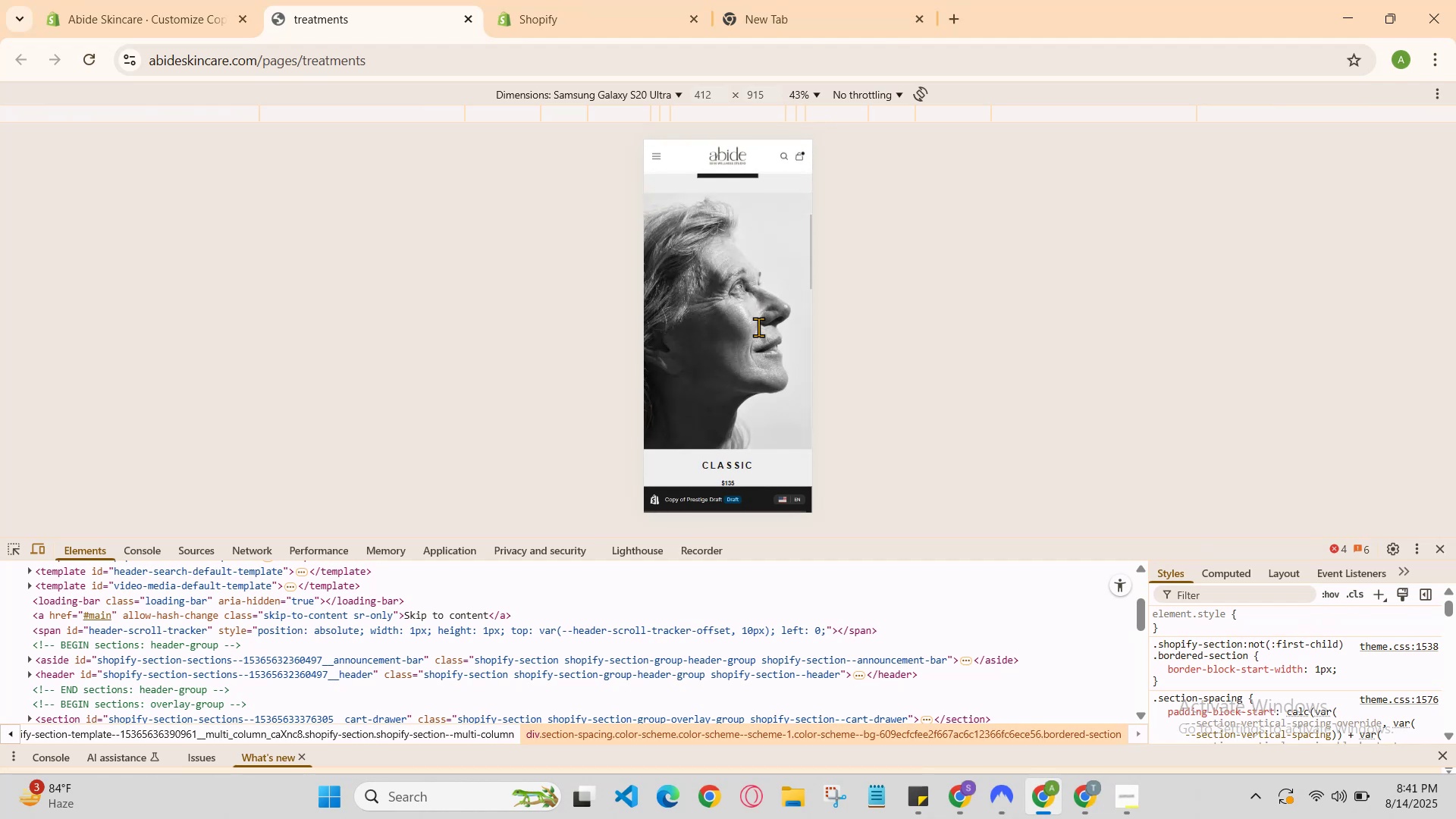 
scroll: coordinate [758, 327], scroll_direction: up, amount: 1.0
 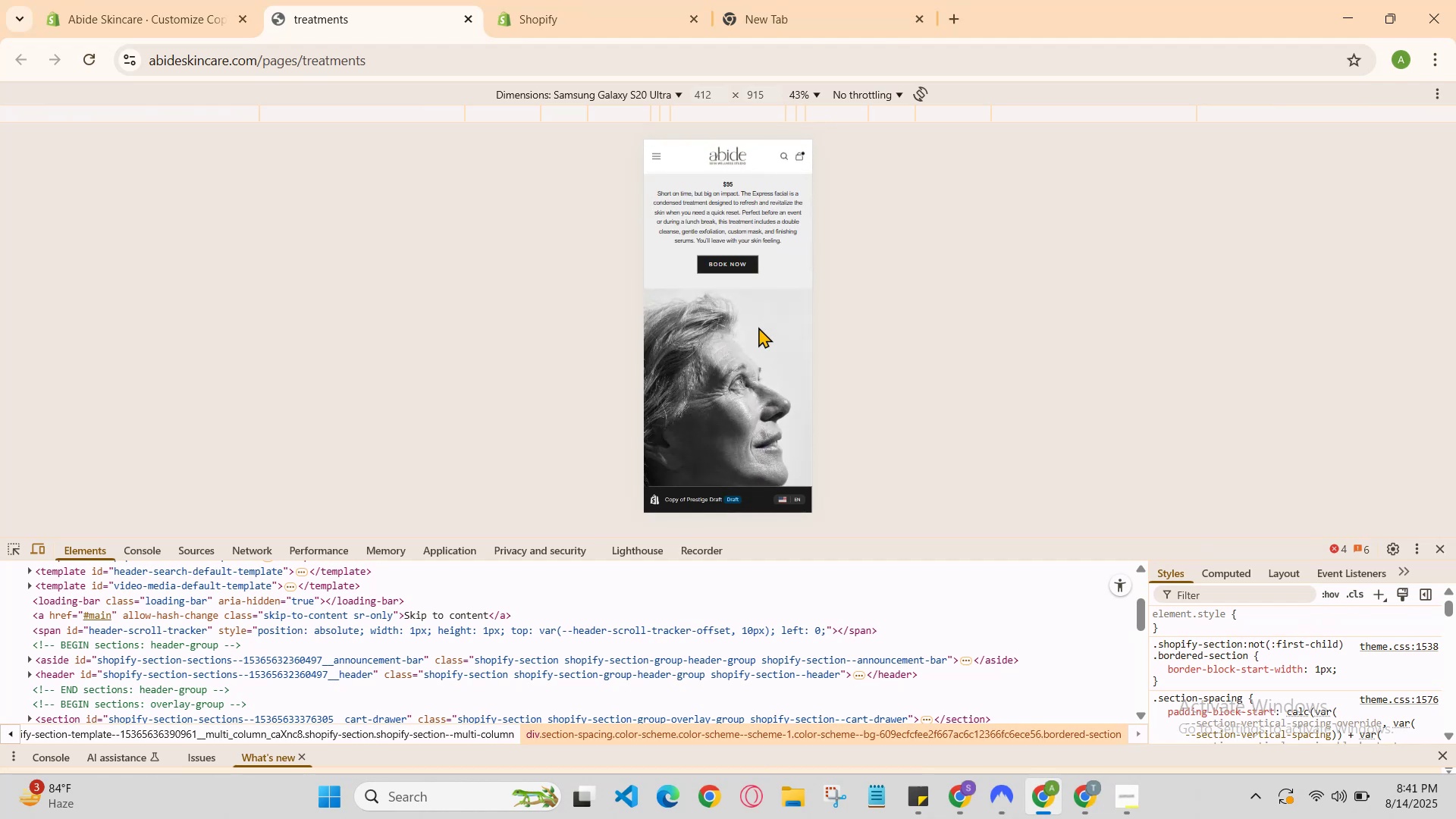 
scroll: coordinate [758, 327], scroll_direction: down, amount: 1.0
 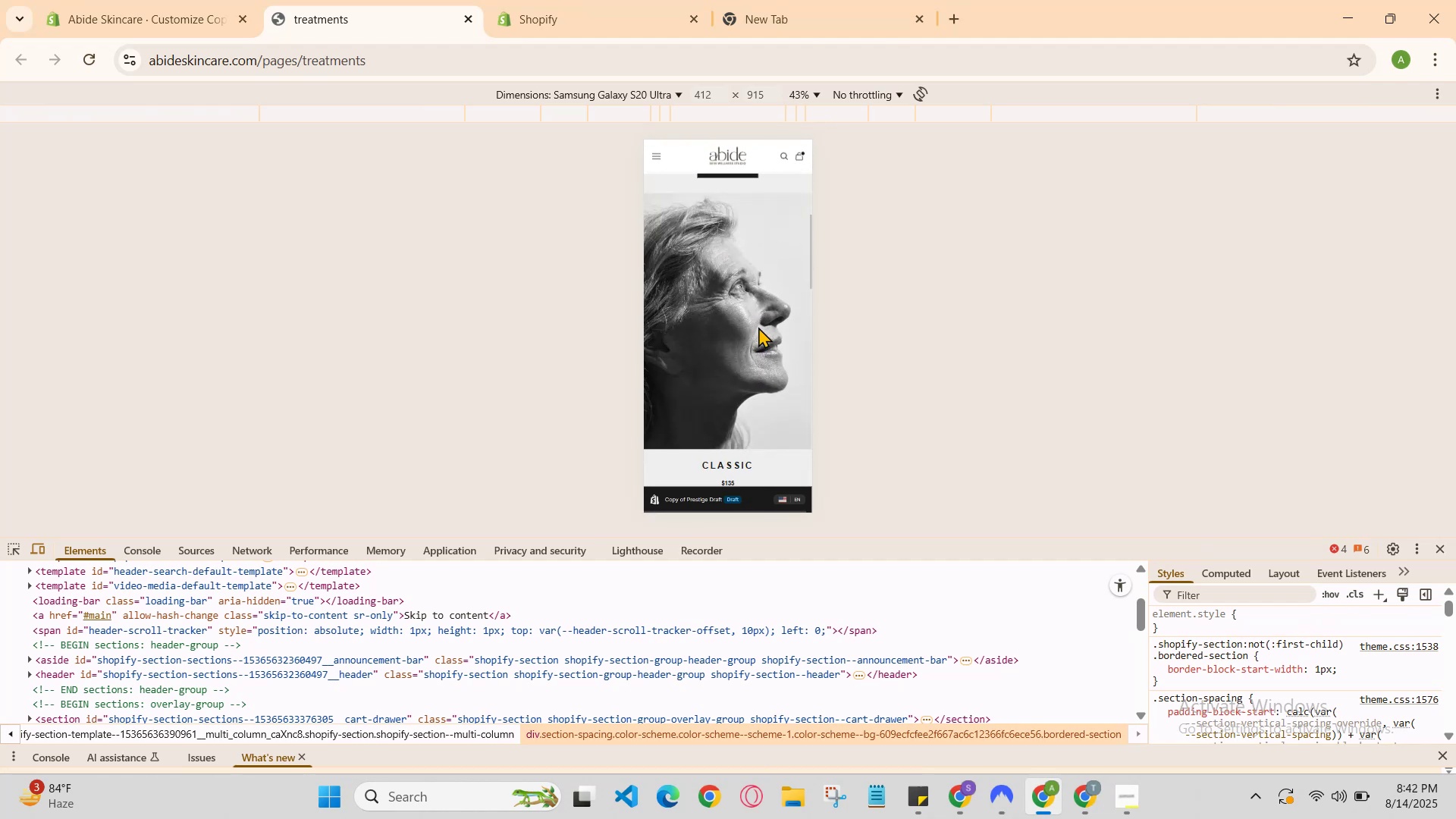 
scroll: coordinate [758, 327], scroll_direction: up, amount: 2.0
 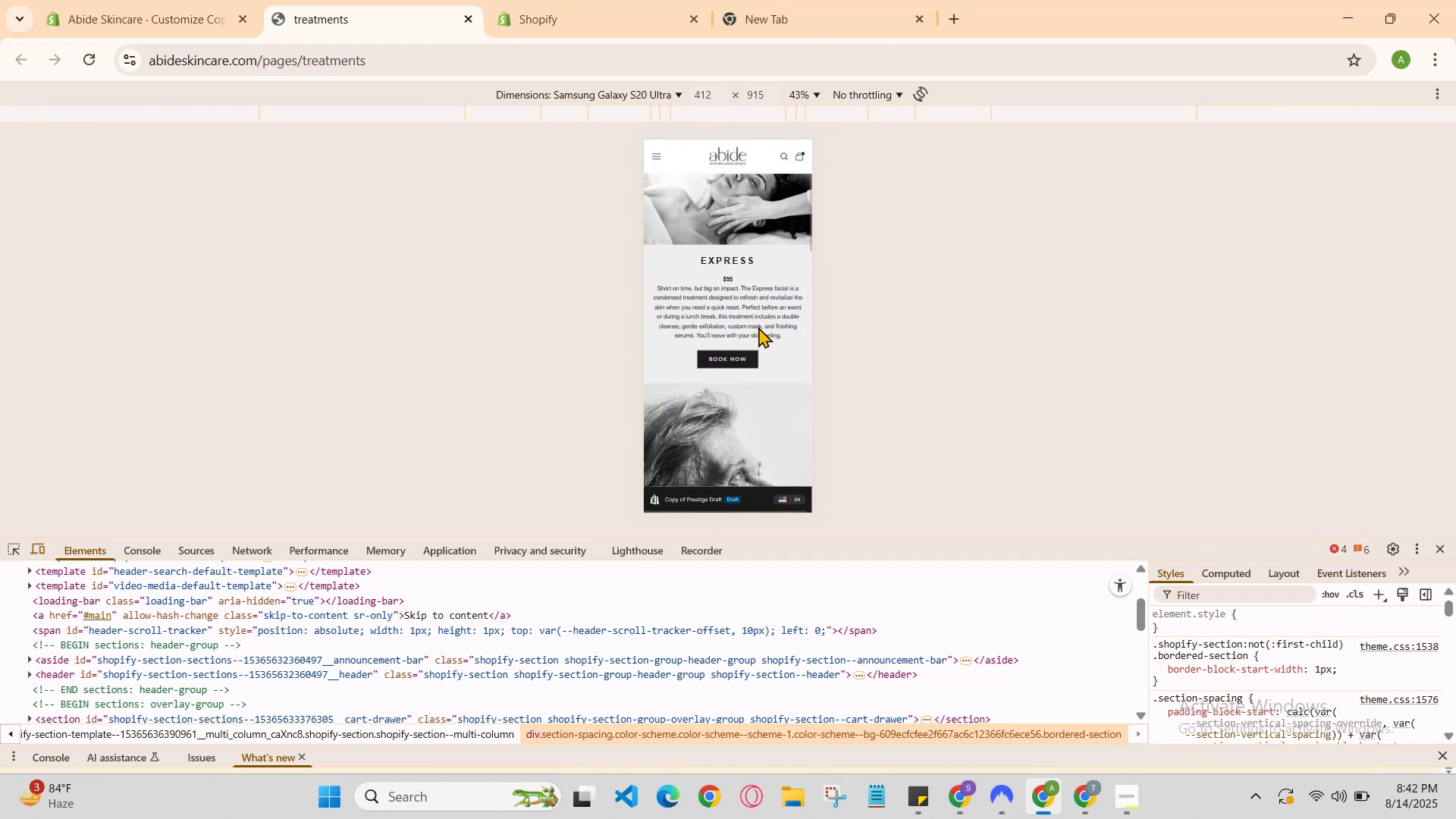 
scroll: coordinate [758, 327], scroll_direction: down, amount: 1.0
 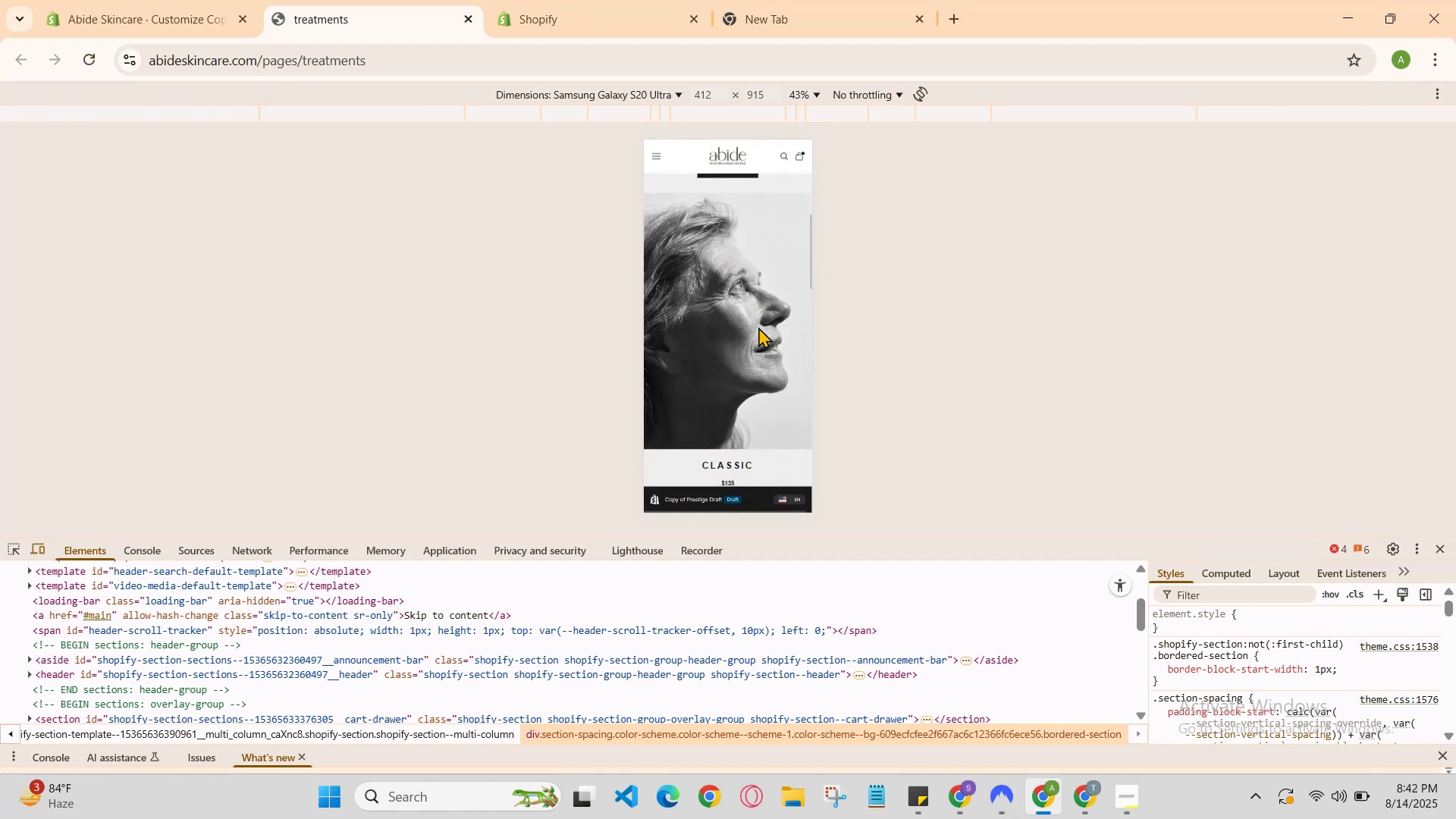 
scroll: coordinate [758, 327], scroll_direction: up, amount: 5.0
 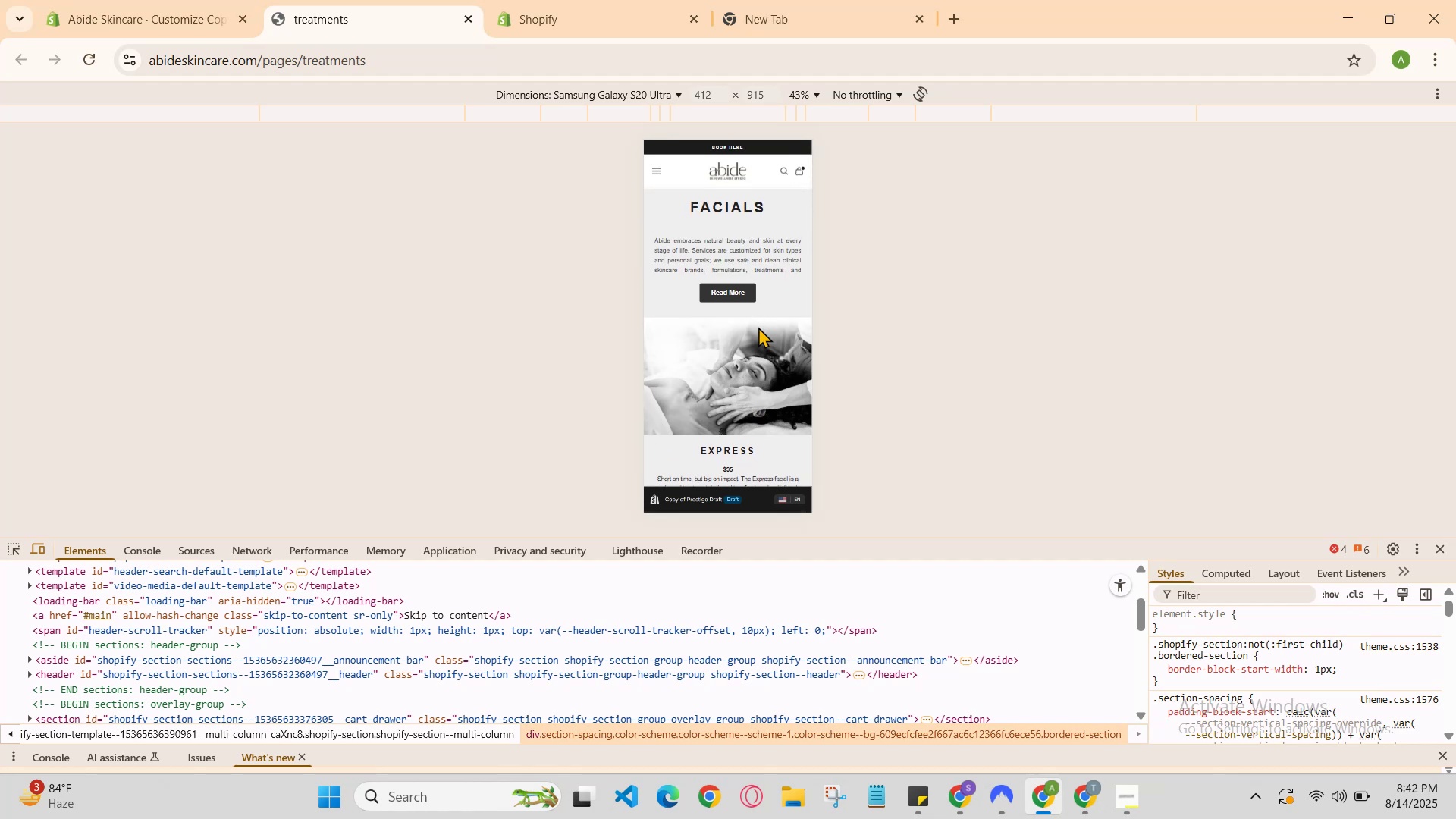 
scroll: coordinate [758, 327], scroll_direction: down, amount: 1.0
 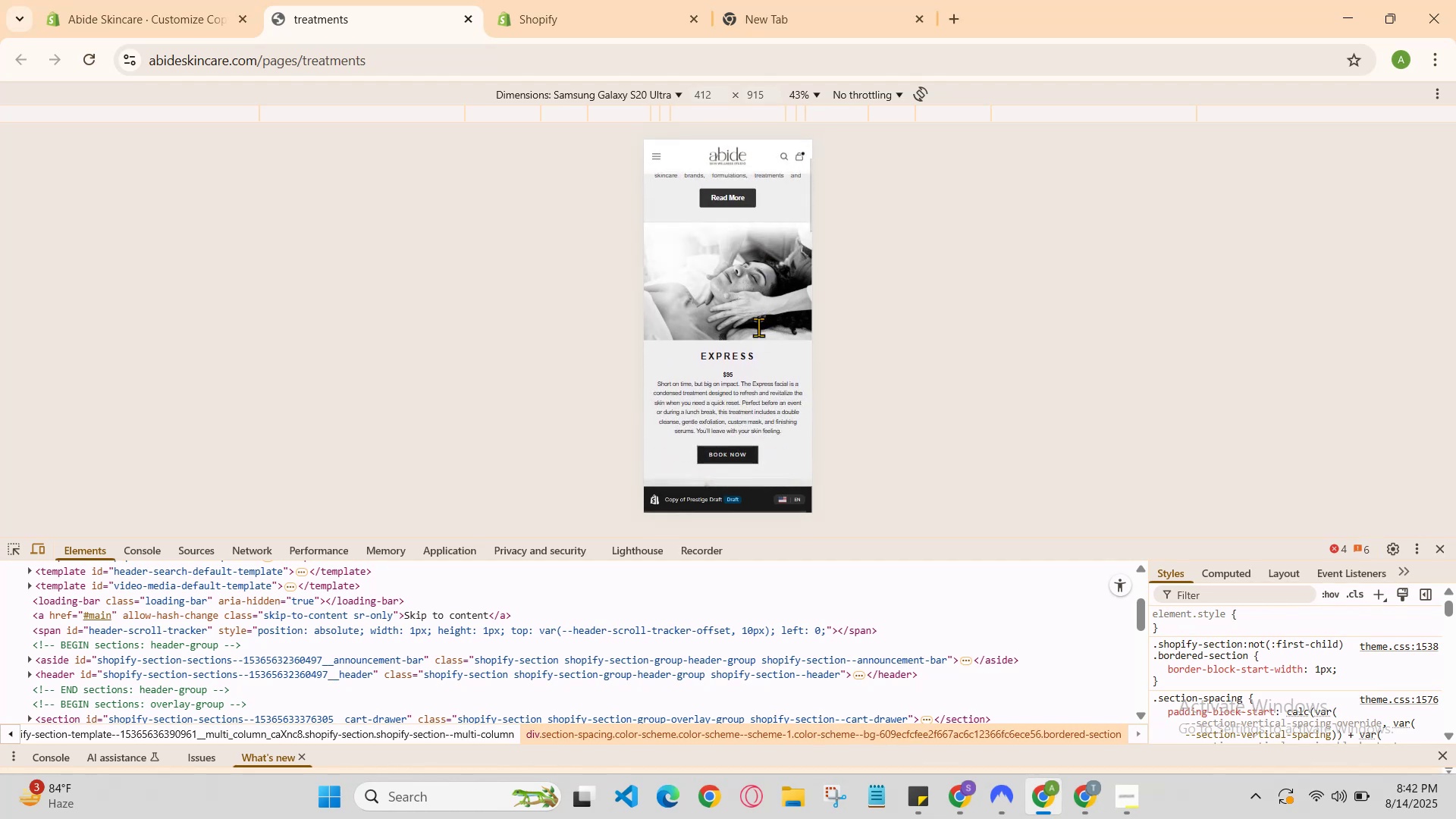 
scroll: coordinate [758, 327], scroll_direction: none, amount: 0.0
 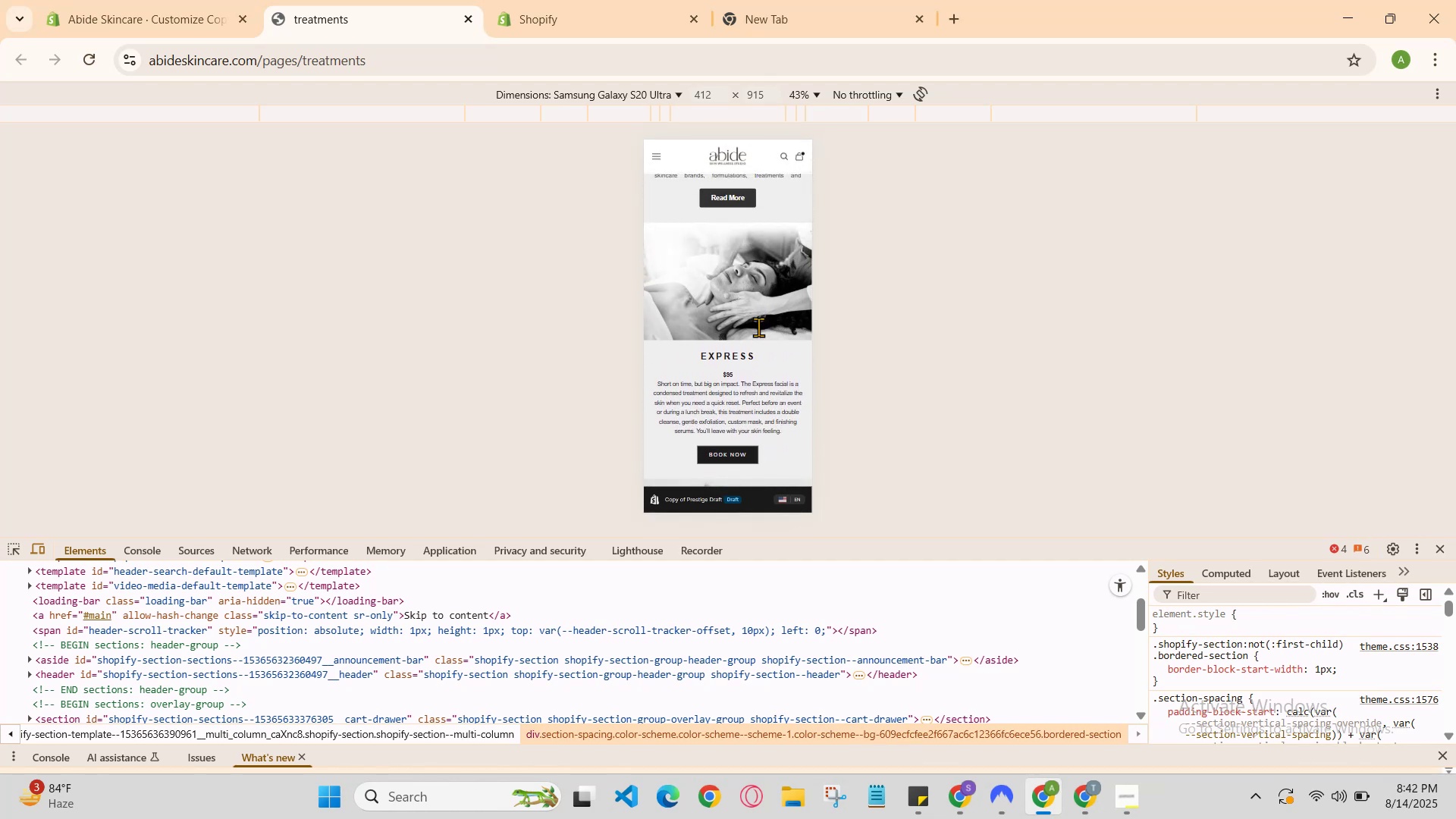 
scroll: coordinate [758, 327], scroll_direction: up, amount: 2.0
 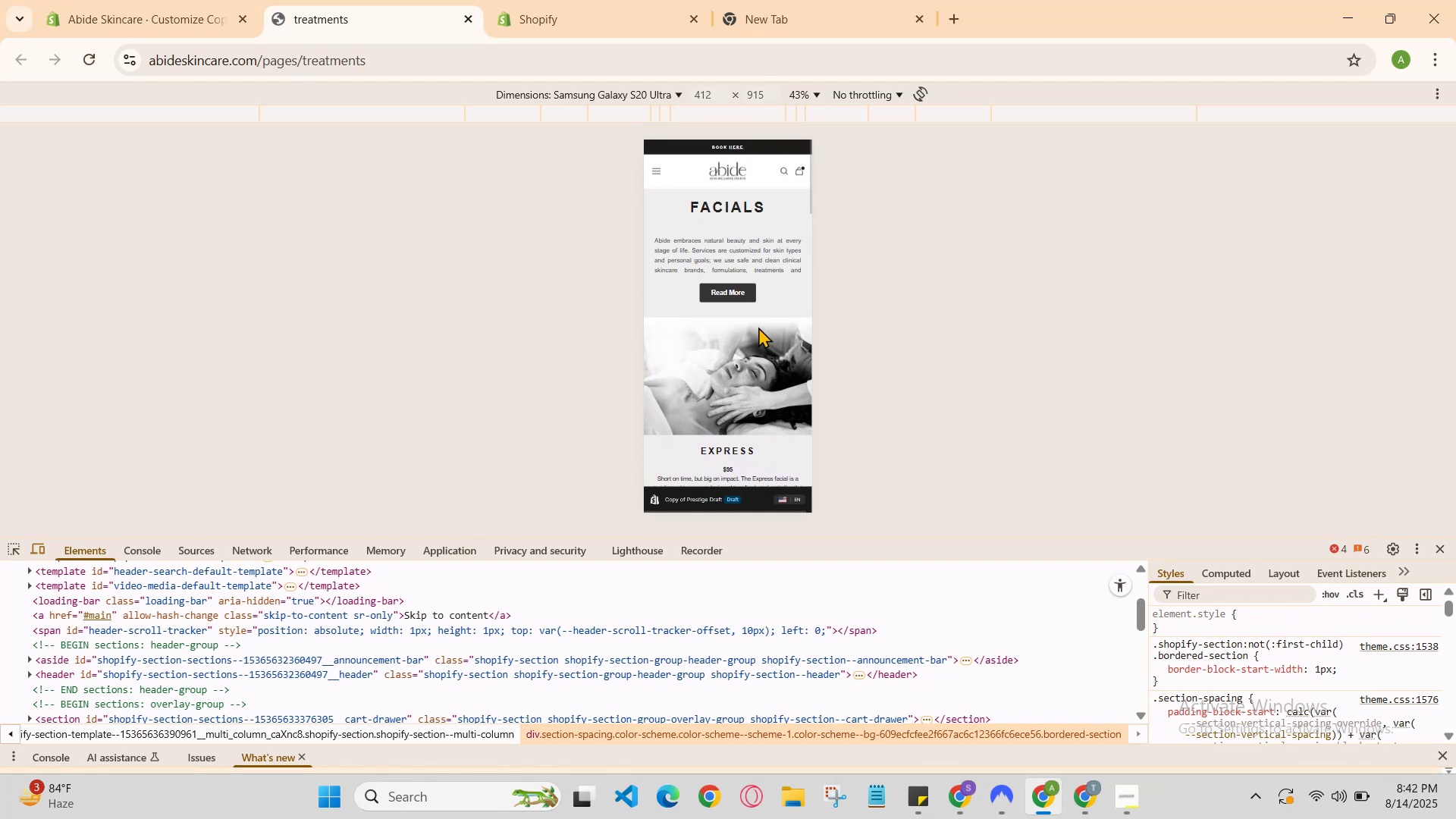 
scroll: coordinate [758, 327], scroll_direction: down, amount: 2.0
 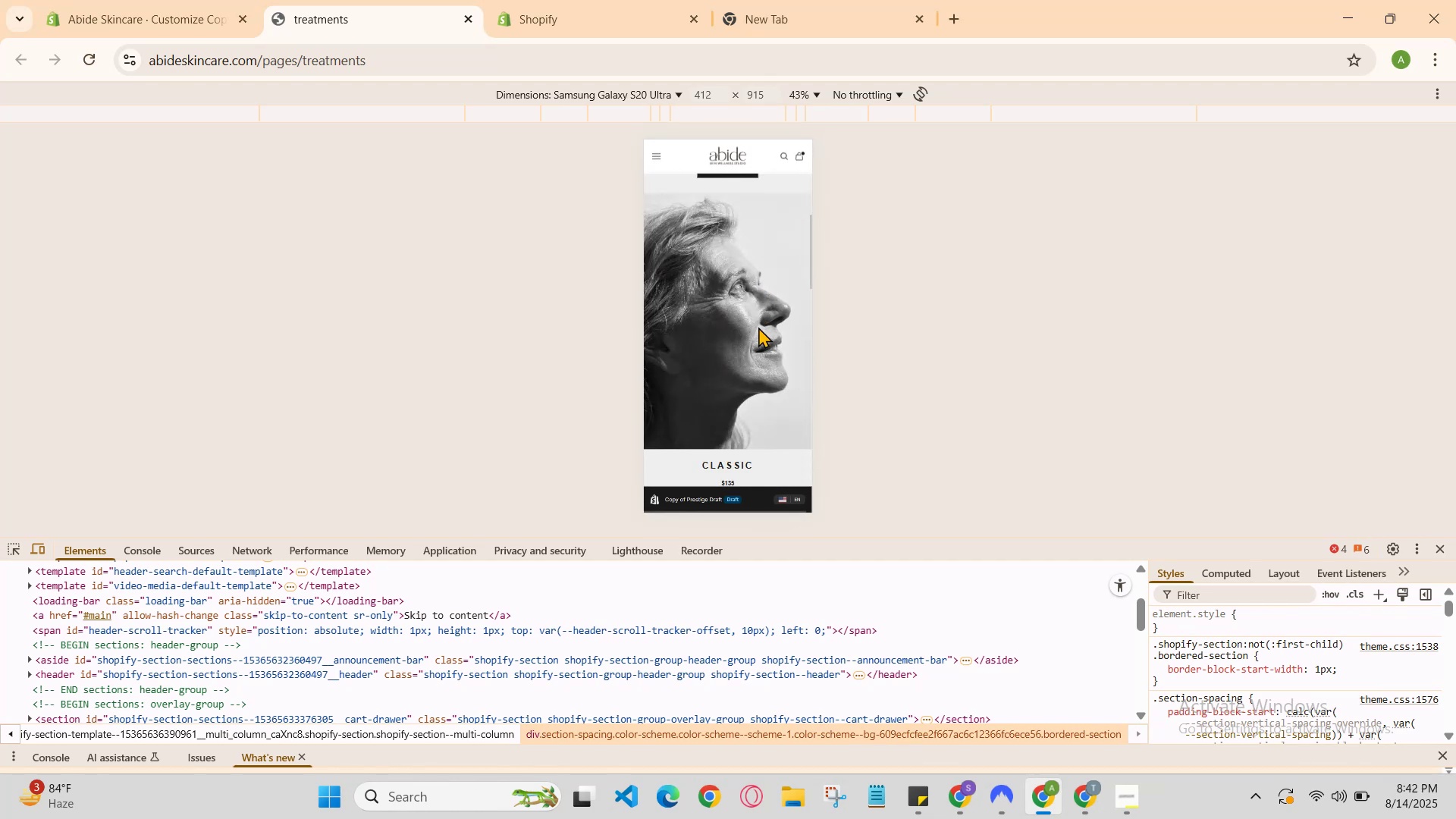 
scroll: coordinate [758, 327], scroll_direction: up, amount: 4.0
 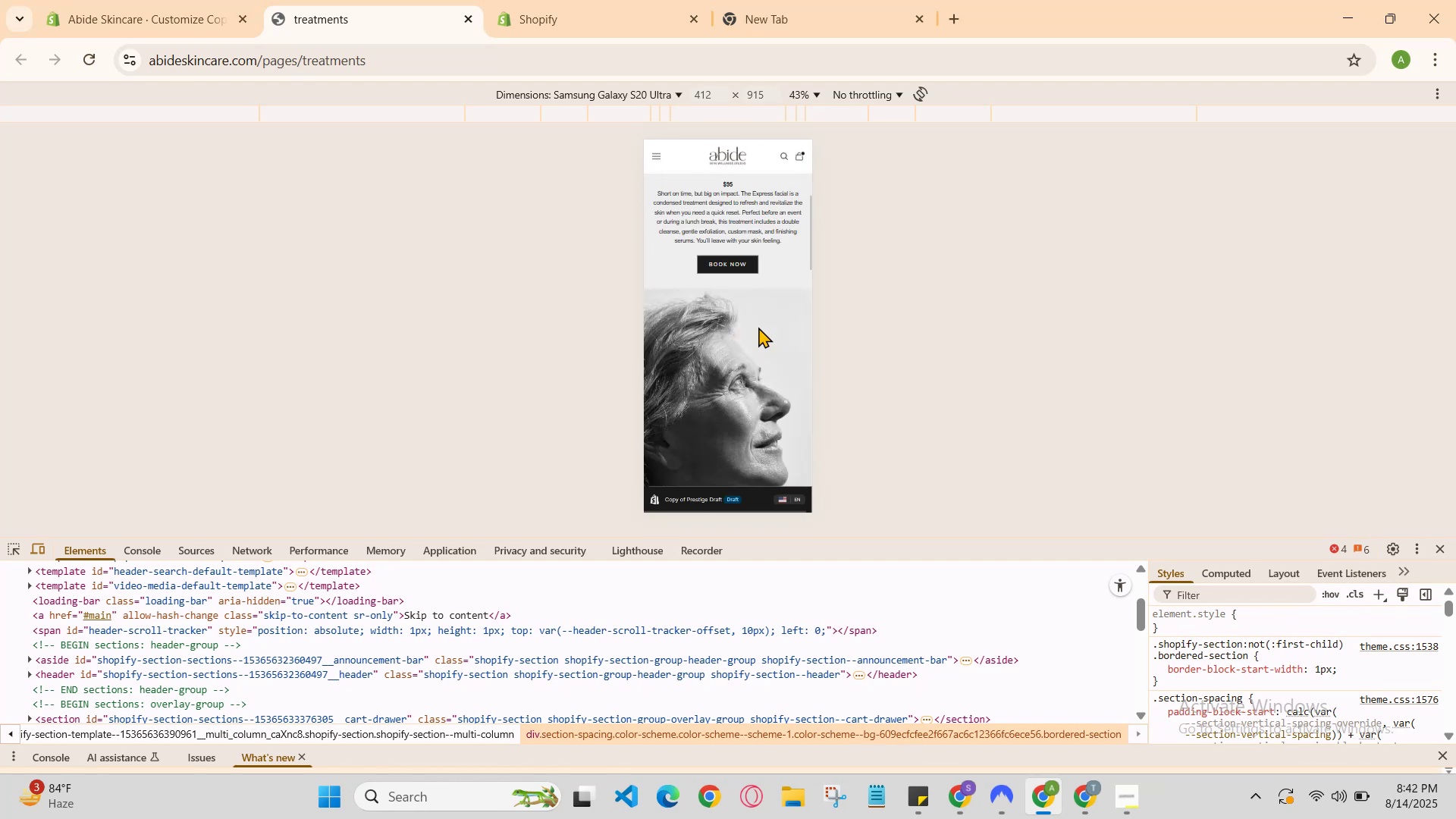 
scroll: coordinate [758, 327], scroll_direction: none, amount: 0.0
 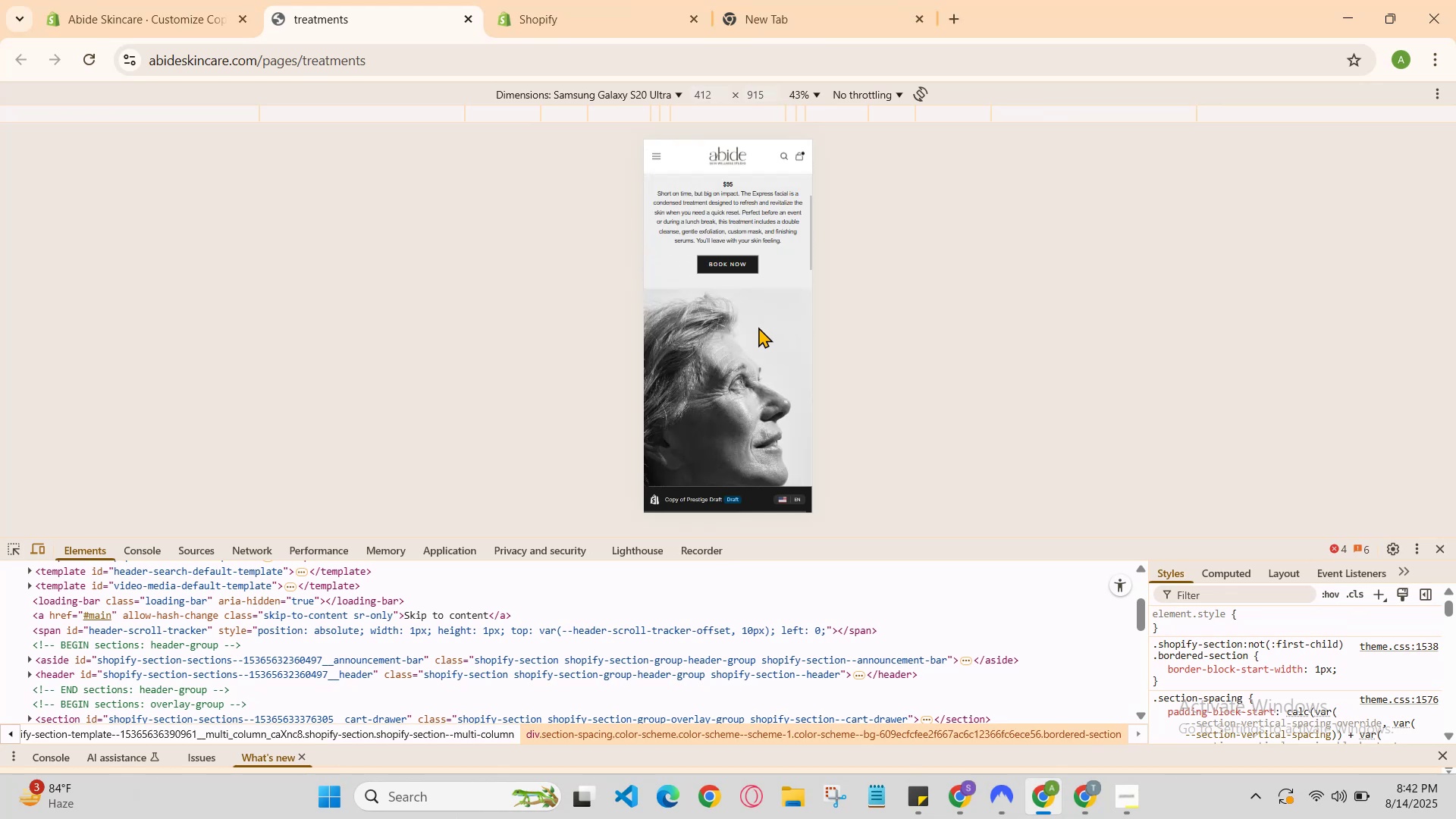 
scroll: coordinate [758, 327], scroll_direction: down, amount: 3.0
 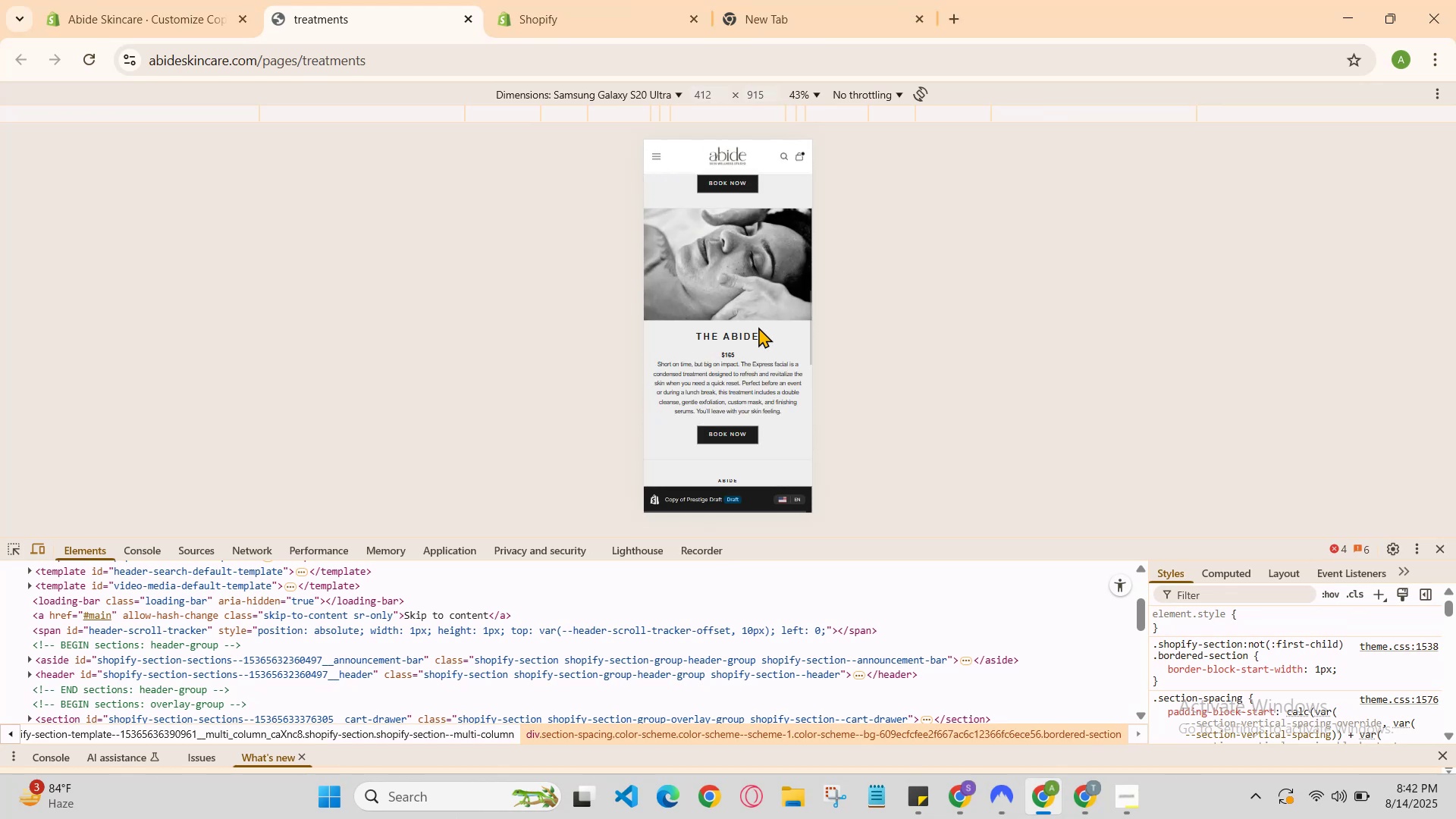 
scroll: coordinate [770, 339], scroll_direction: up, amount: 2.0
 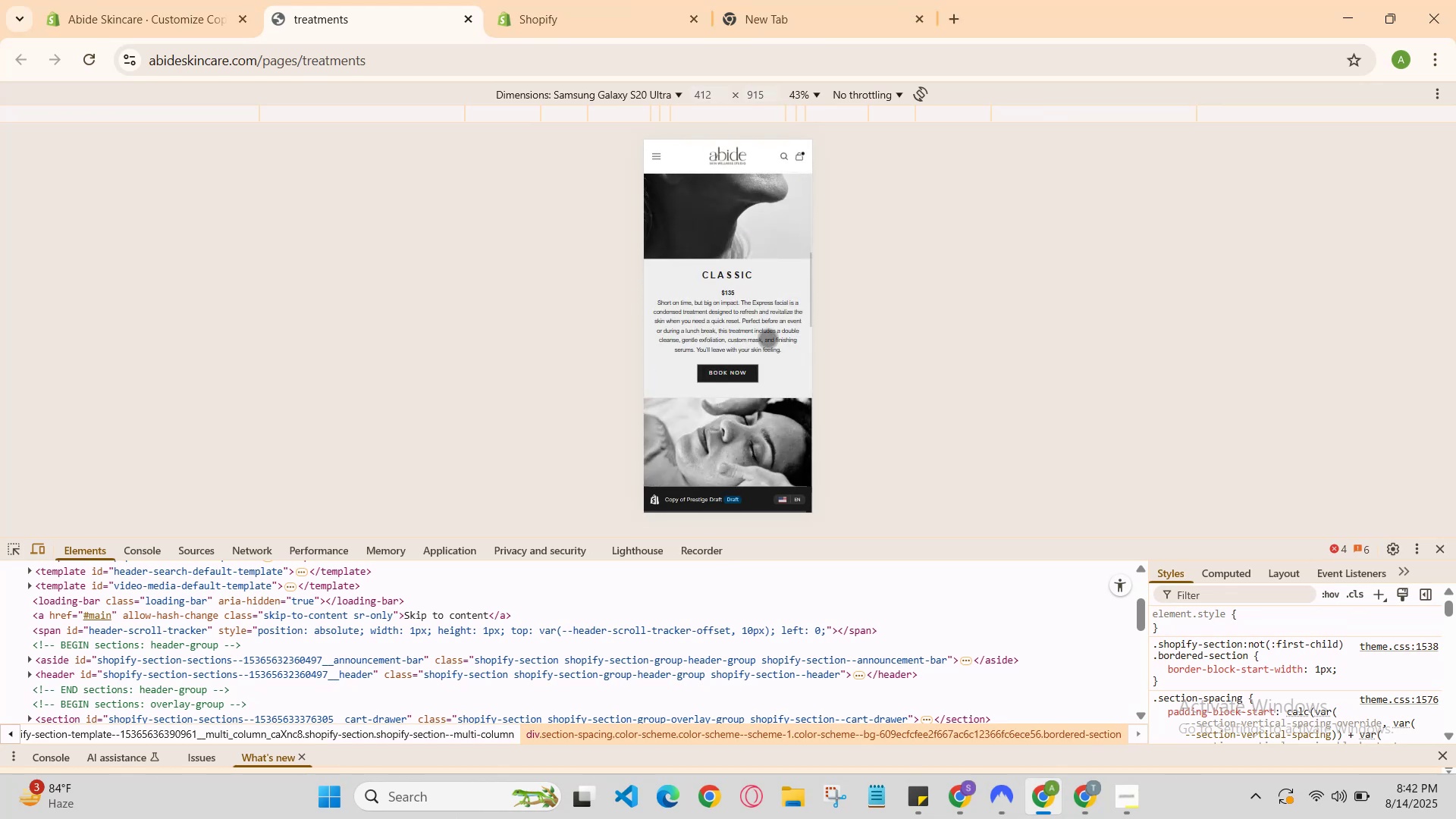 
scroll: coordinate [767, 337], scroll_direction: down, amount: 6.0
 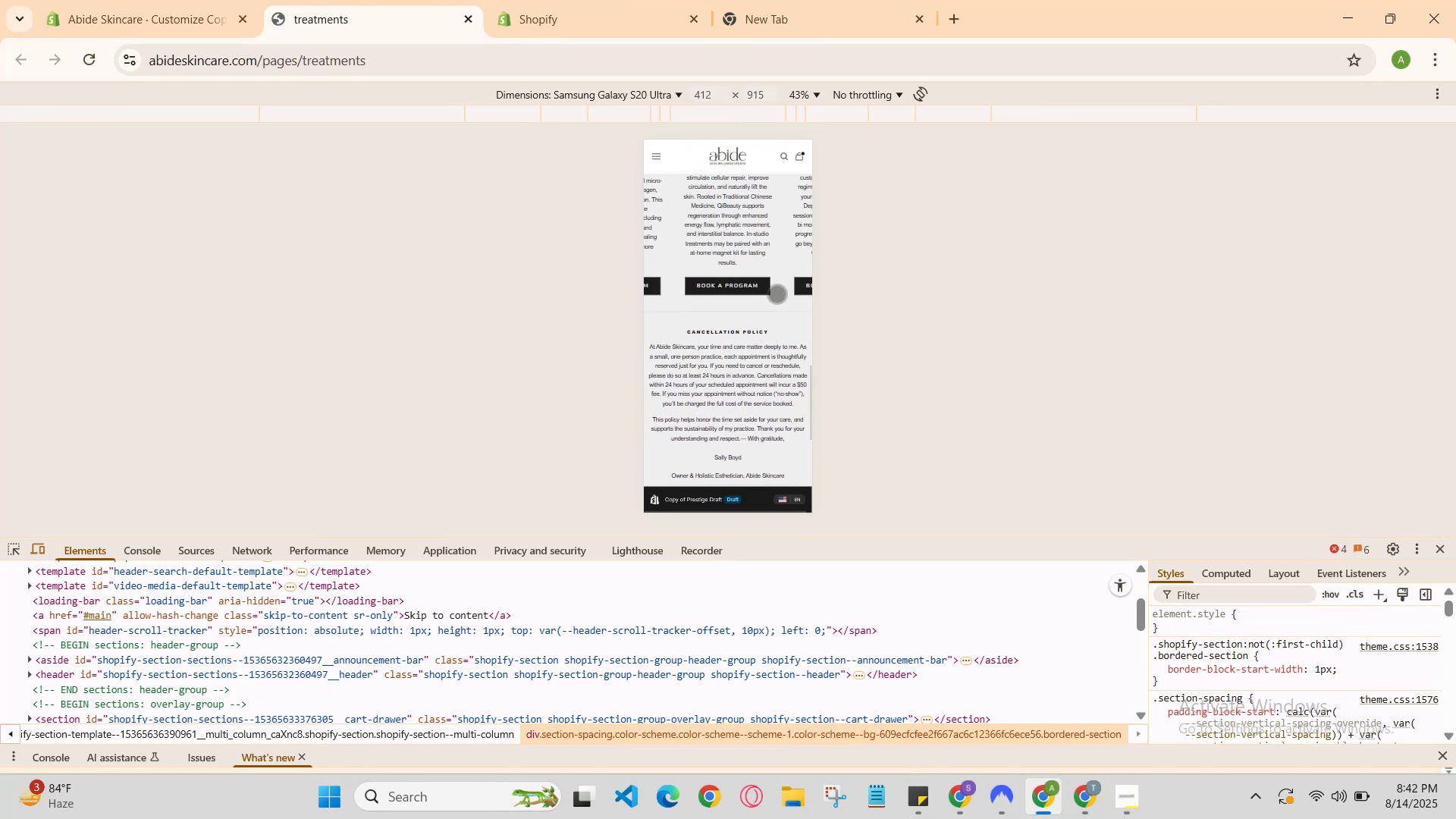 
left_click_drag(start_coordinate=[775, 268], to_coordinate=[648, 278])
 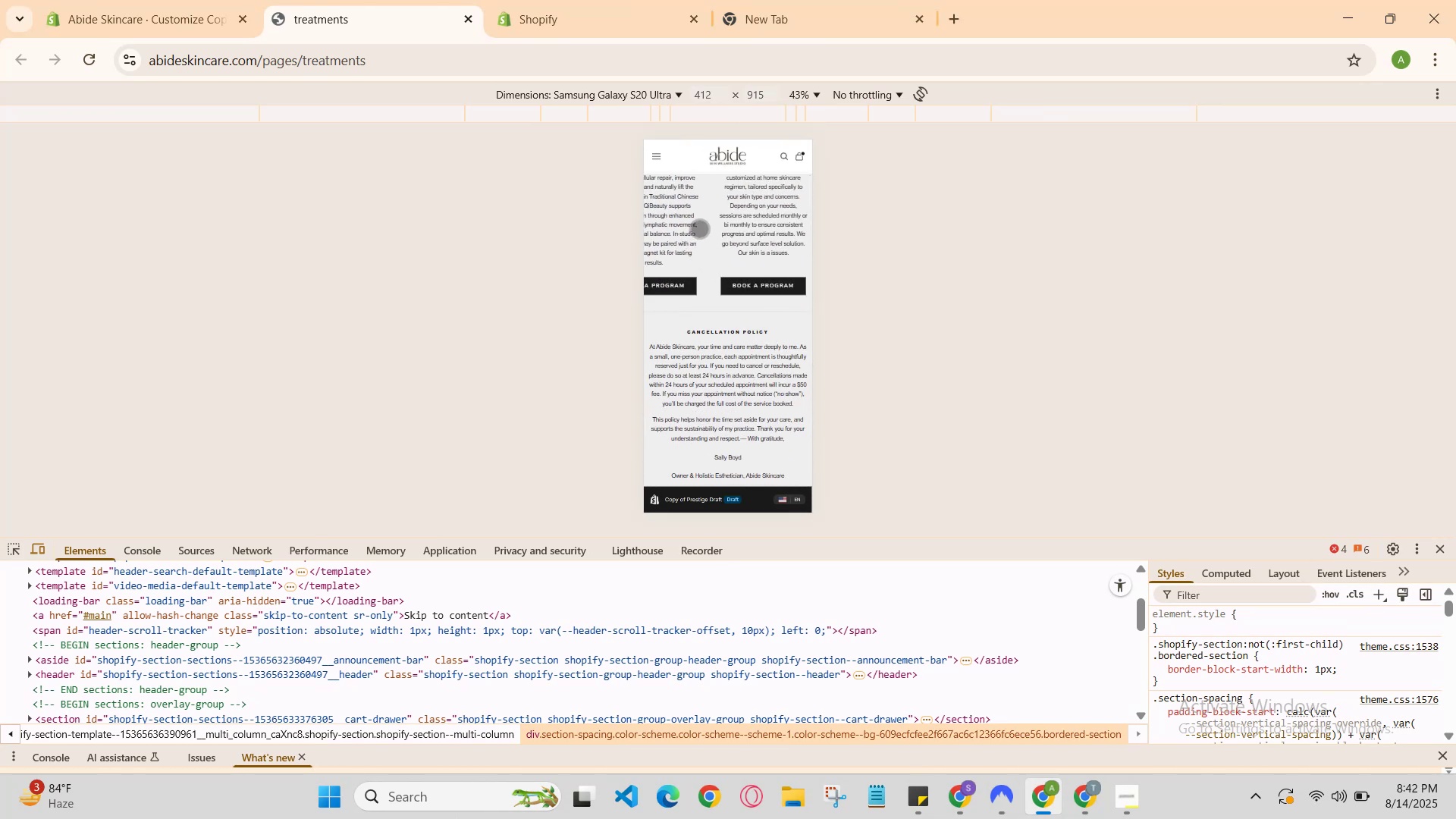 
left_click_drag(start_coordinate=[713, 226], to_coordinate=[830, 215])
 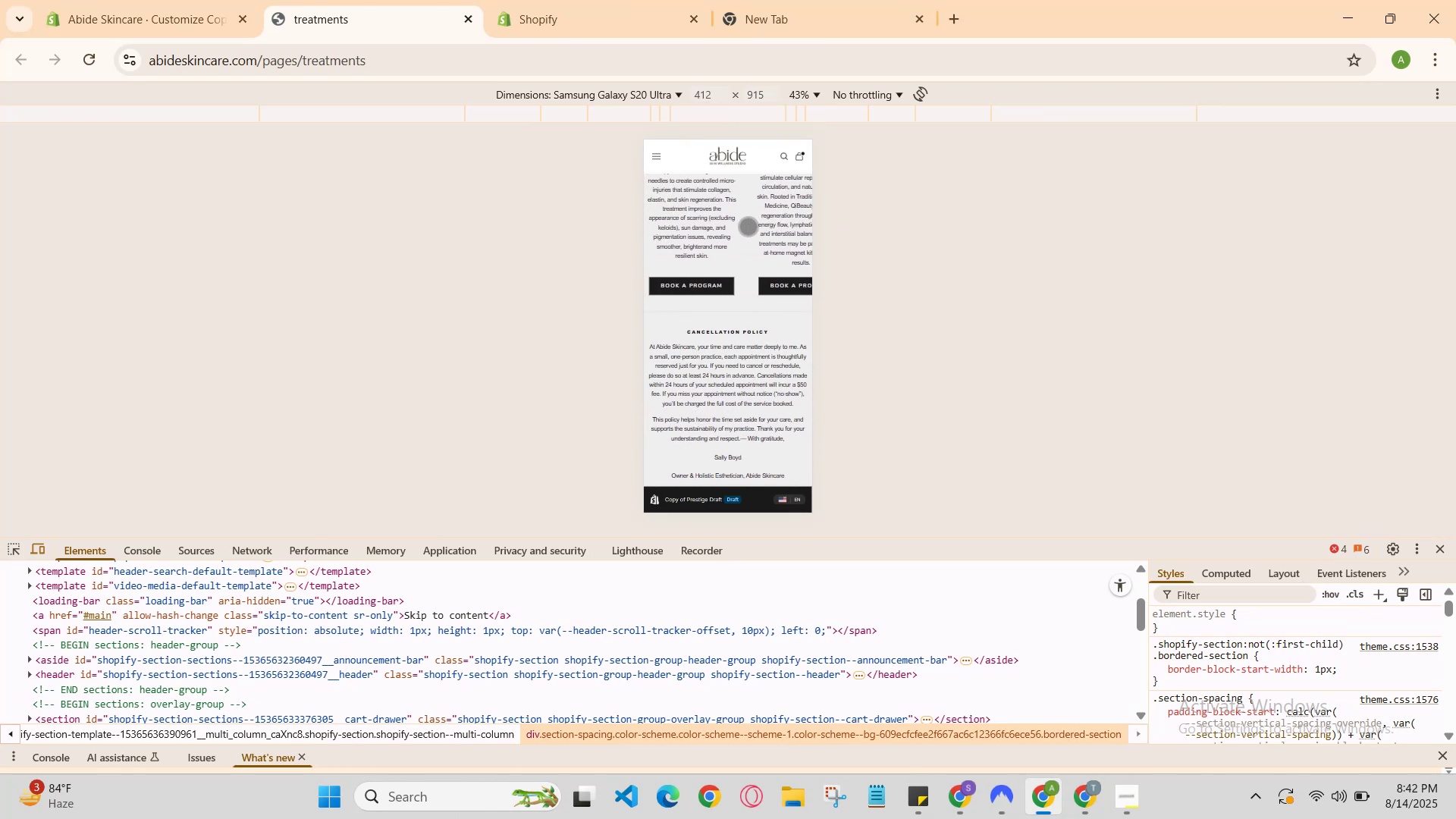 
left_click_drag(start_coordinate=[782, 231], to_coordinate=[786, 231])
 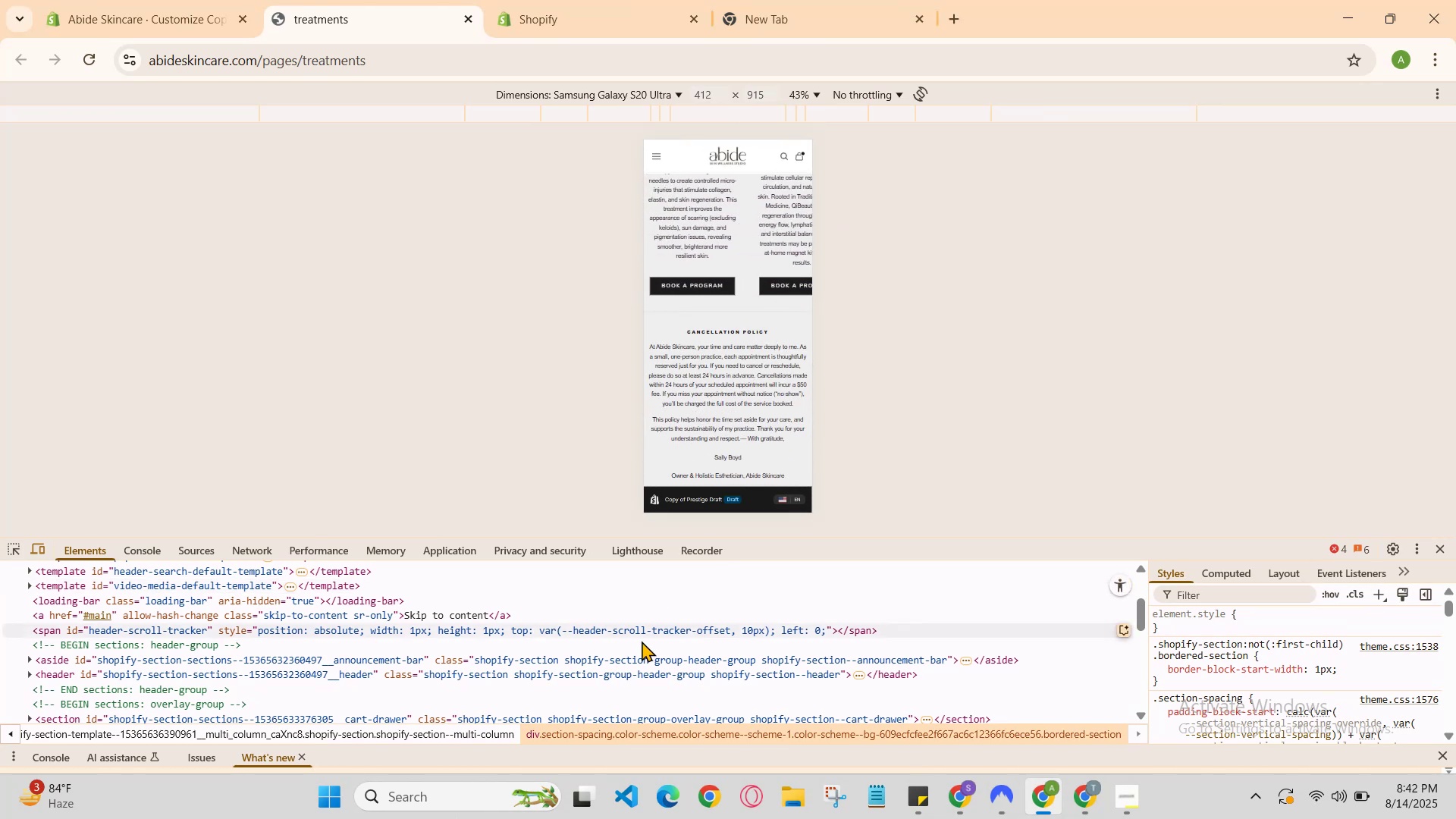 
scroll: coordinate [642, 642], scroll_direction: down, amount: 1.0
 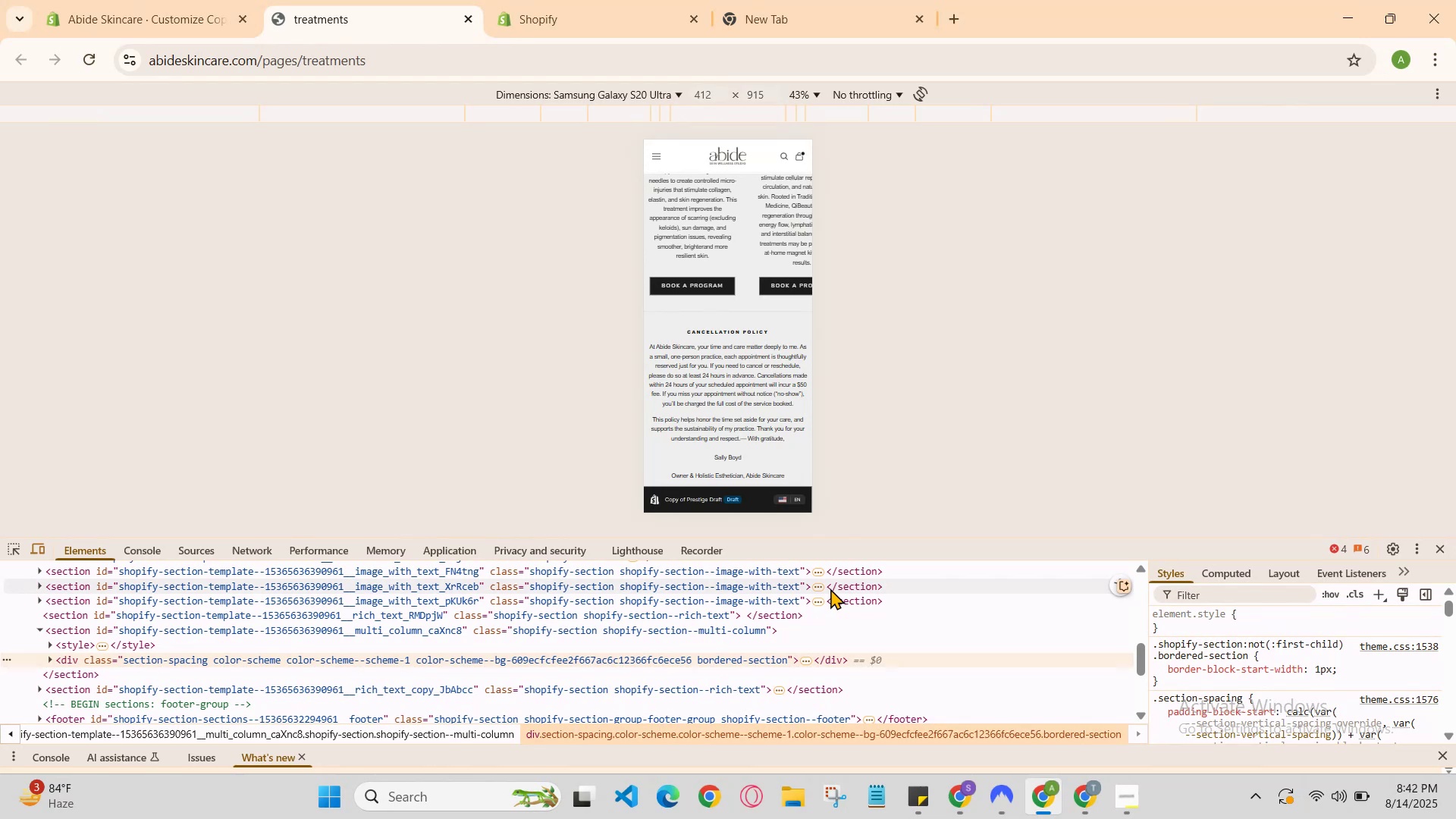 
left_click([821, 601])
 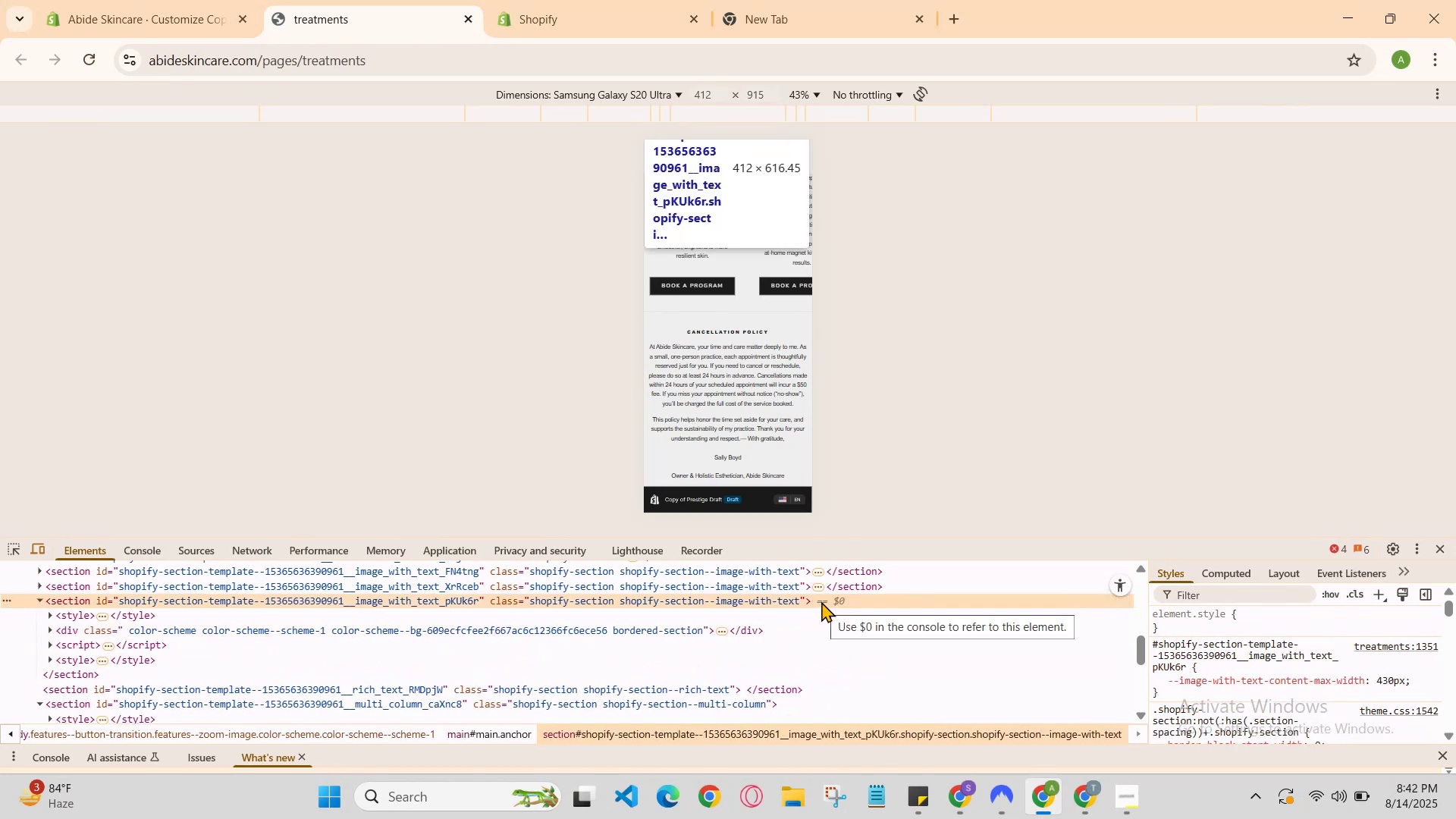 
left_click([818, 587])
 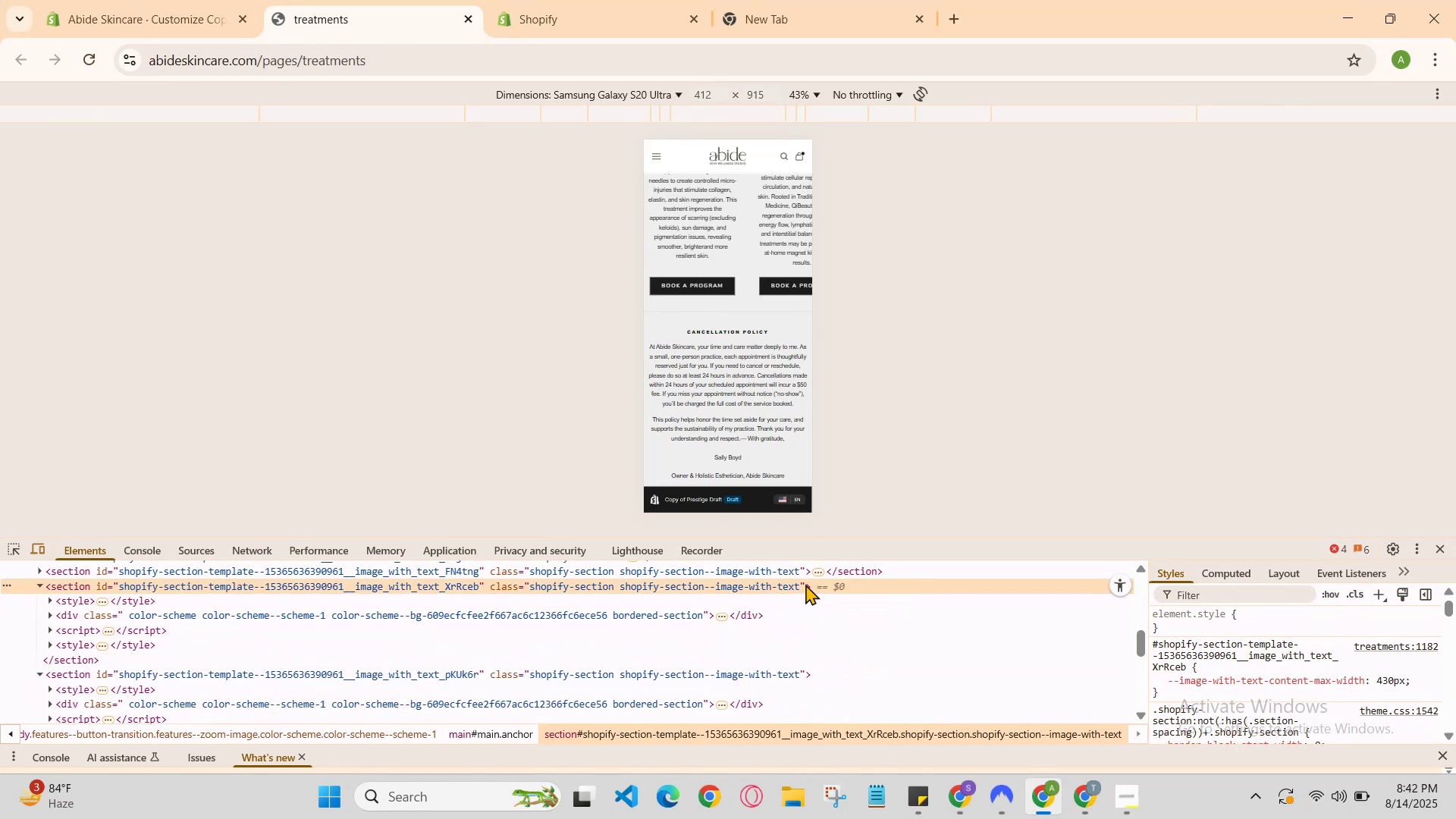 
scroll: coordinate [792, 426], scroll_direction: up, amount: 3.0
 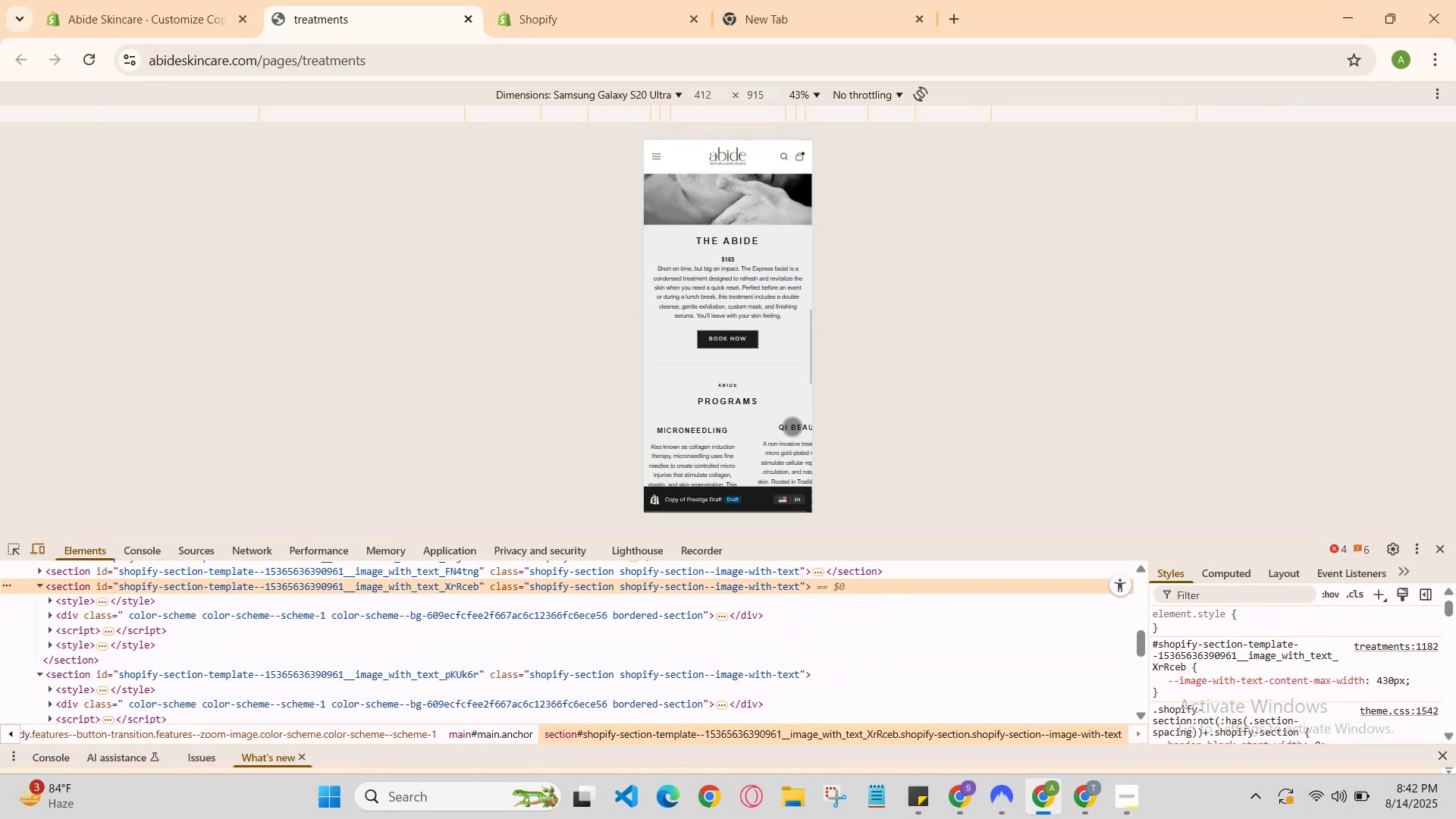 
scroll: coordinate [792, 426], scroll_direction: down, amount: 1.0
 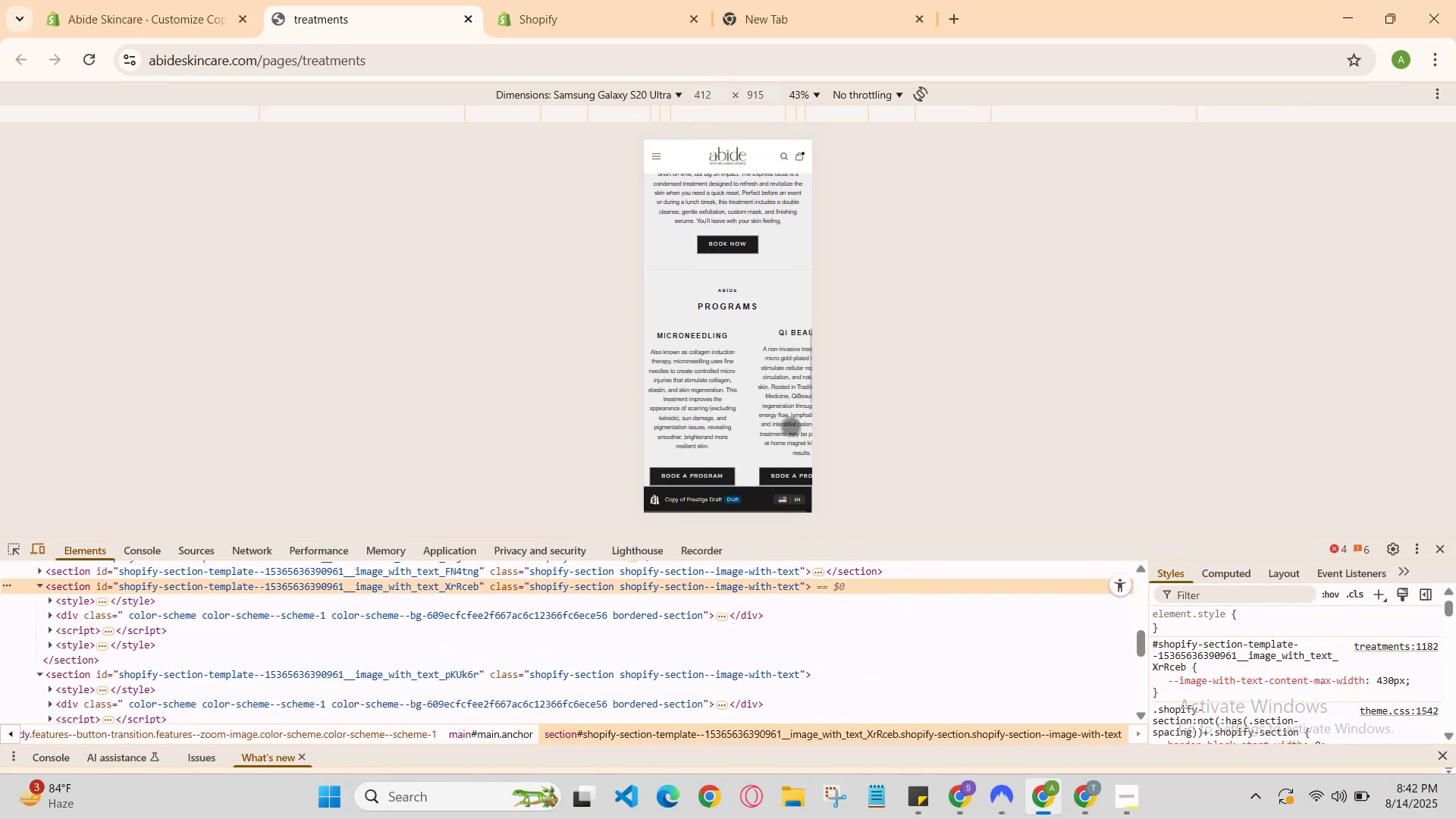 
scroll: coordinate [790, 426], scroll_direction: up, amount: 3.0
 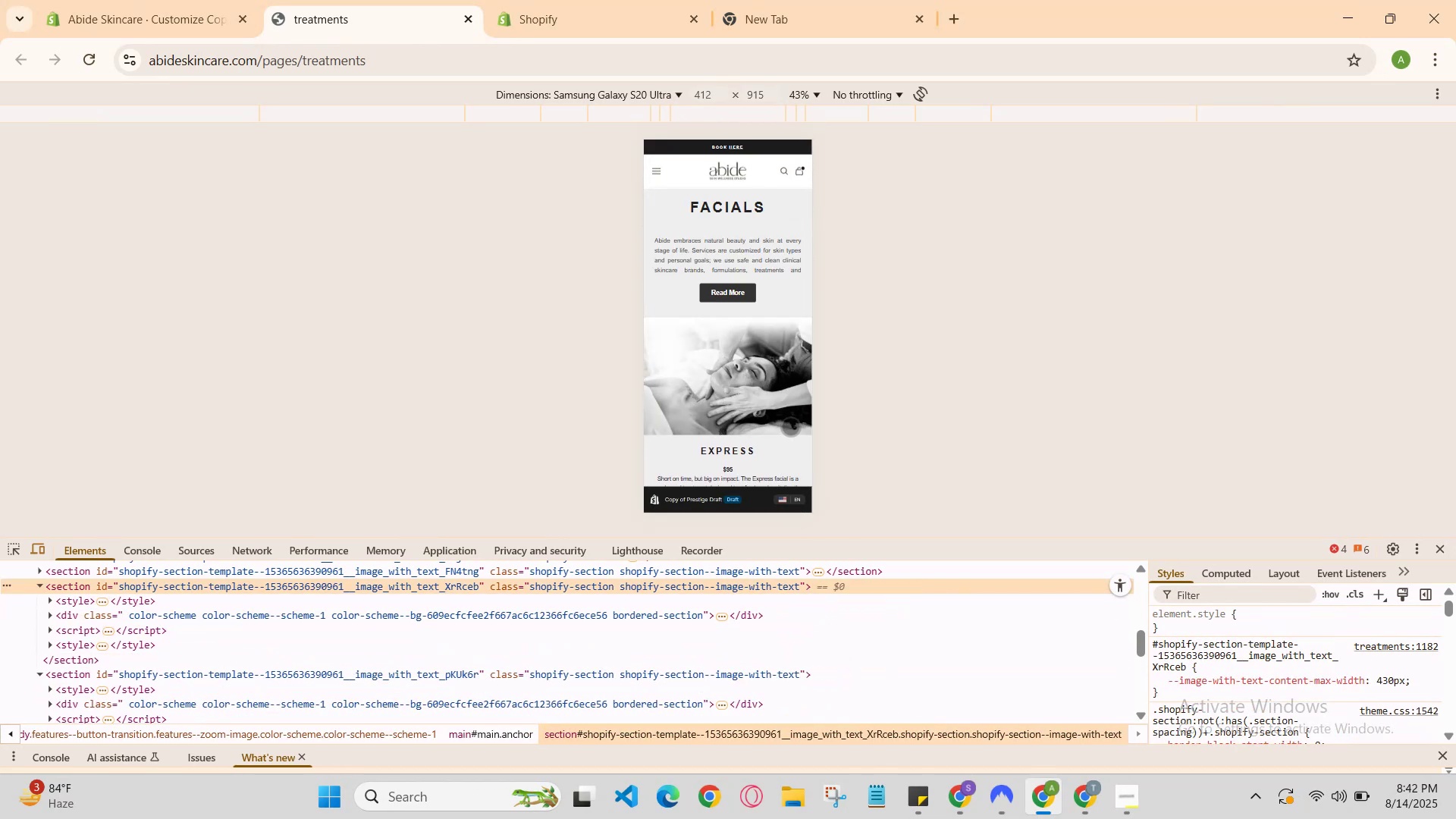 
scroll: coordinate [787, 428], scroll_direction: down, amount: 1.0
 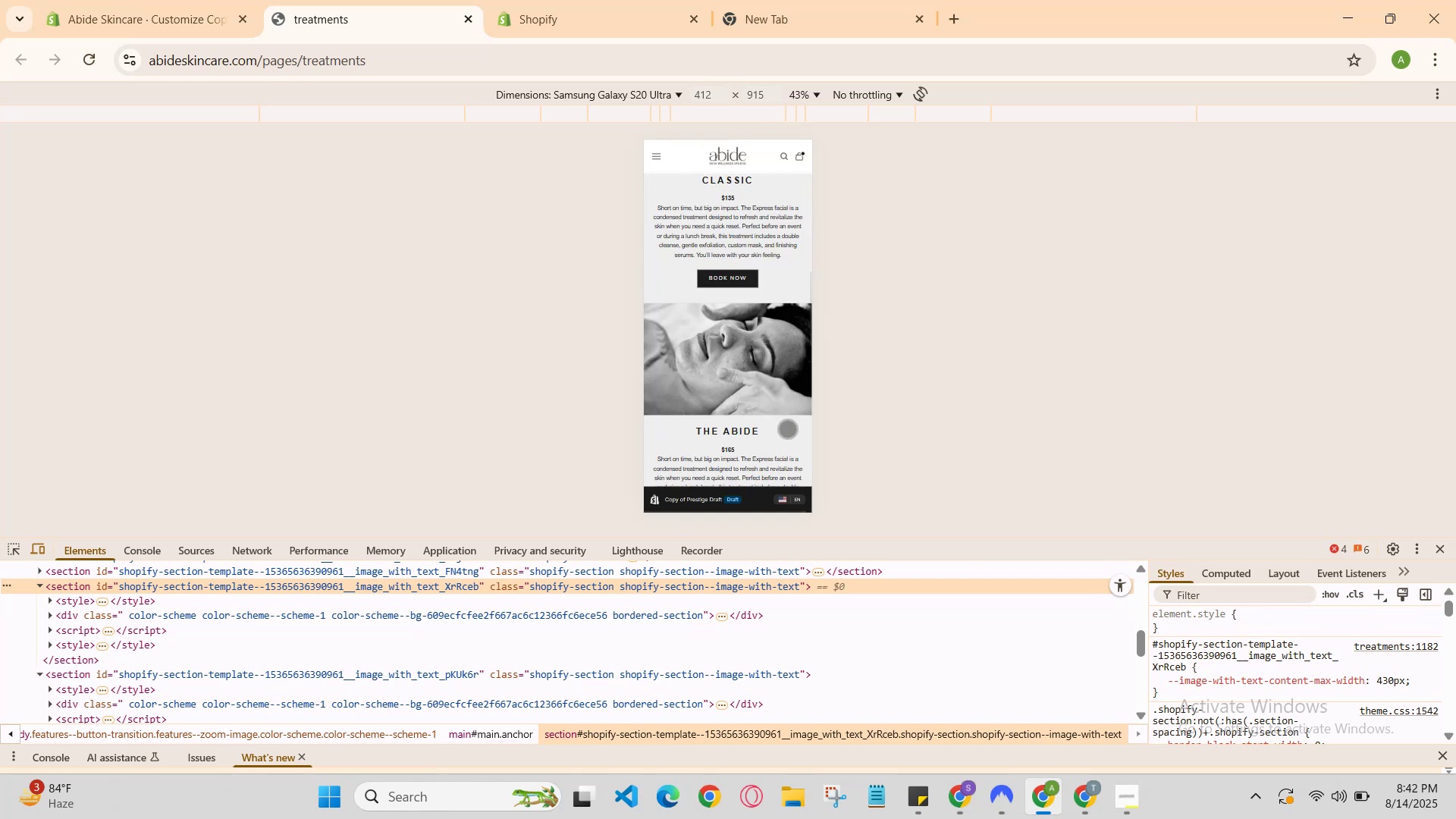 
scroll: coordinate [787, 428], scroll_direction: up, amount: 2.0
 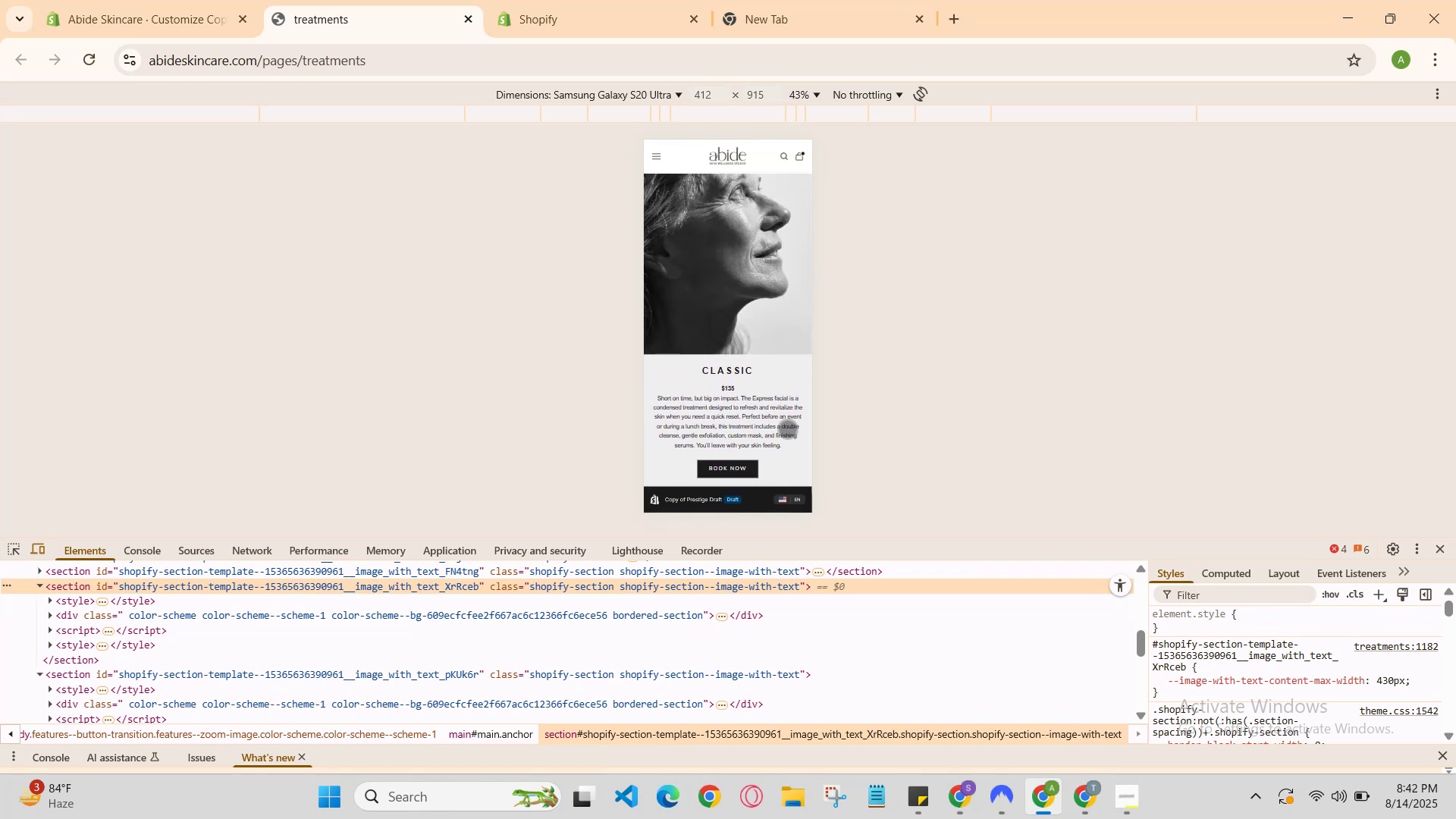 
scroll: coordinate [793, 426], scroll_direction: down, amount: 4.0
 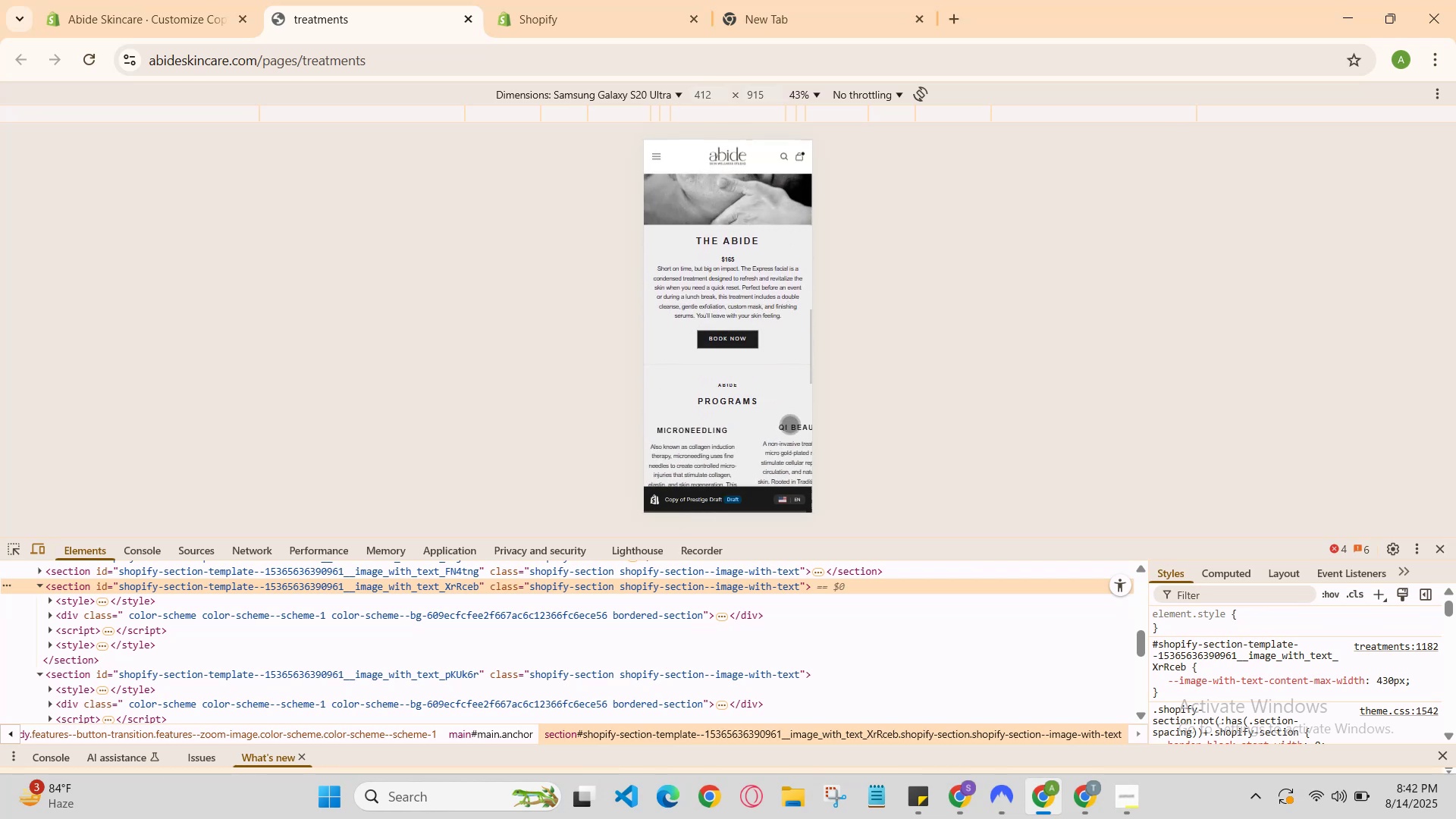 
left_click([786, 422])
 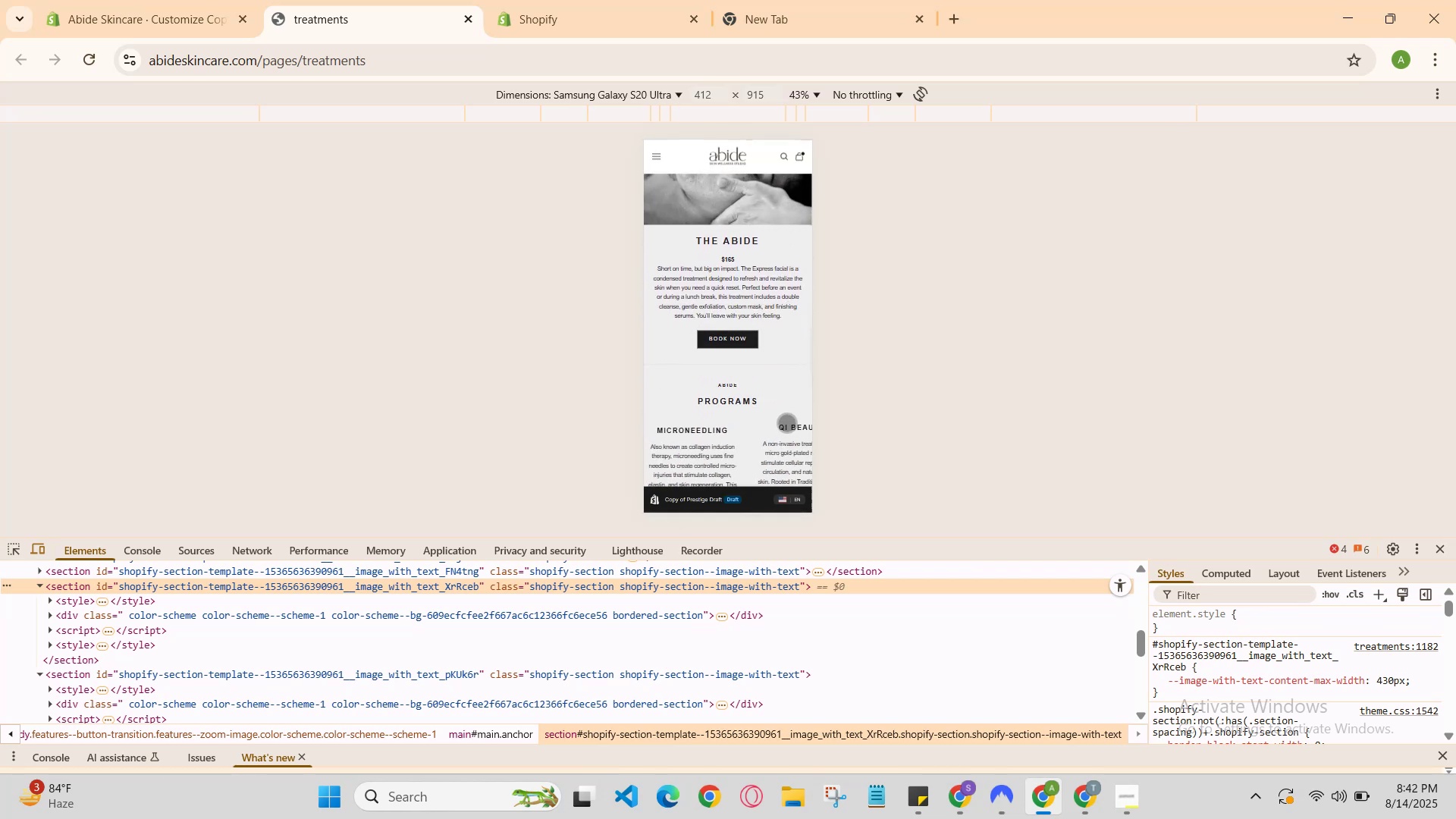 
left_click_drag(start_coordinate=[786, 422], to_coordinate=[730, 429])
 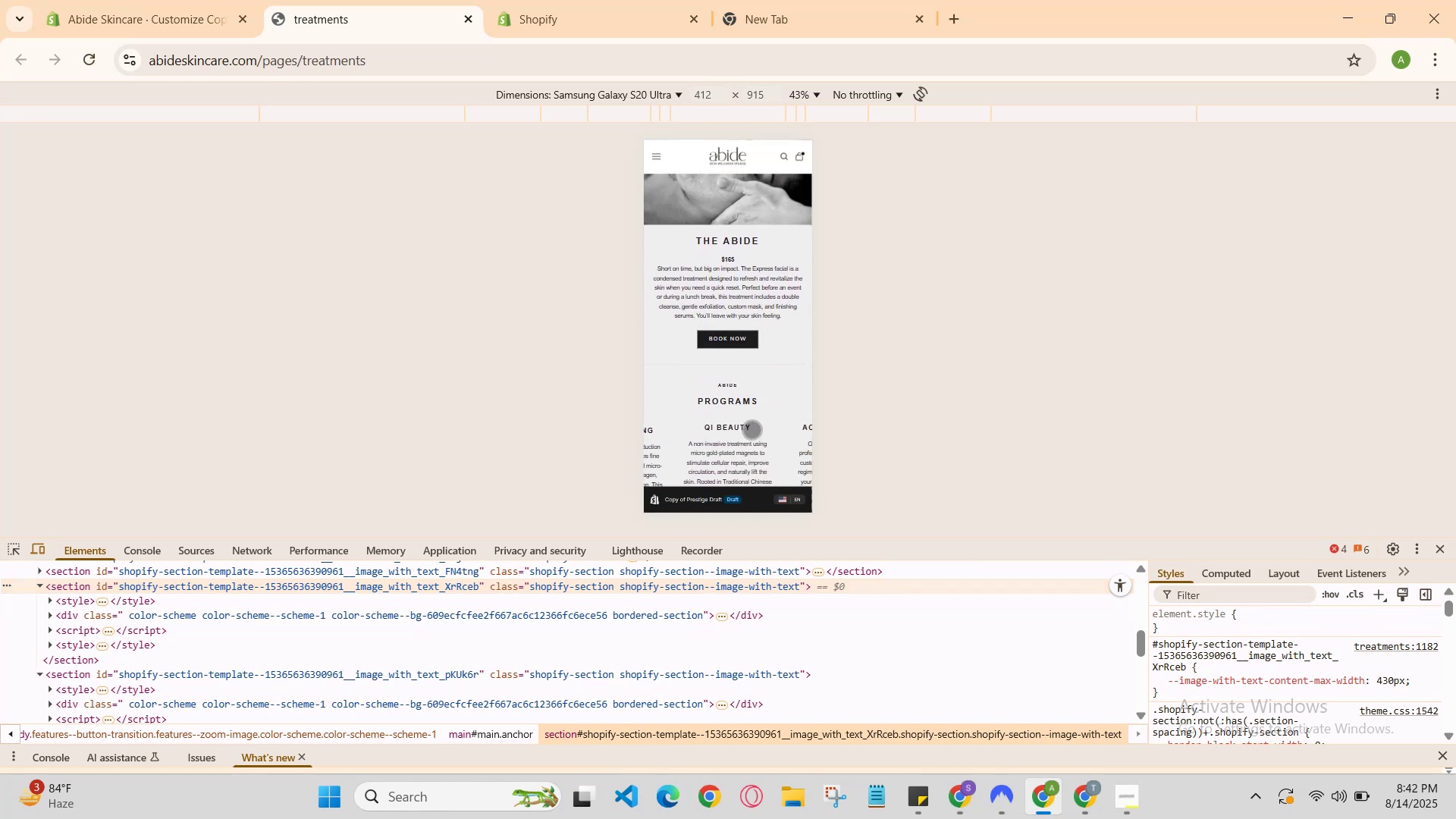 
scroll: coordinate [752, 429], scroll_direction: down, amount: 3.0
 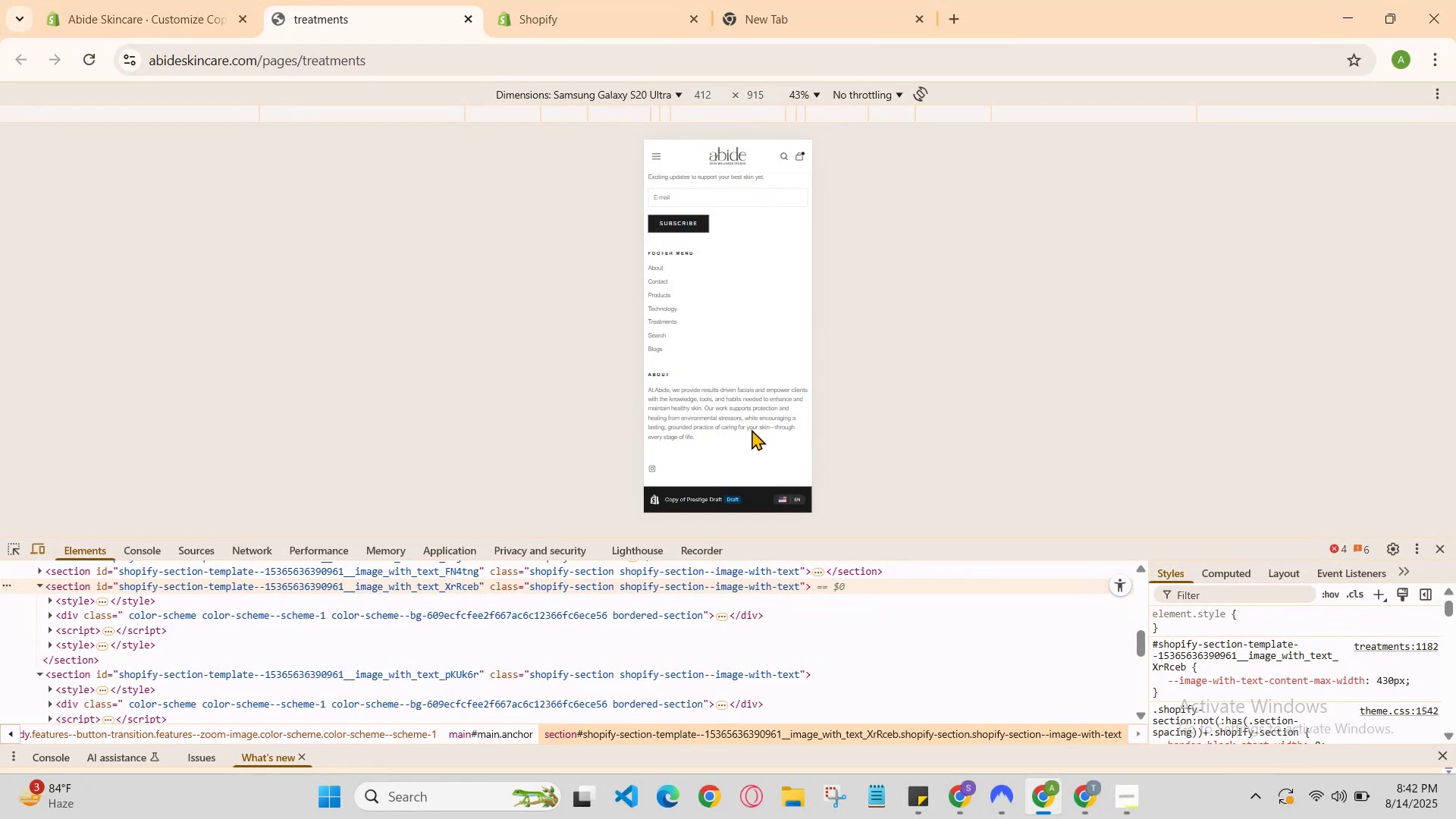 
scroll: coordinate [752, 429], scroll_direction: none, amount: 0.0
 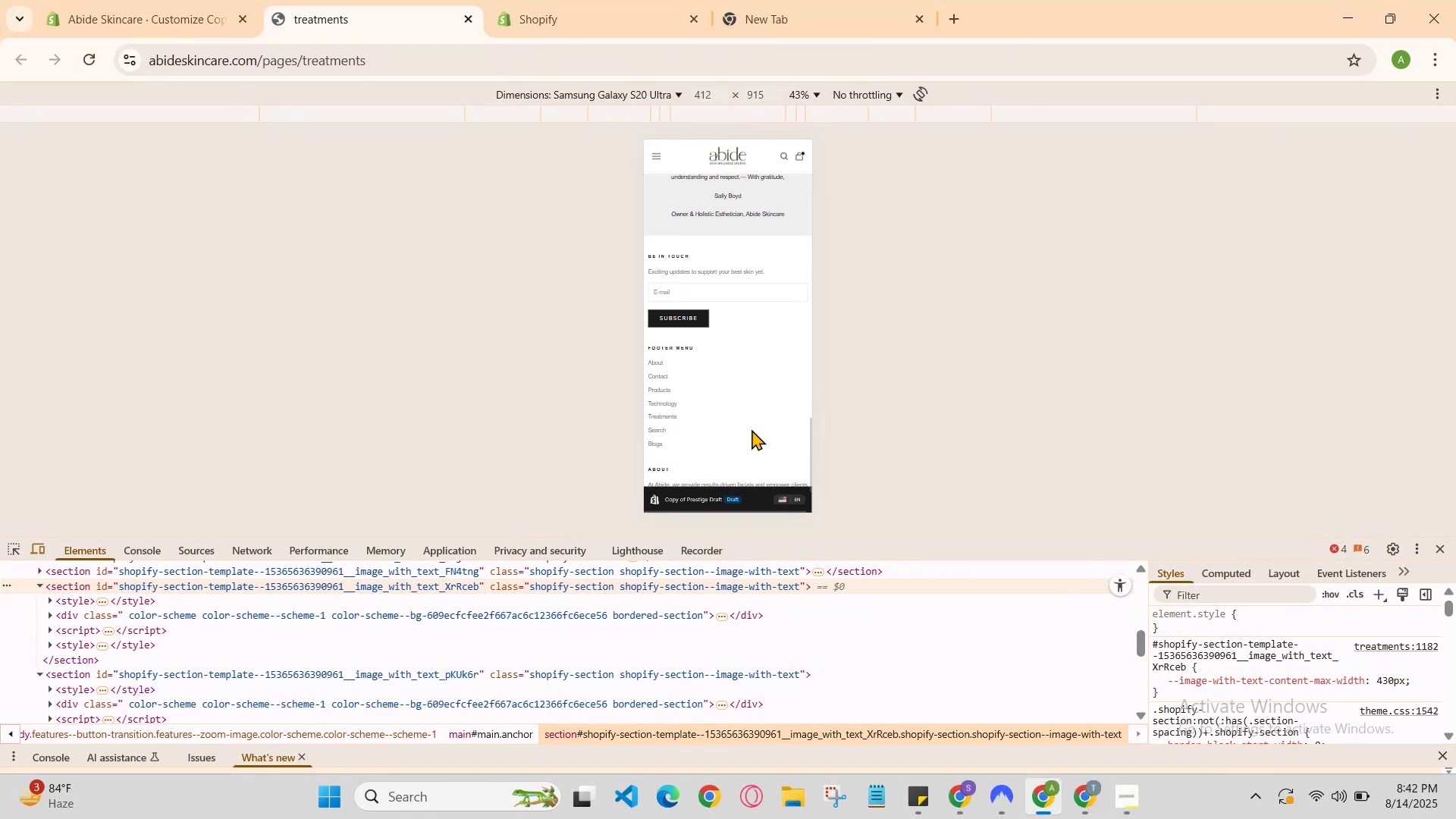 
scroll: coordinate [752, 429], scroll_direction: up, amount: 8.0
 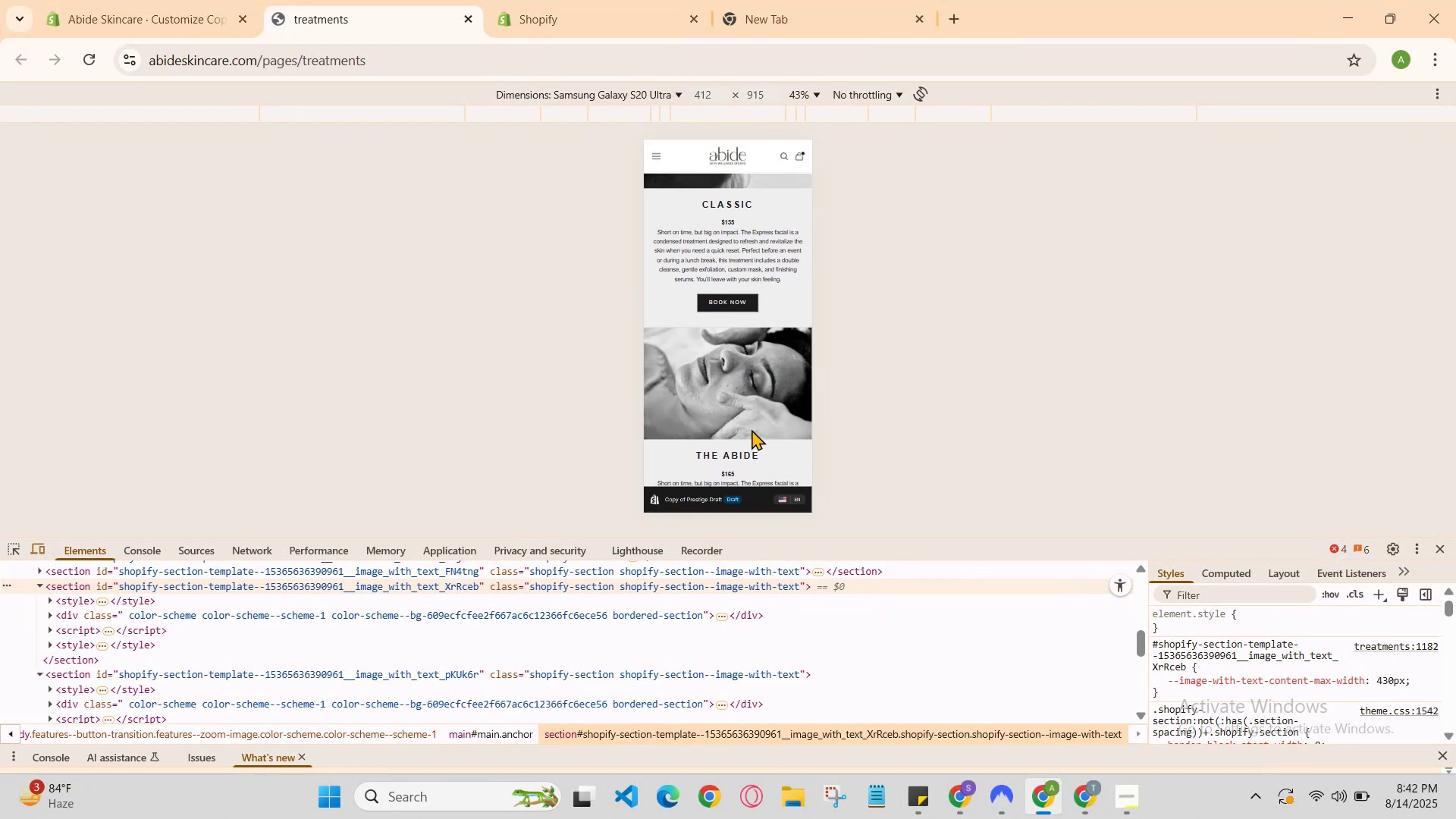 
scroll: coordinate [752, 429], scroll_direction: down, amount: 1.0
 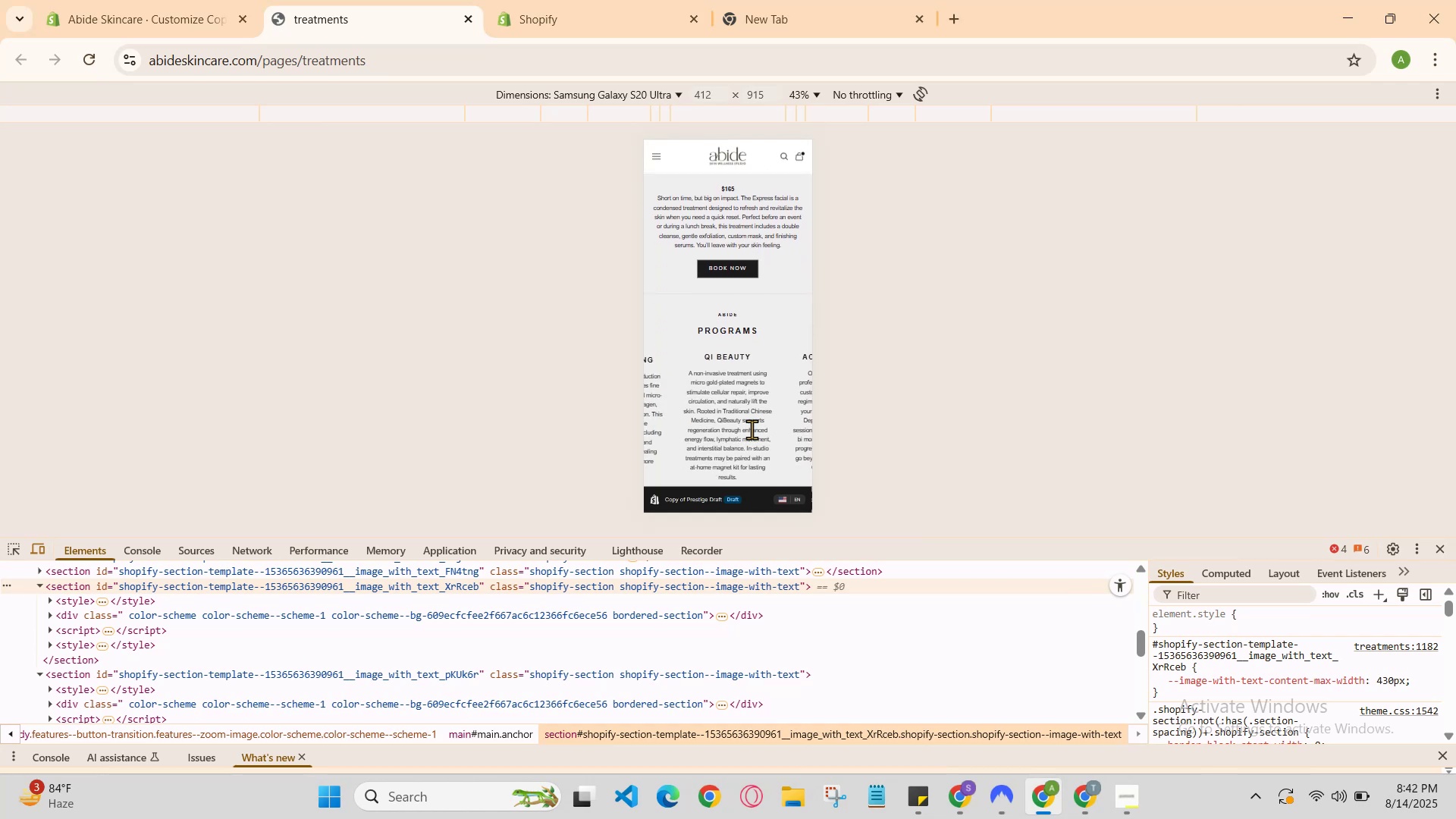 
scroll: coordinate [752, 429], scroll_direction: up, amount: 1.0
 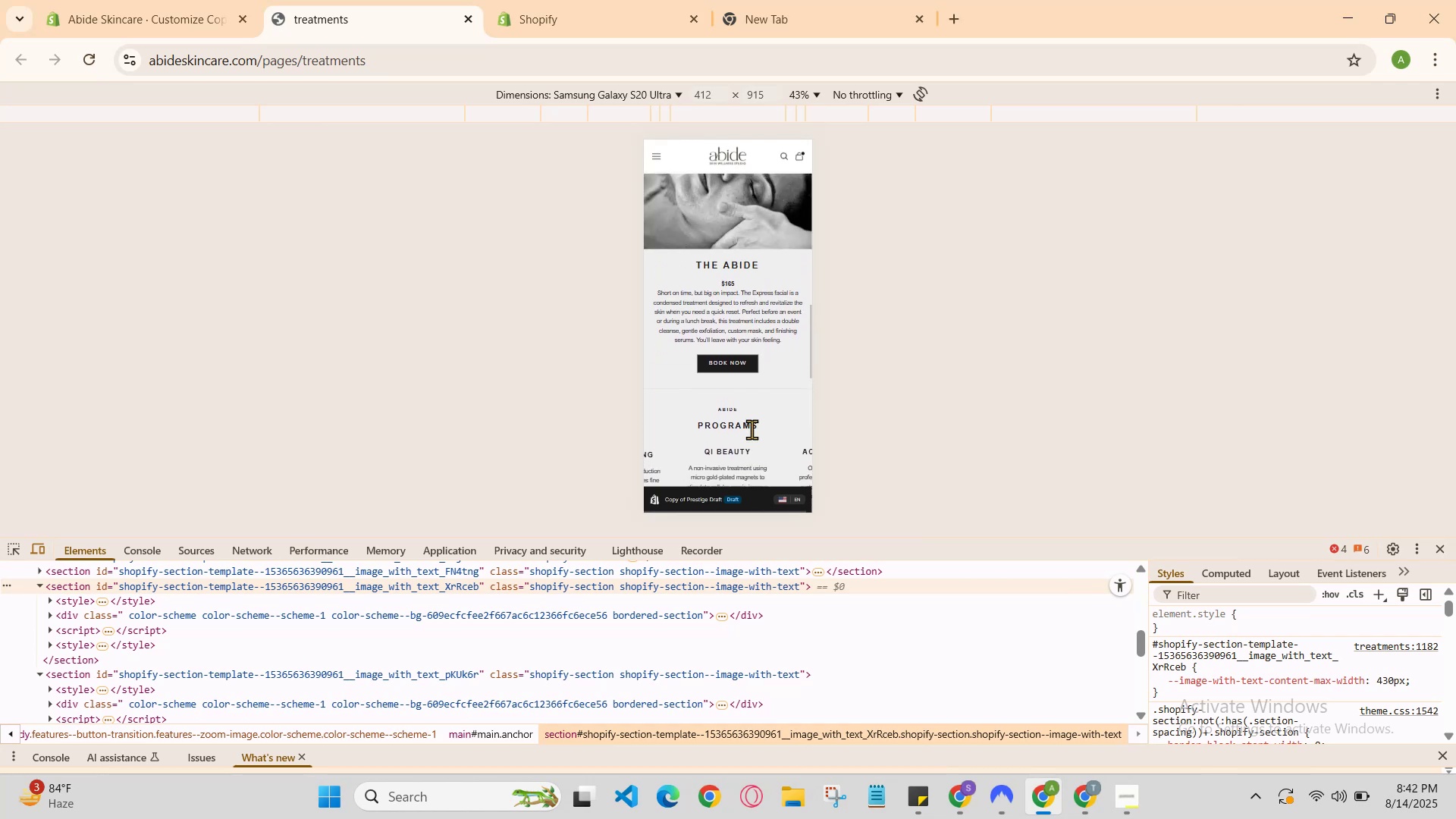 
scroll: coordinate [752, 429], scroll_direction: down, amount: 3.0
 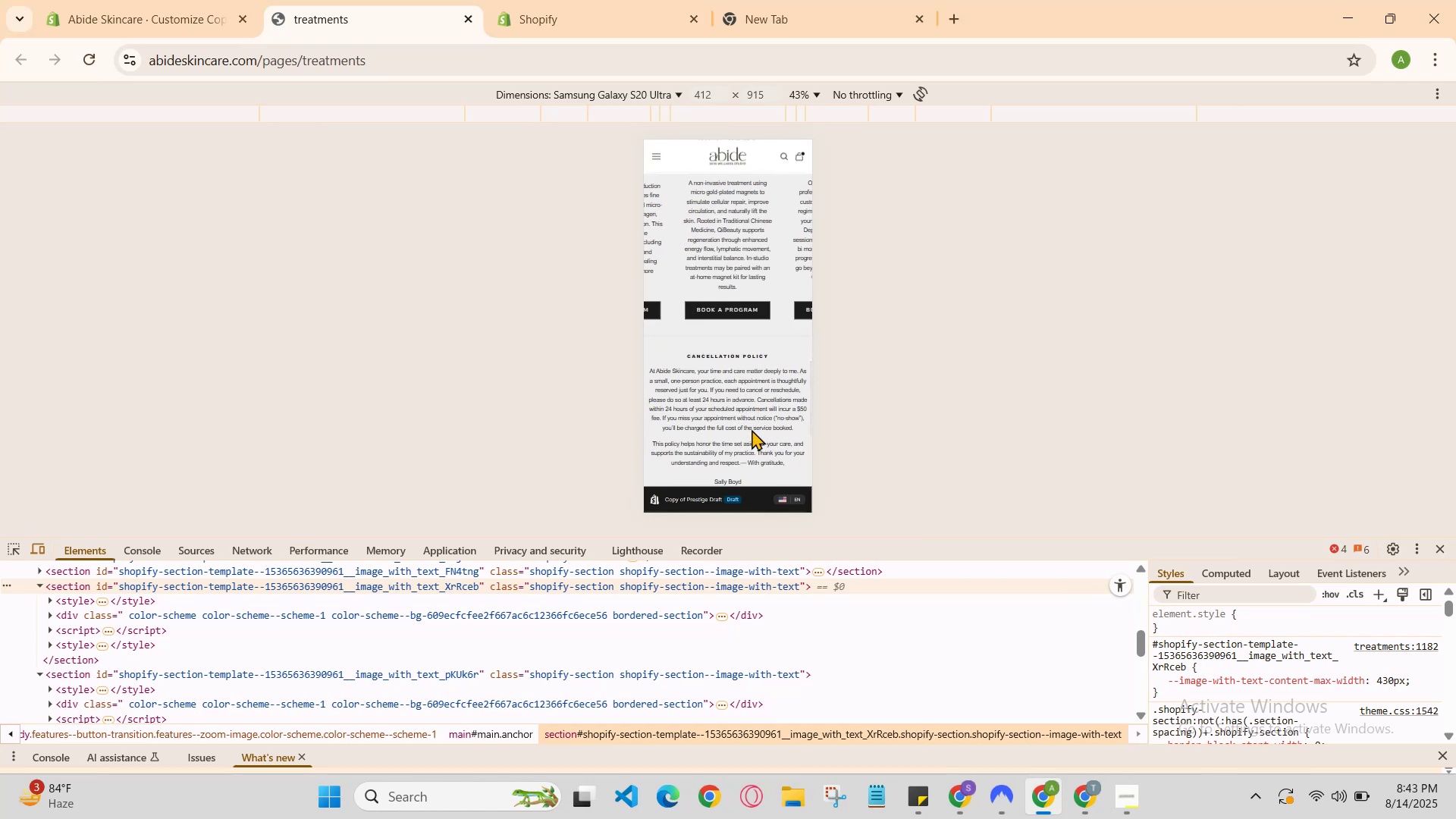 
scroll: coordinate [752, 429], scroll_direction: up, amount: 3.0
 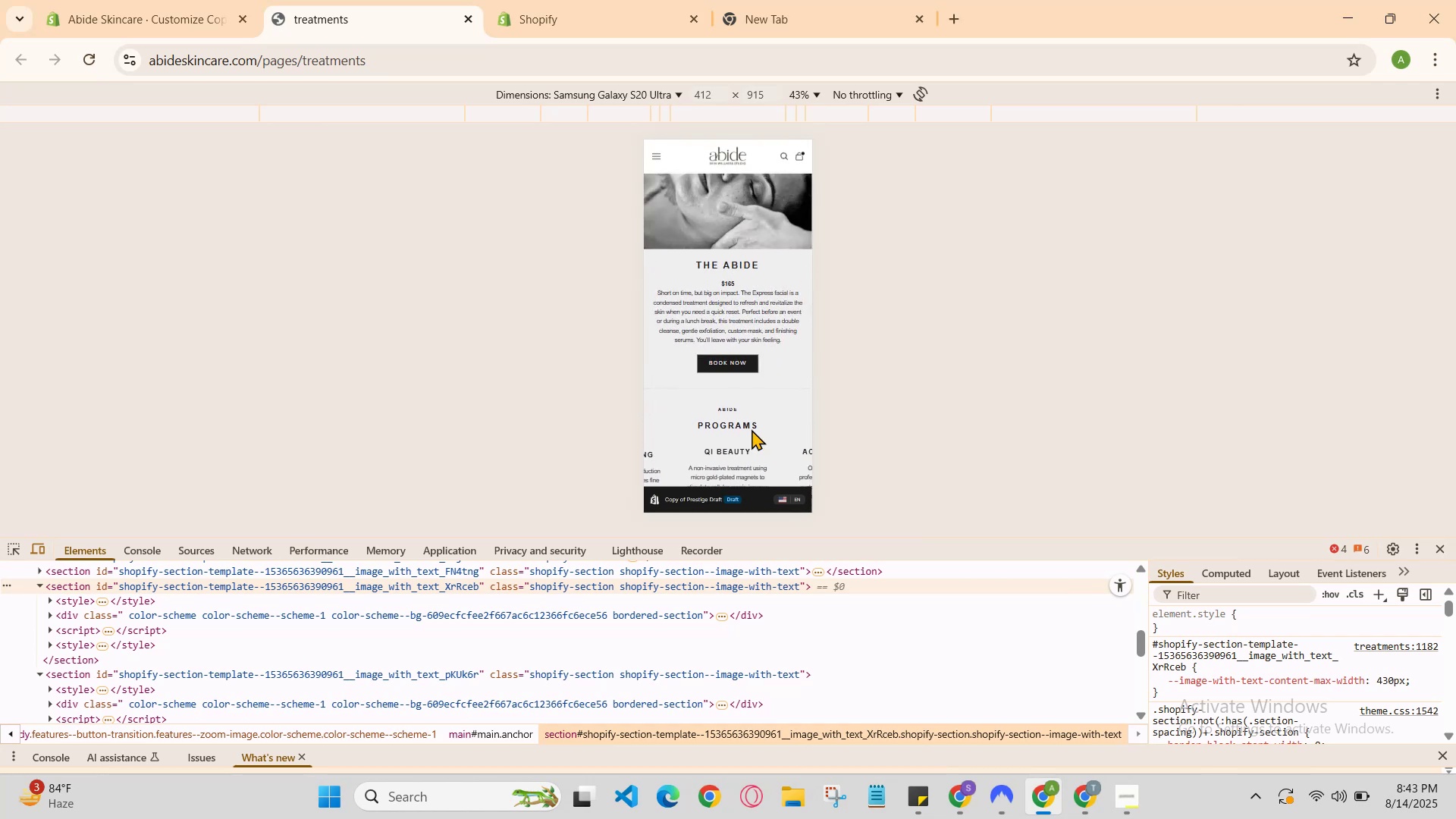 
scroll: coordinate [752, 429], scroll_direction: down, amount: 3.0
 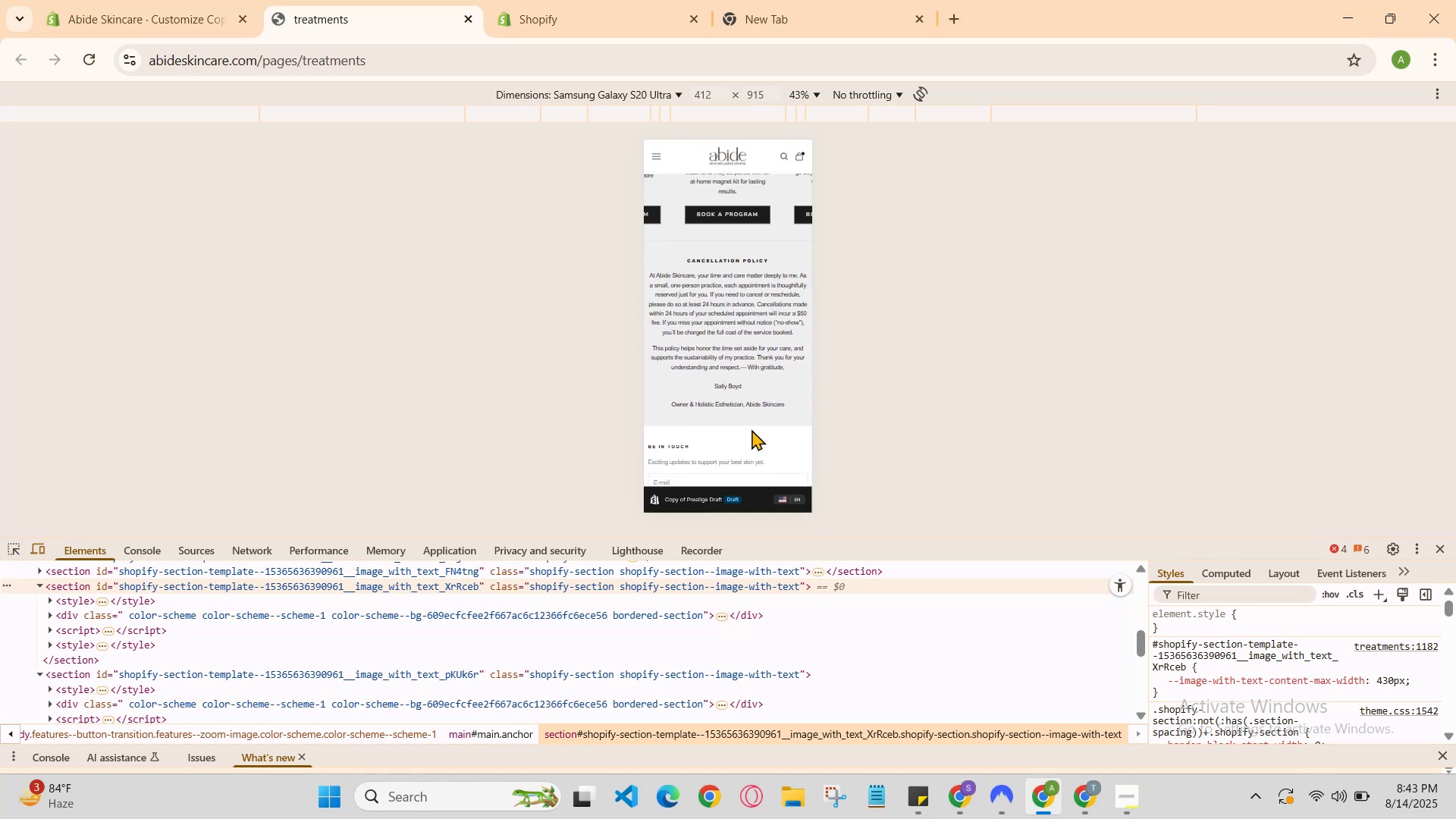 
scroll: coordinate [752, 429], scroll_direction: up, amount: 4.0
 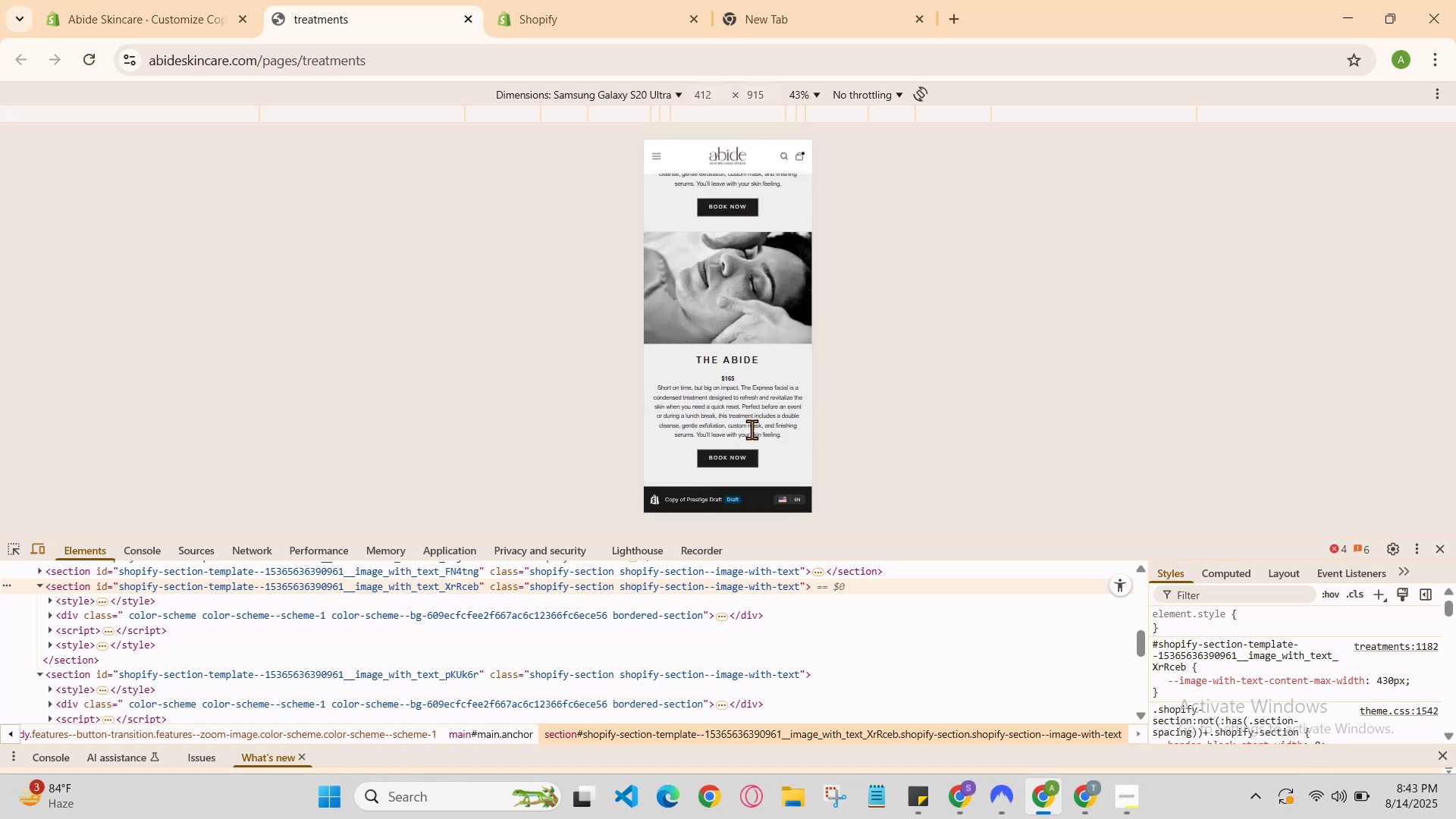 
scroll: coordinate [752, 429], scroll_direction: down, amount: 2.0
 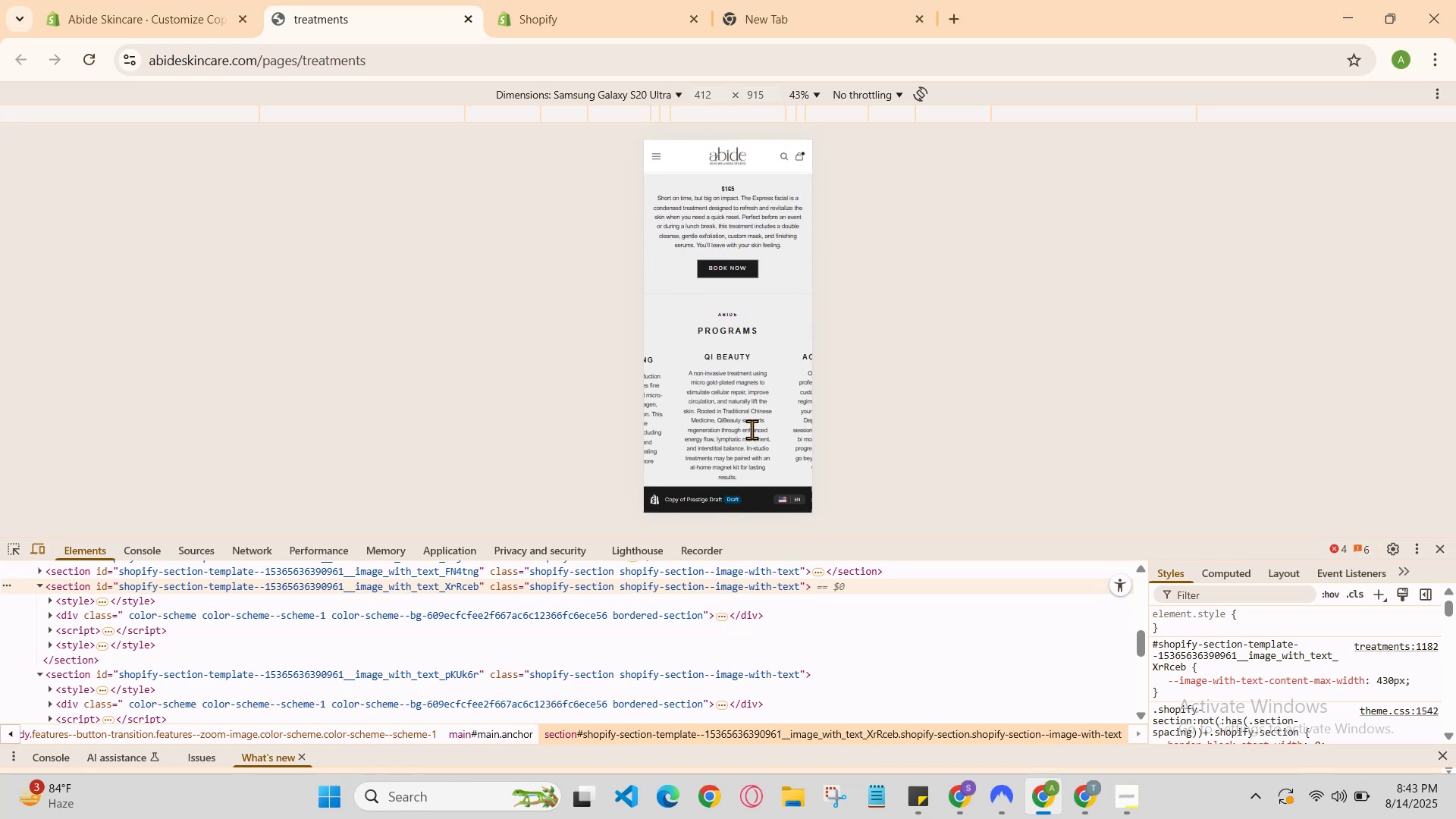 
scroll: coordinate [752, 429], scroll_direction: up, amount: 1.0
 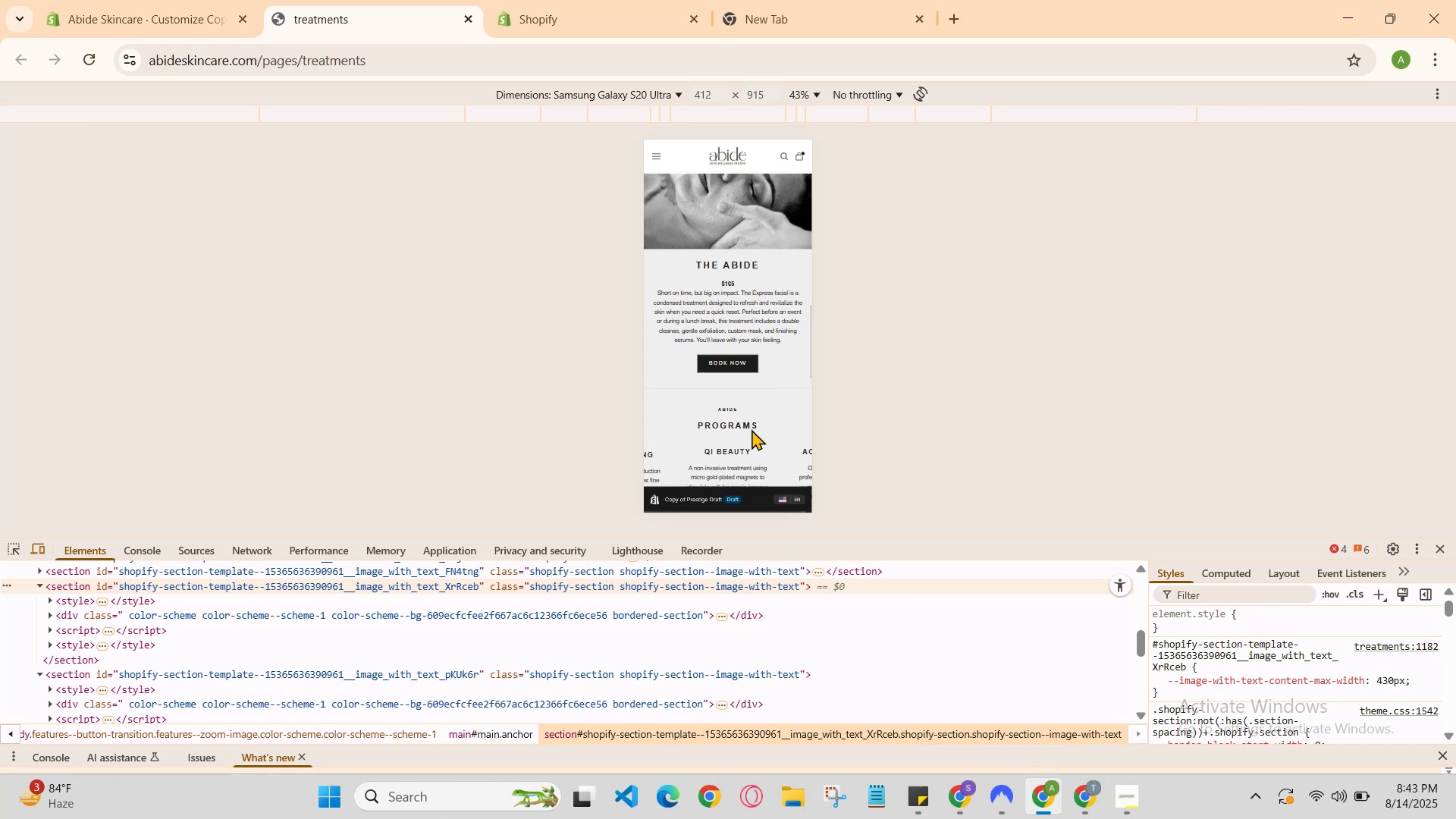 
scroll: coordinate [752, 429], scroll_direction: none, amount: 0.0
 